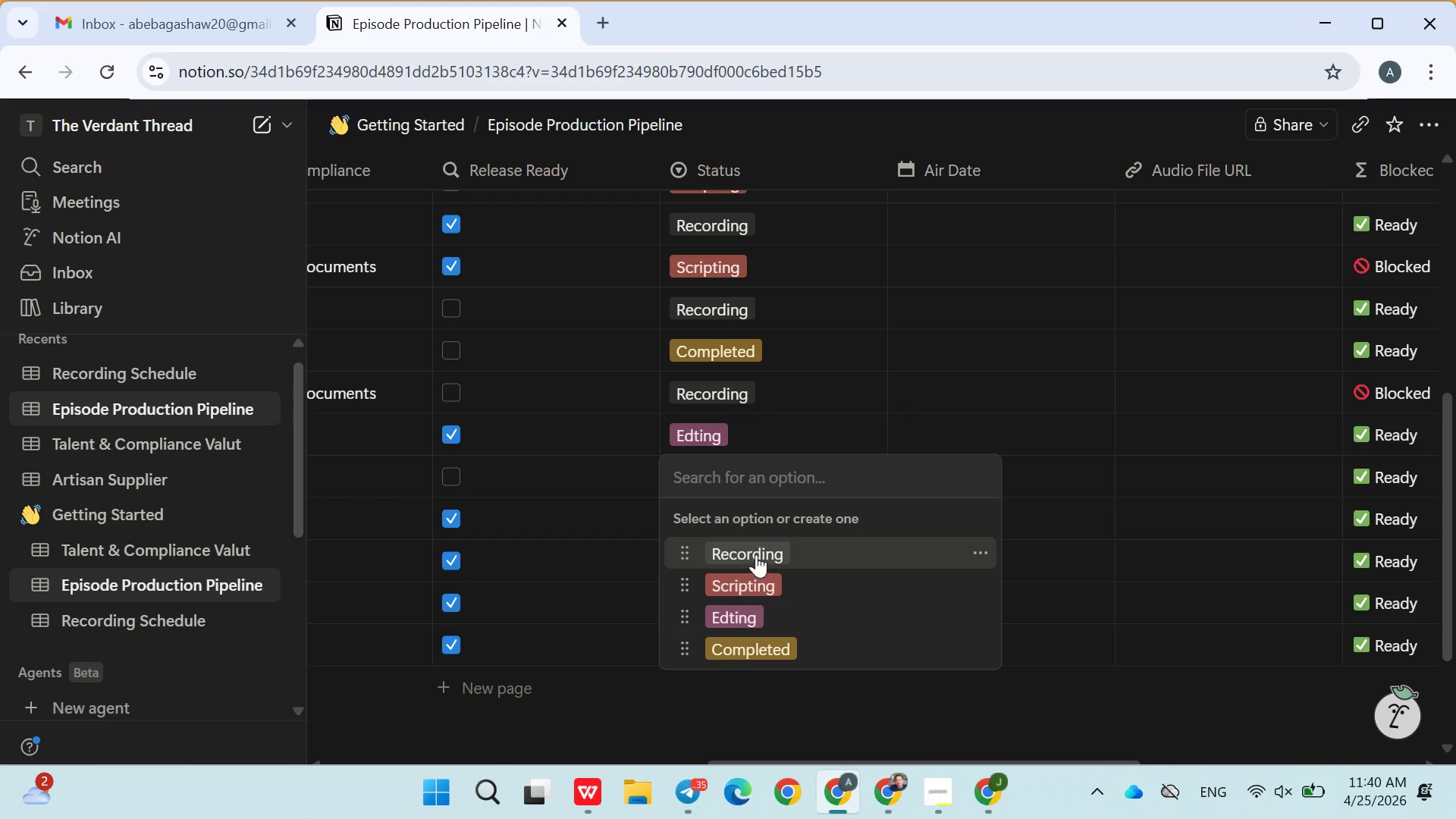 
left_click([757, 551])
 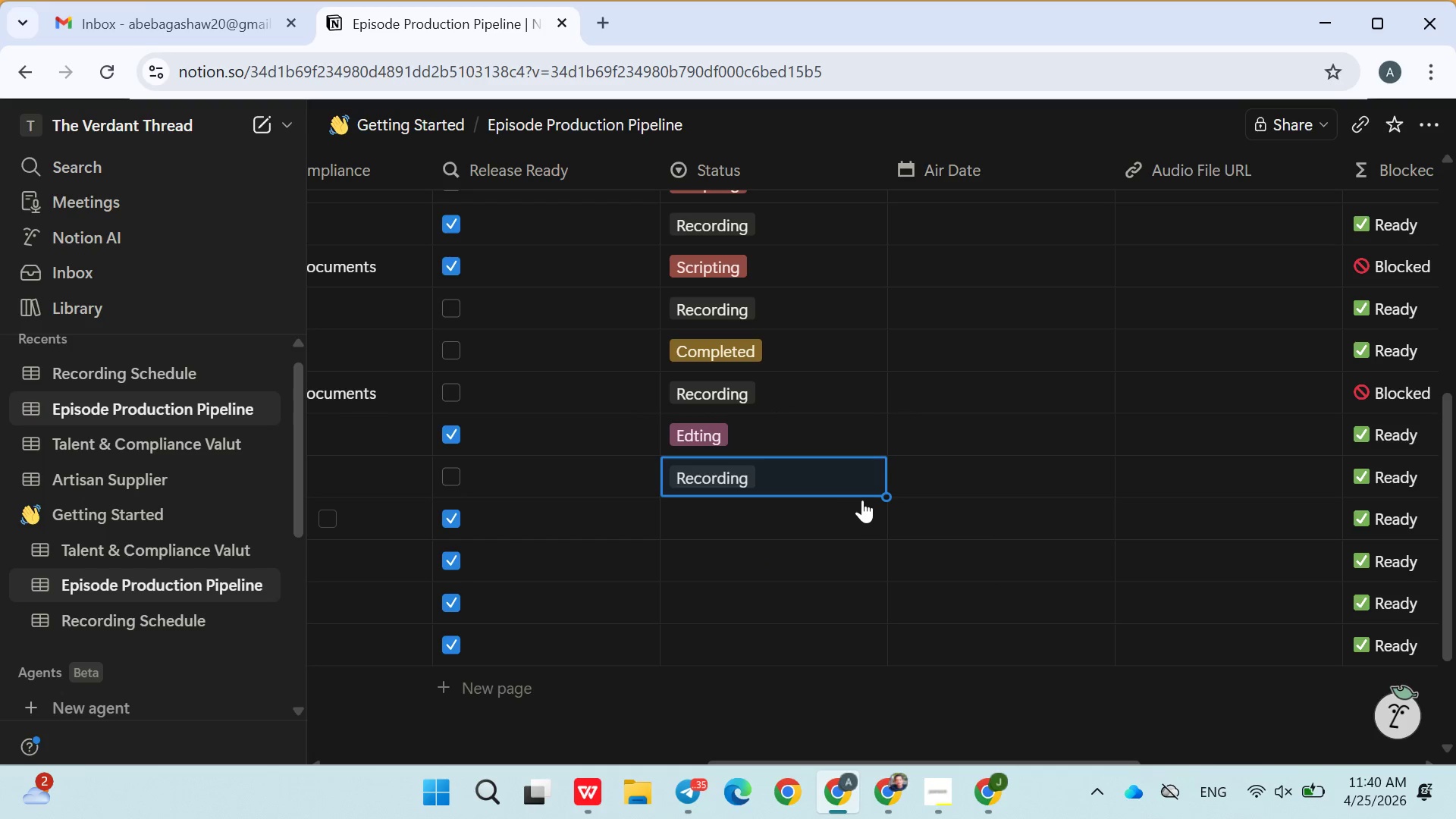 
mouse_move([853, 506])
 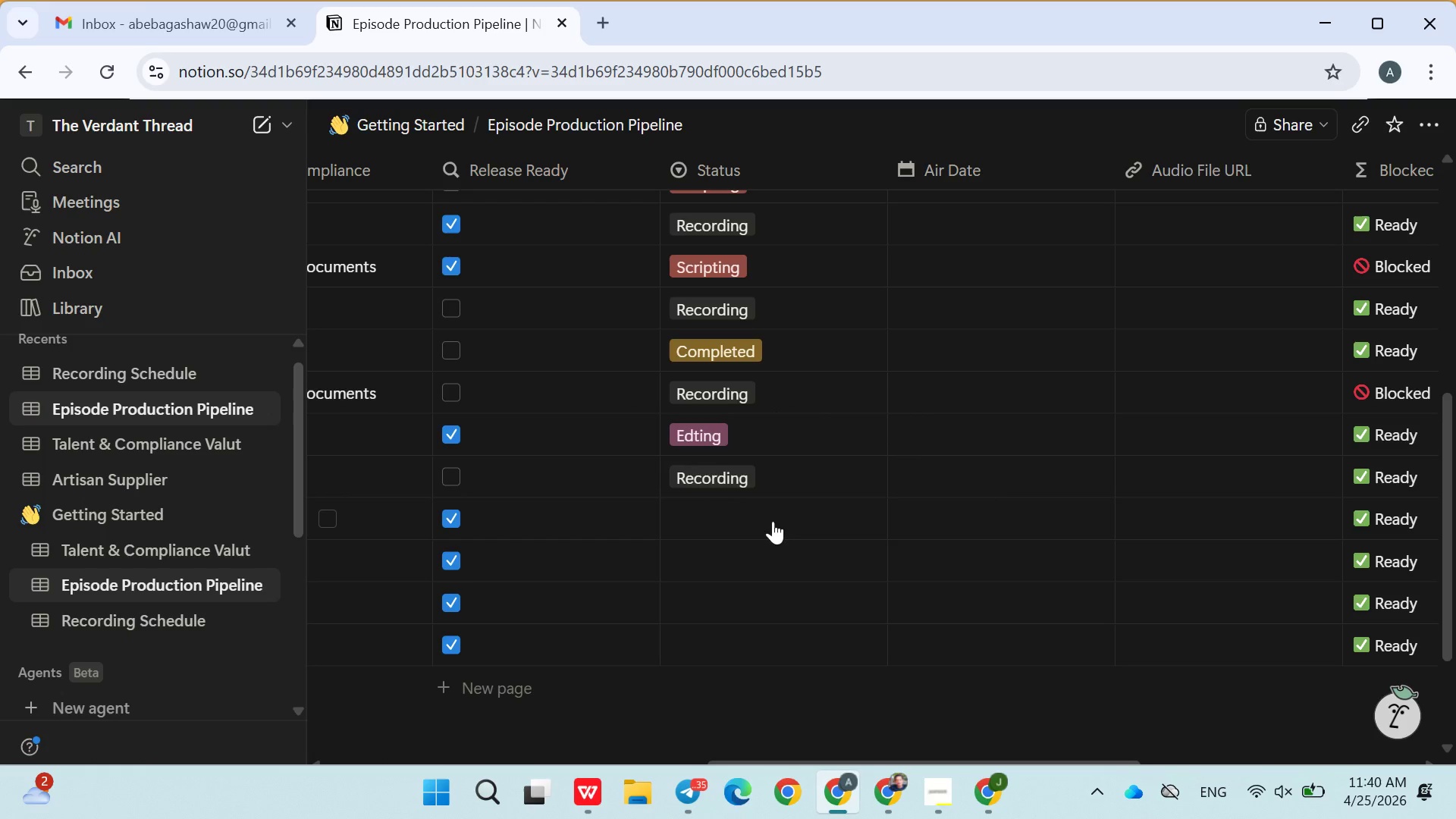 
left_click([773, 521])
 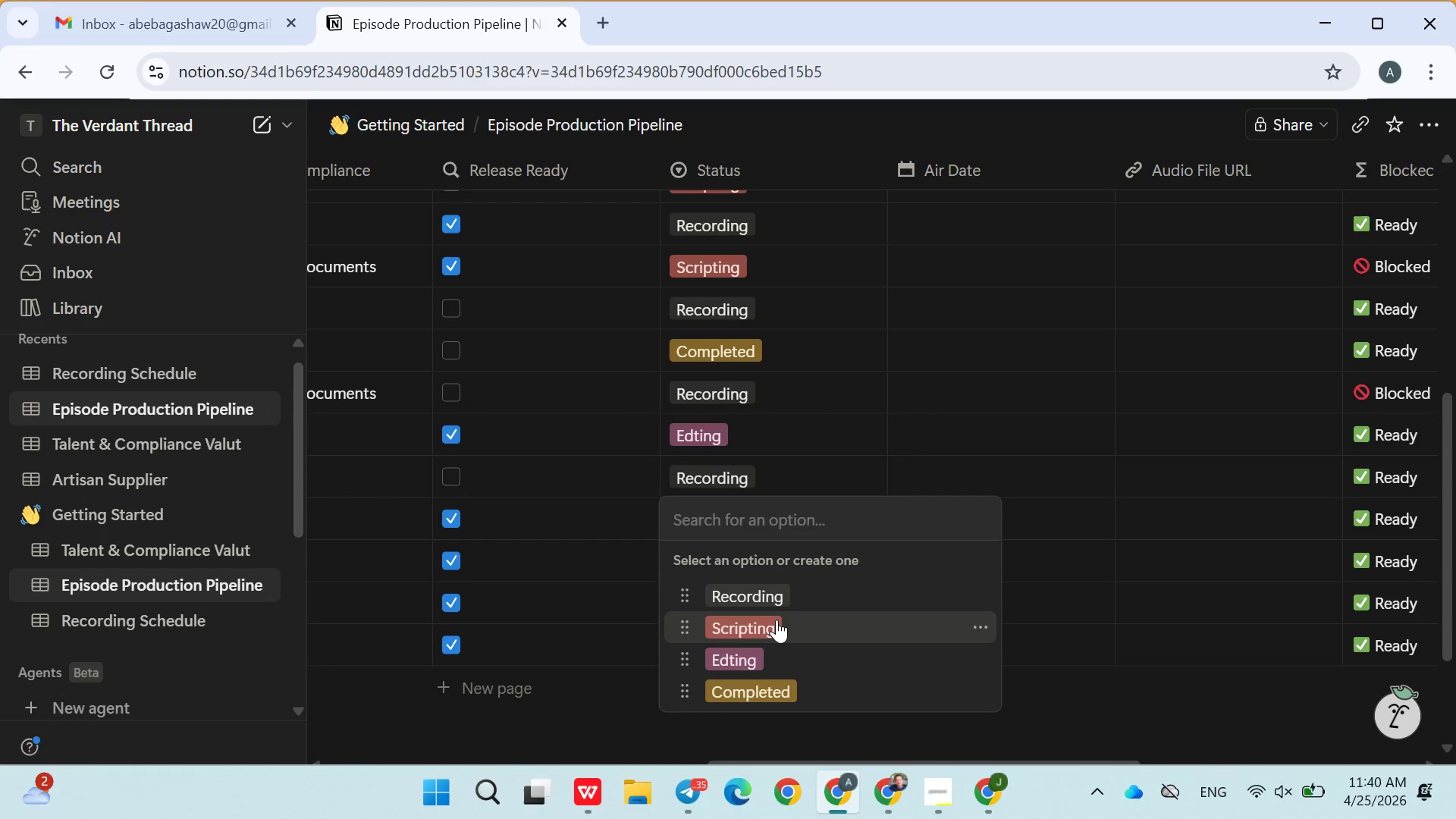 
left_click([777, 620])
 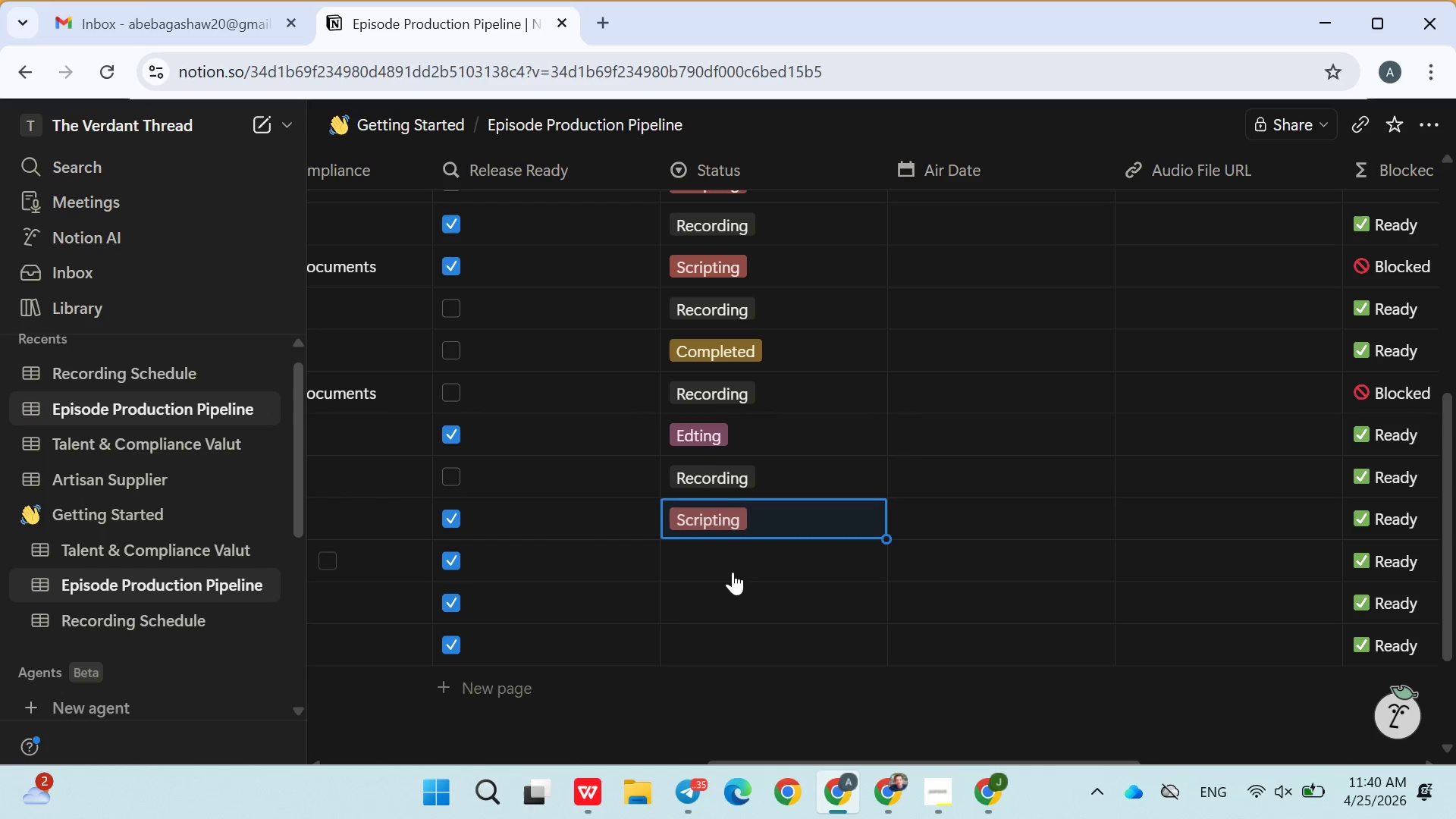 
left_click([732, 571])
 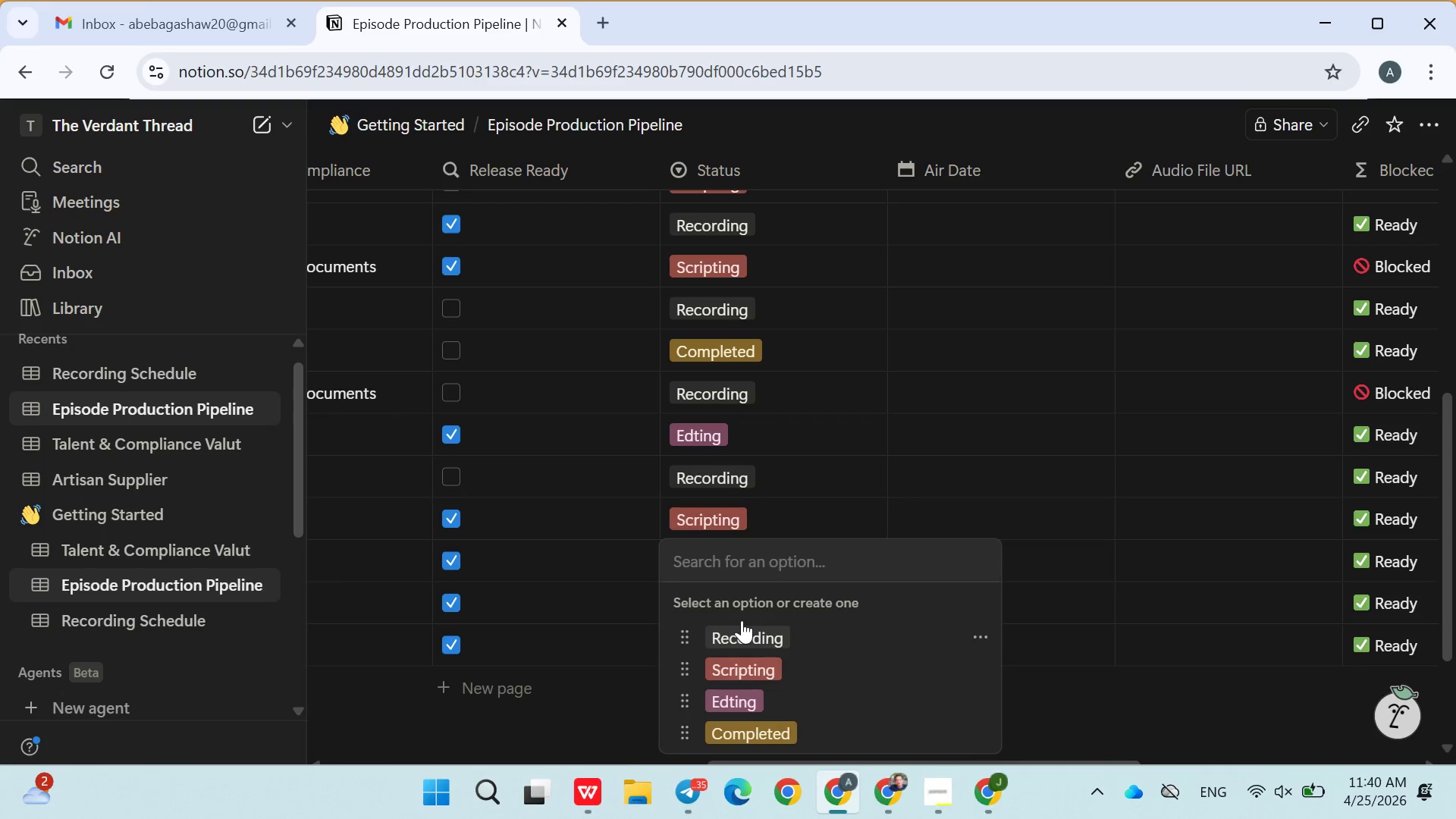 
left_click([742, 630])
 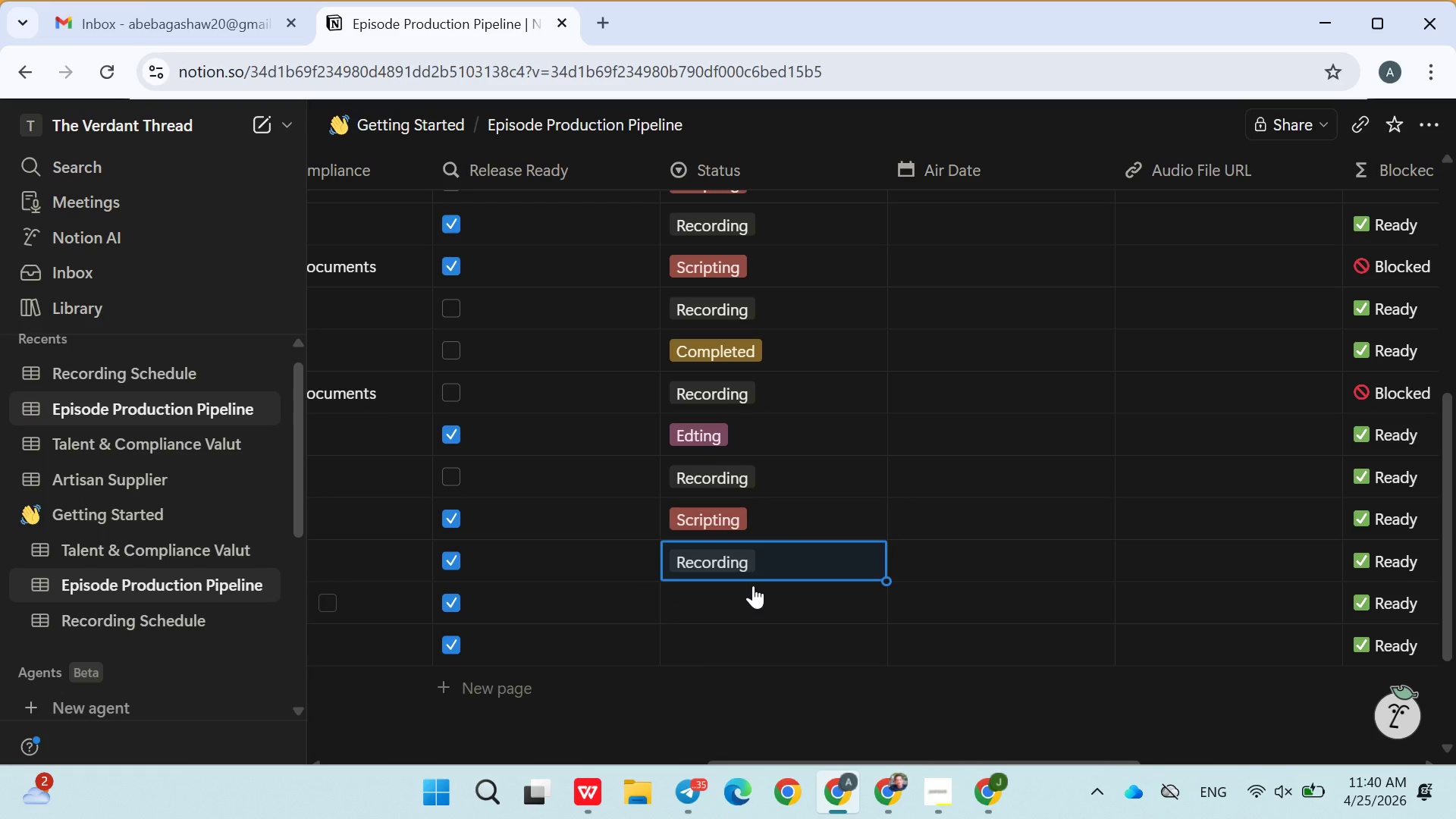 
left_click([726, 600])
 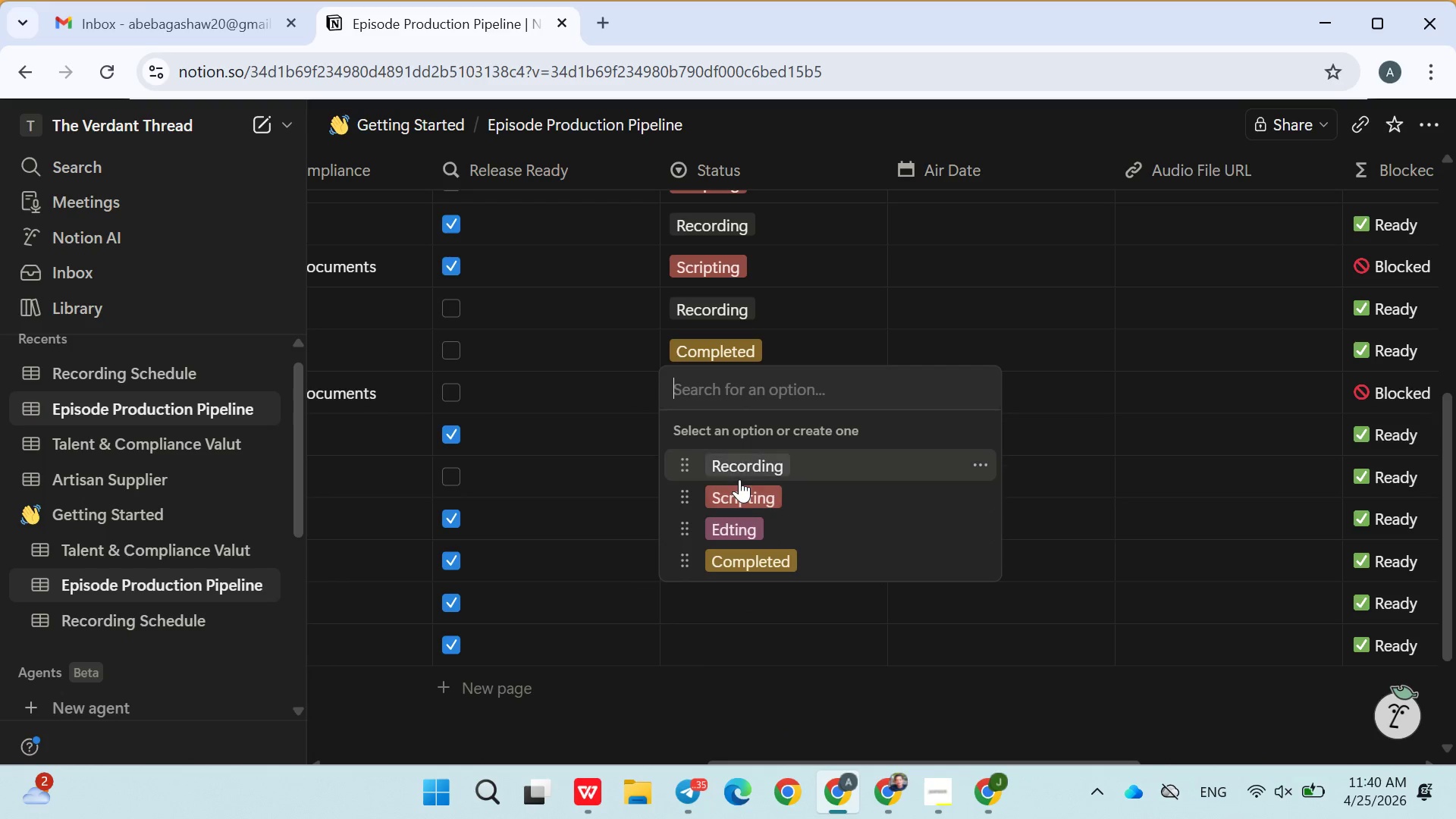 
left_click([739, 479])
 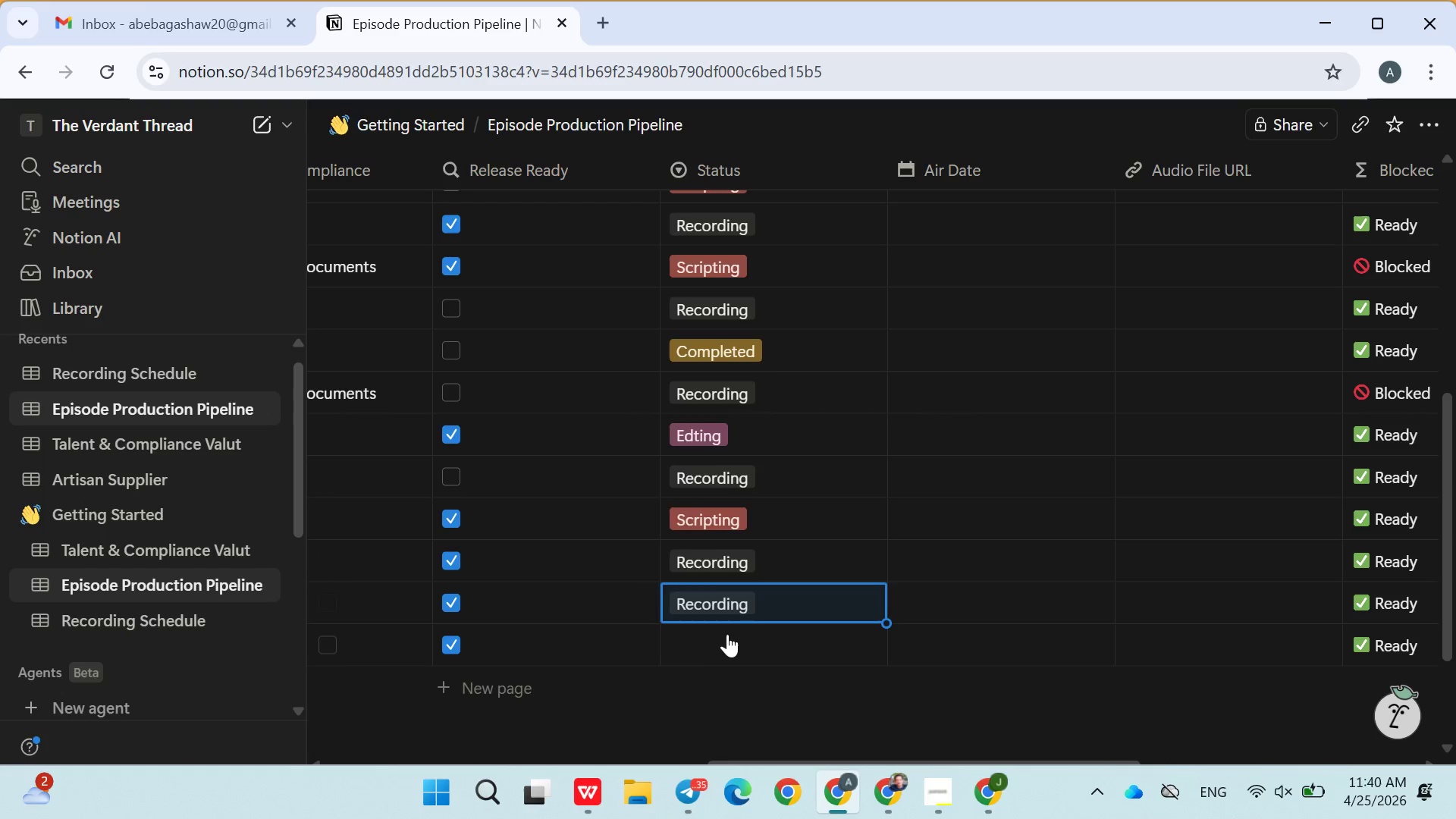 
left_click([727, 634])
 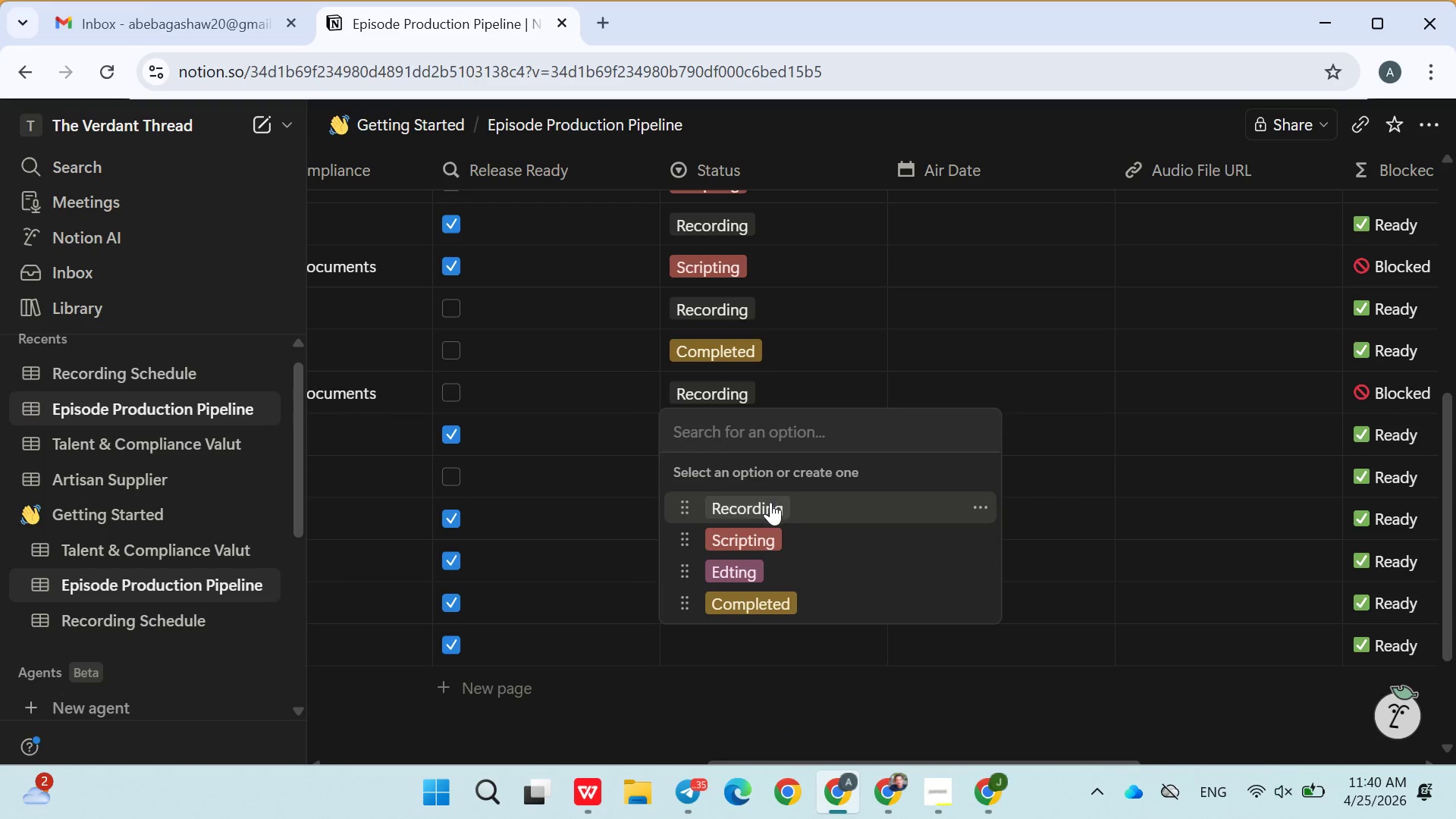 
left_click([770, 502])
 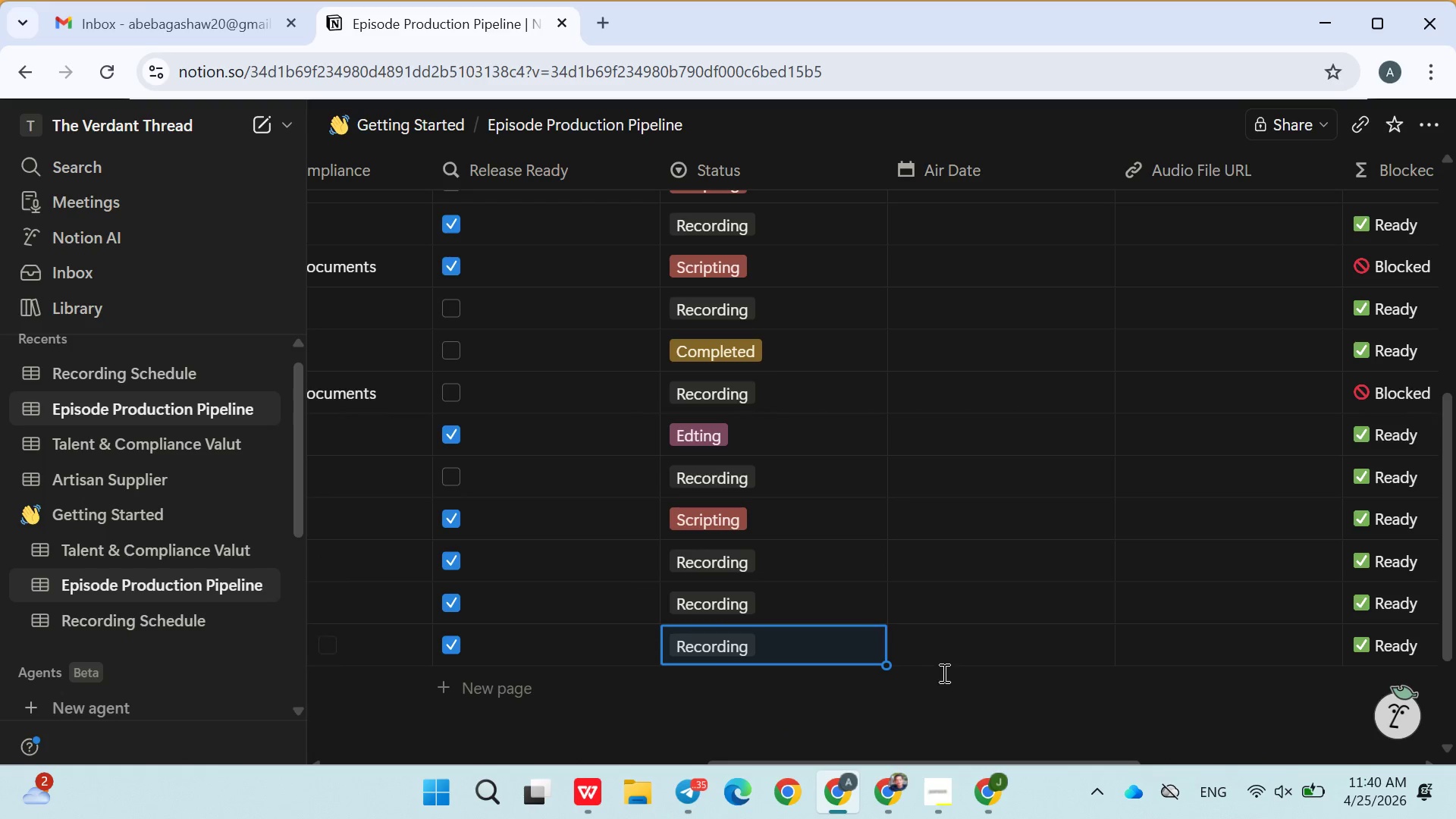 
left_click([944, 674])
 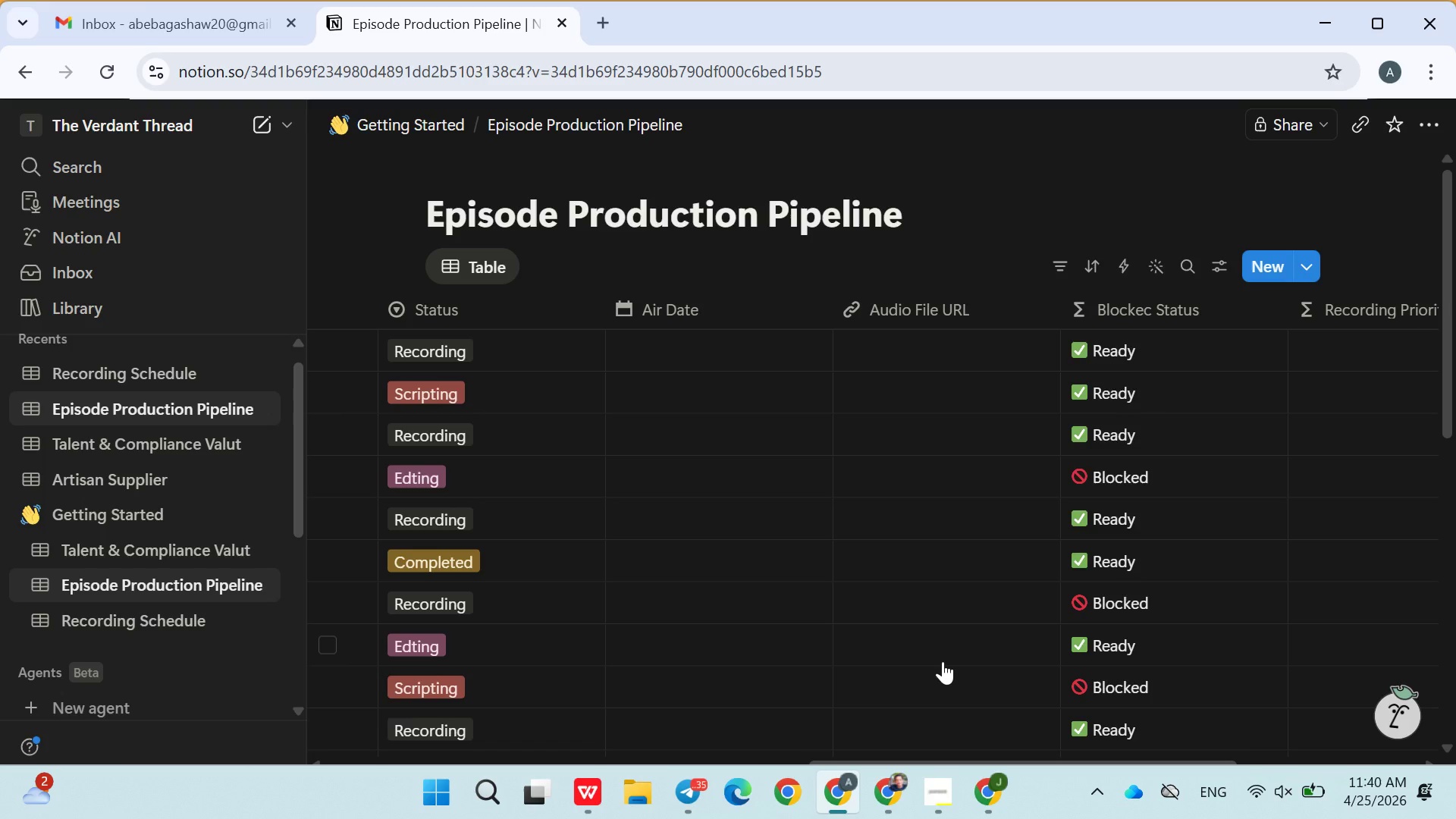 
wait(19.31)
 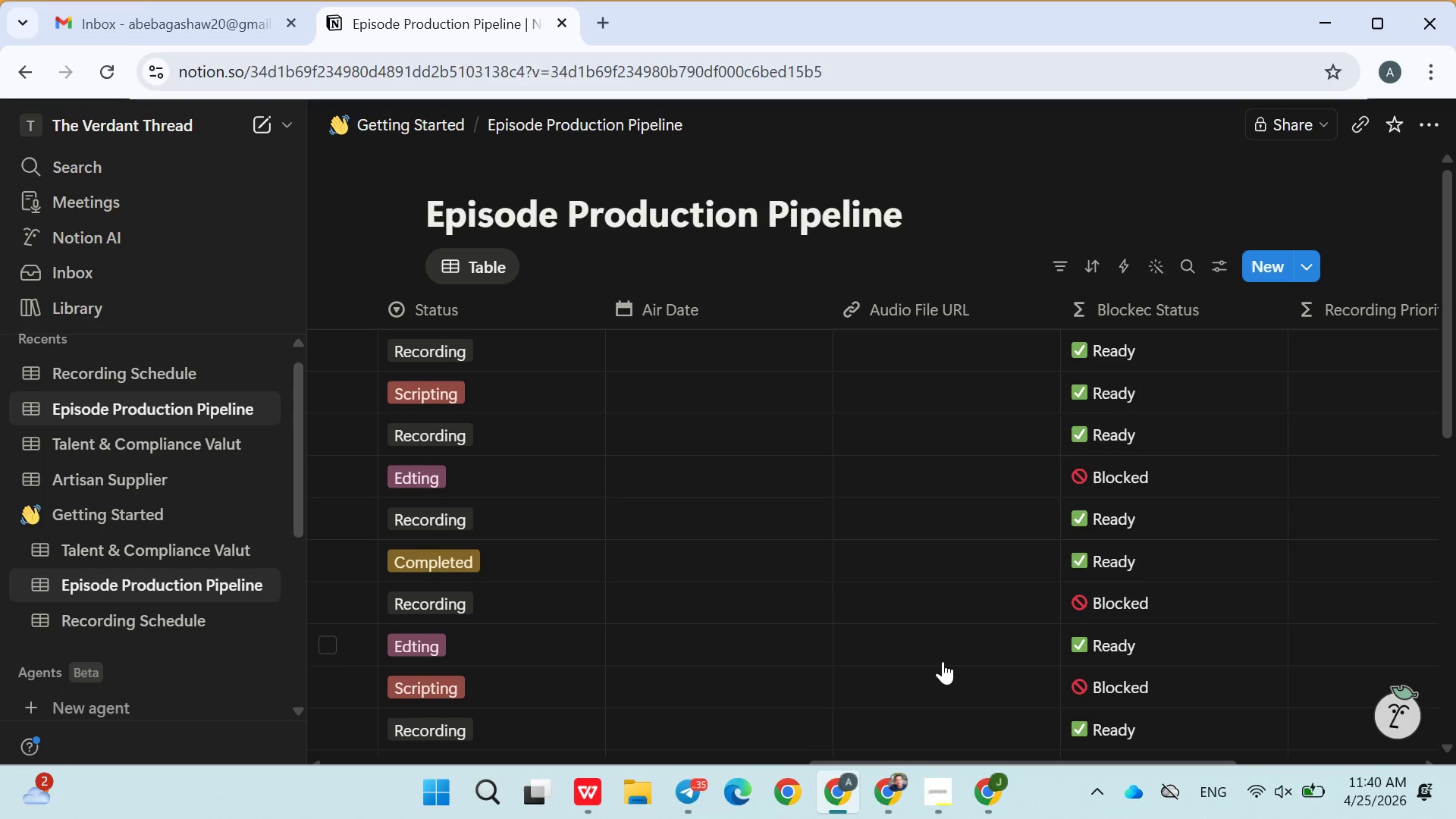 
left_click([669, 354])
 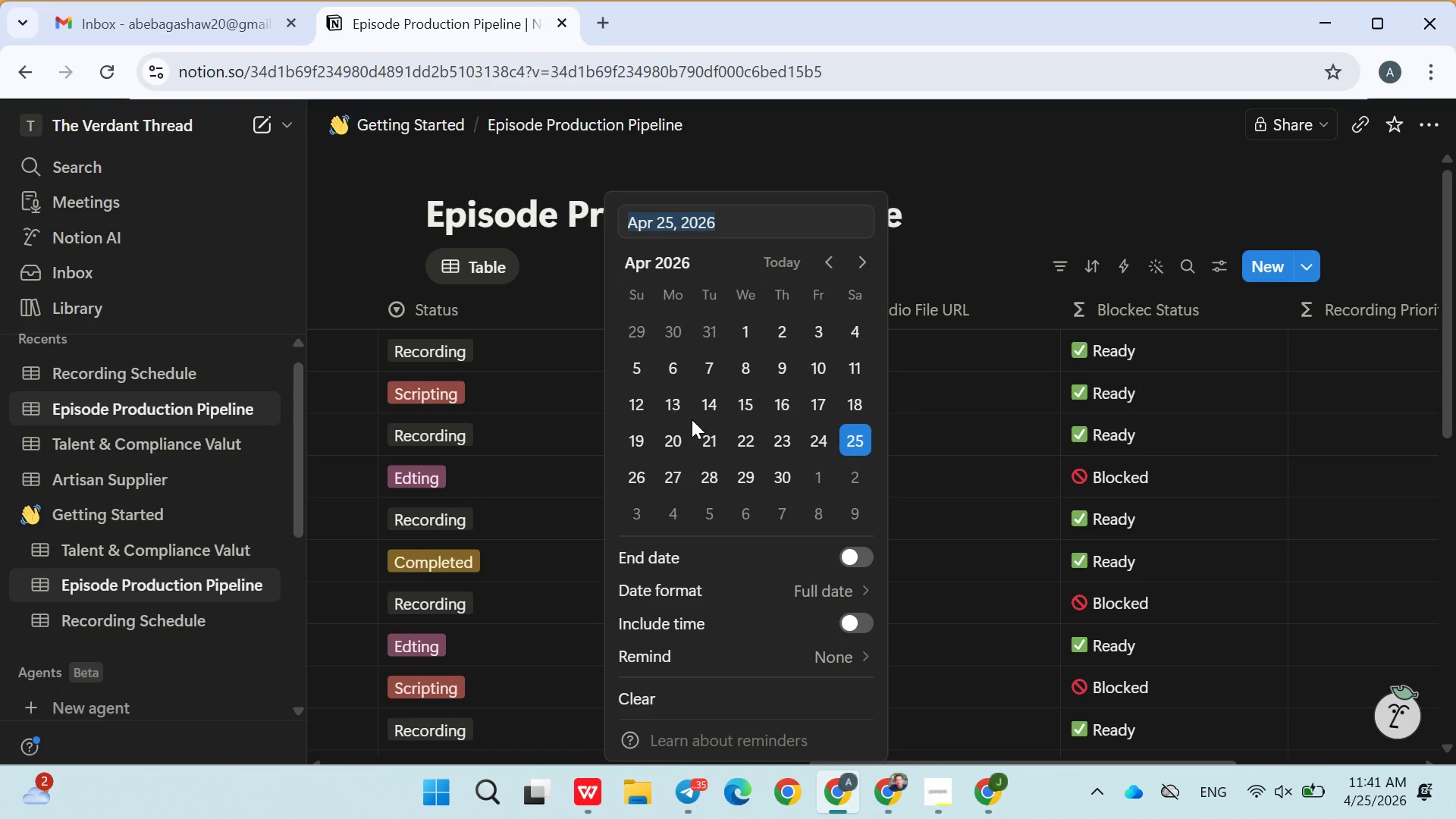 
left_click([691, 419])
 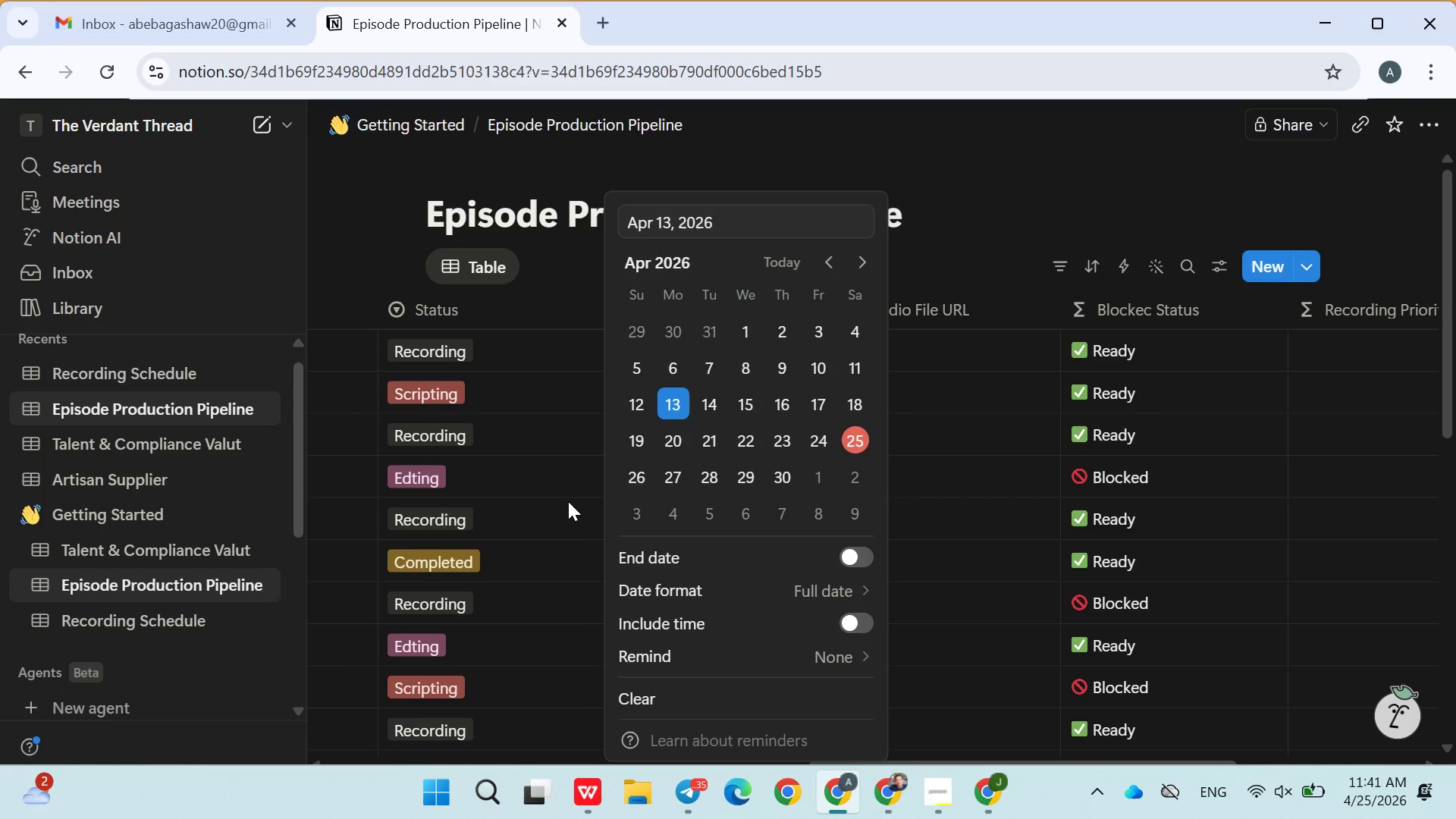 
double_click([566, 502])
 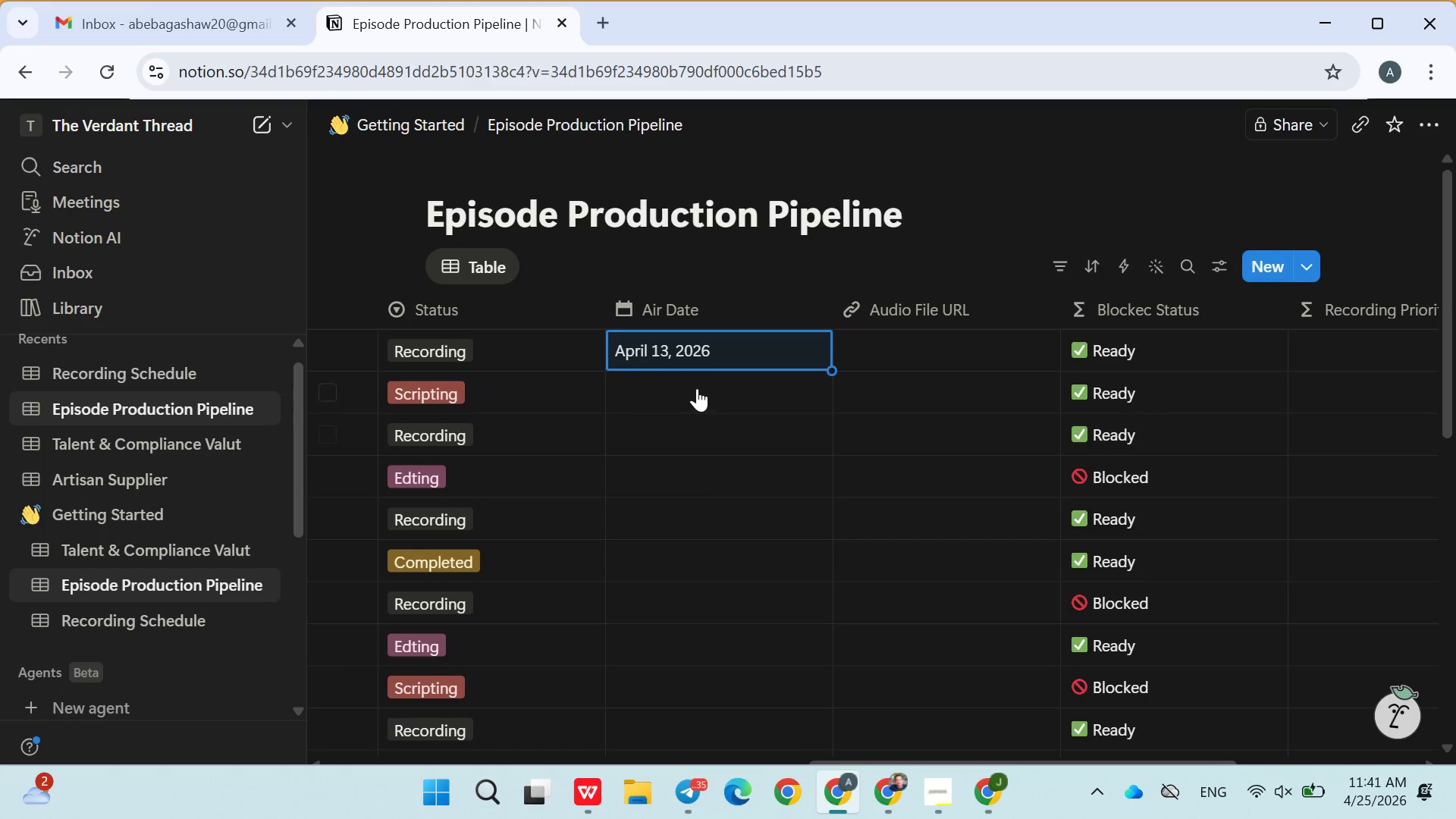 
left_click([697, 388])
 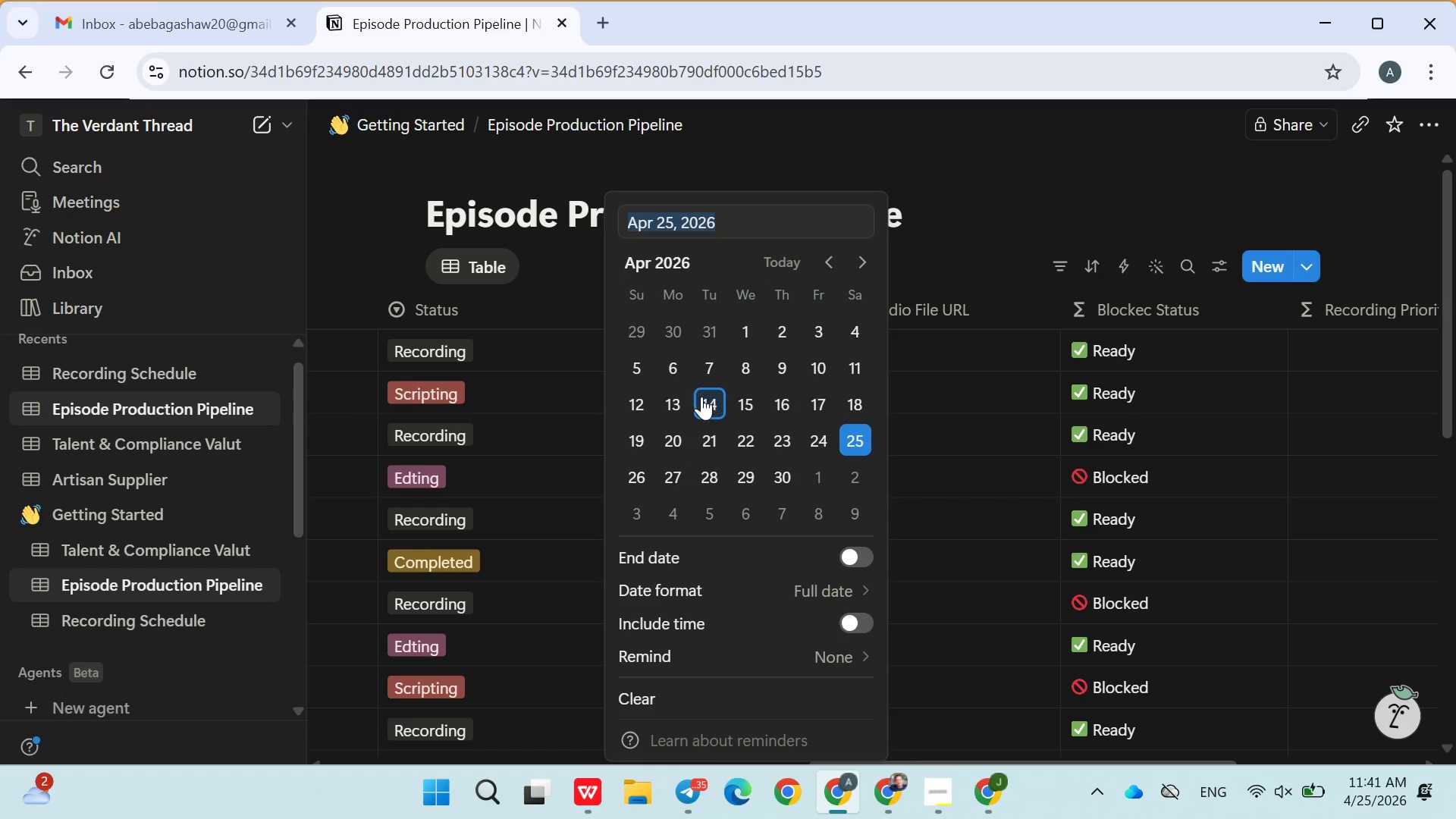 
left_click([701, 397])
 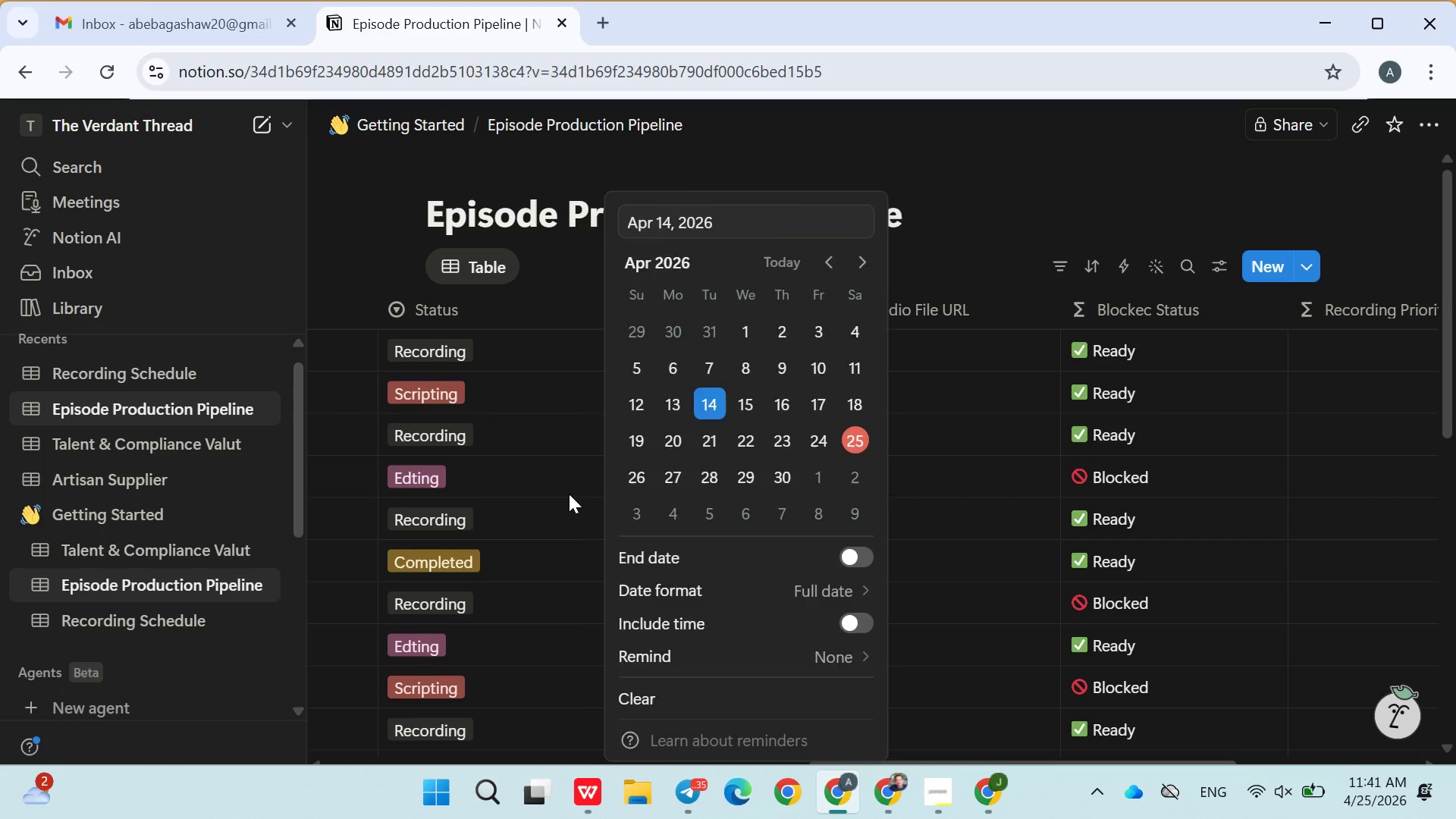 
left_click([569, 494])
 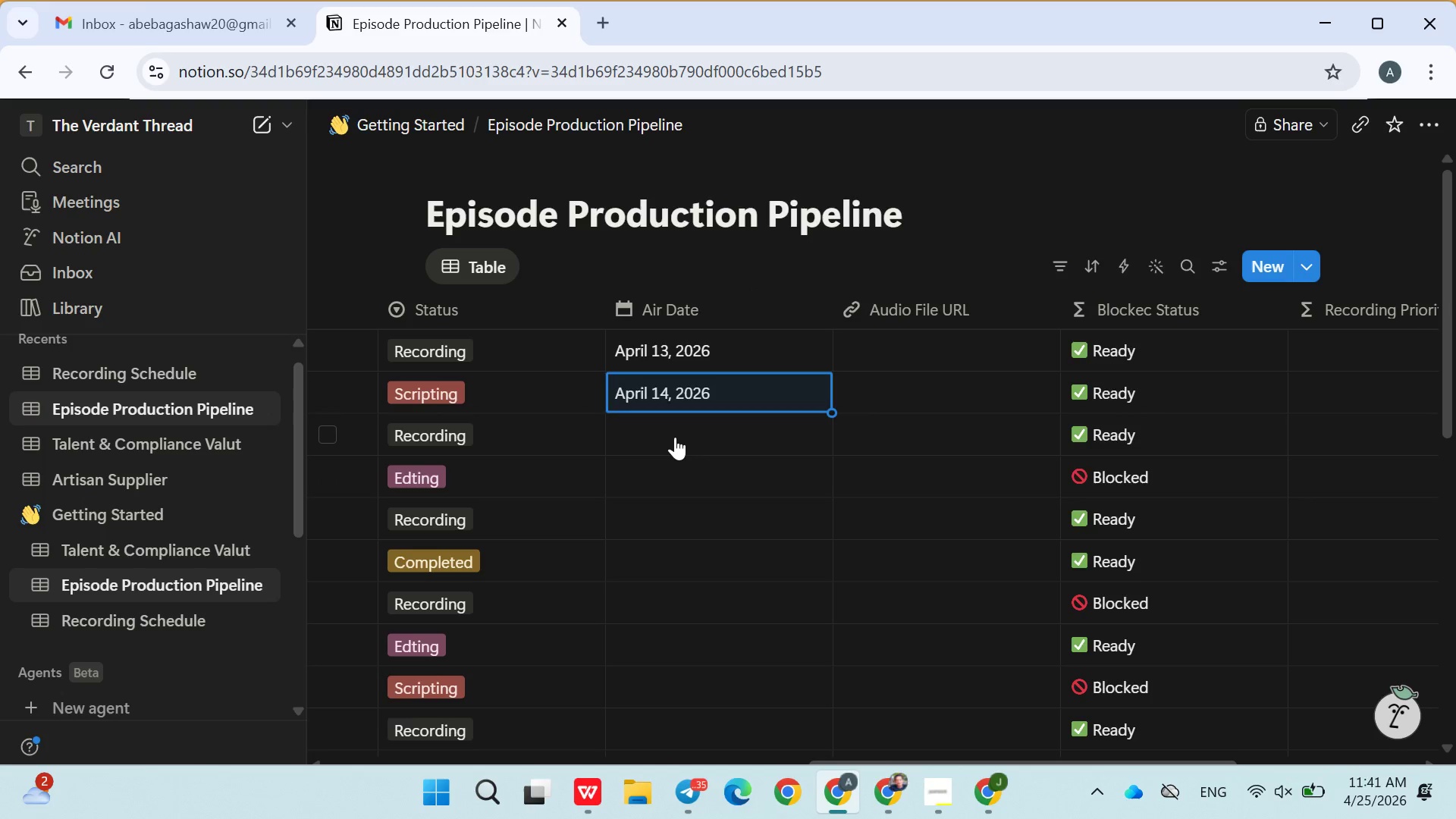 
left_click([675, 437])
 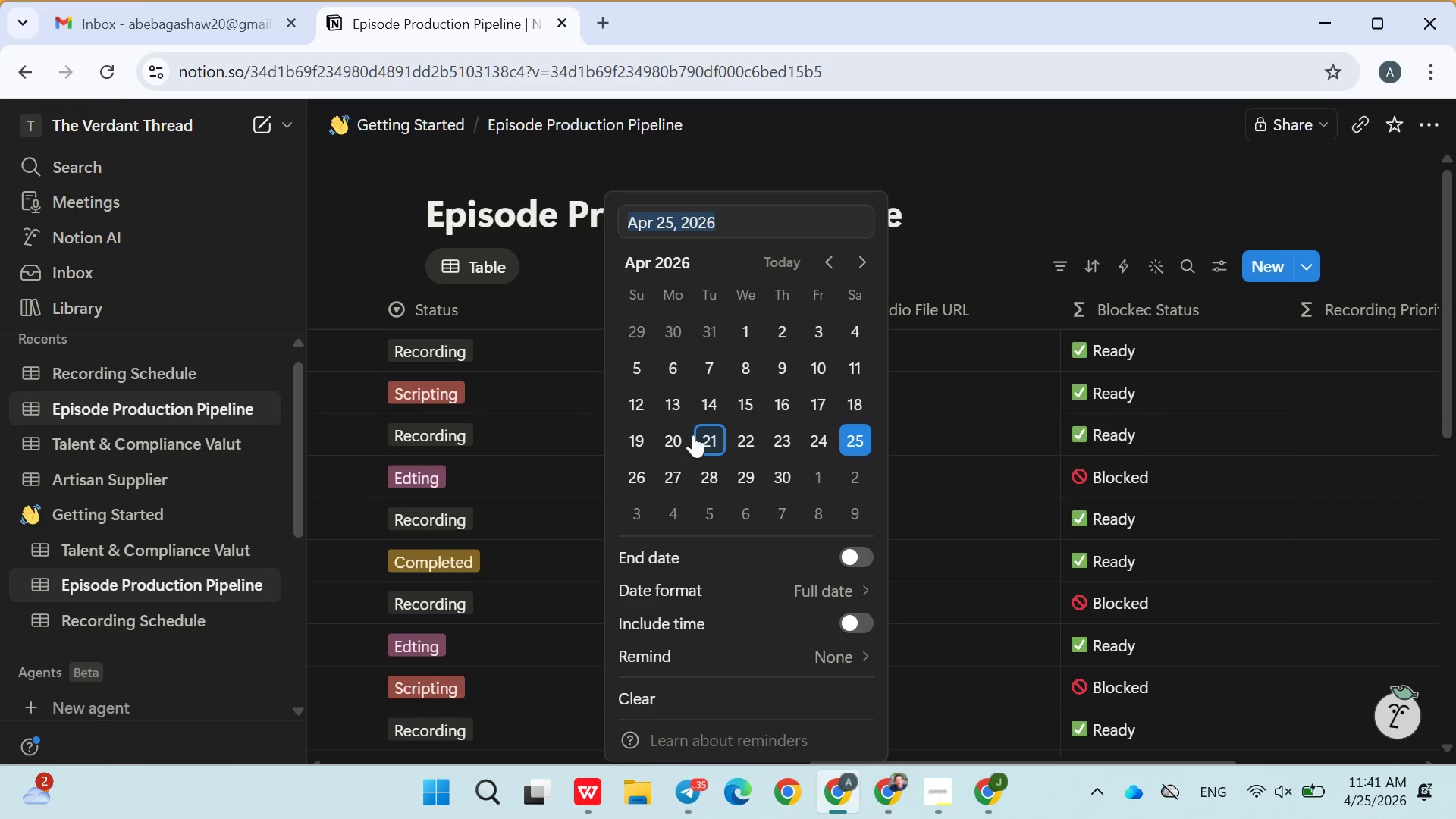 
left_click([693, 435])
 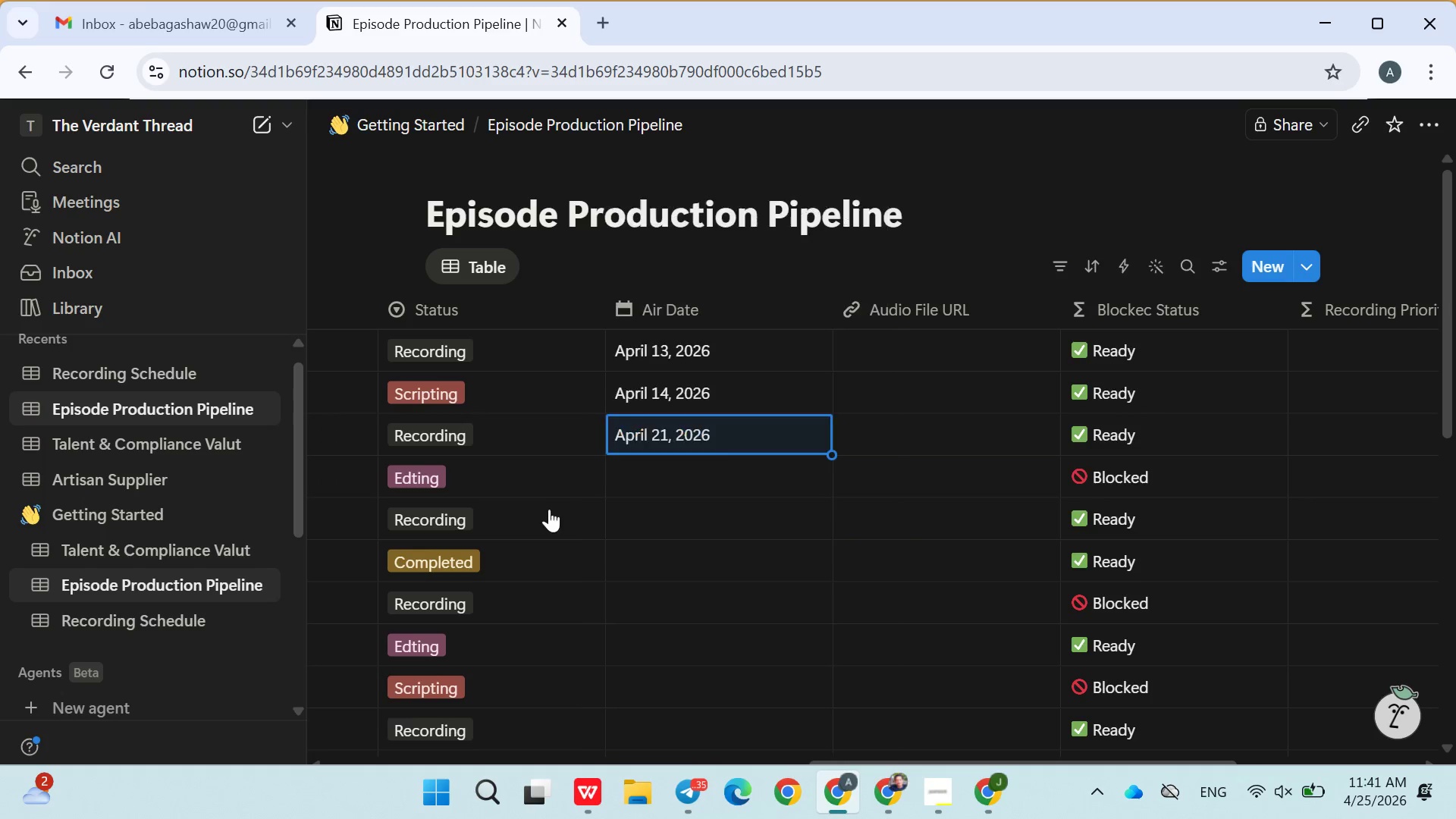 
left_click([549, 509])
 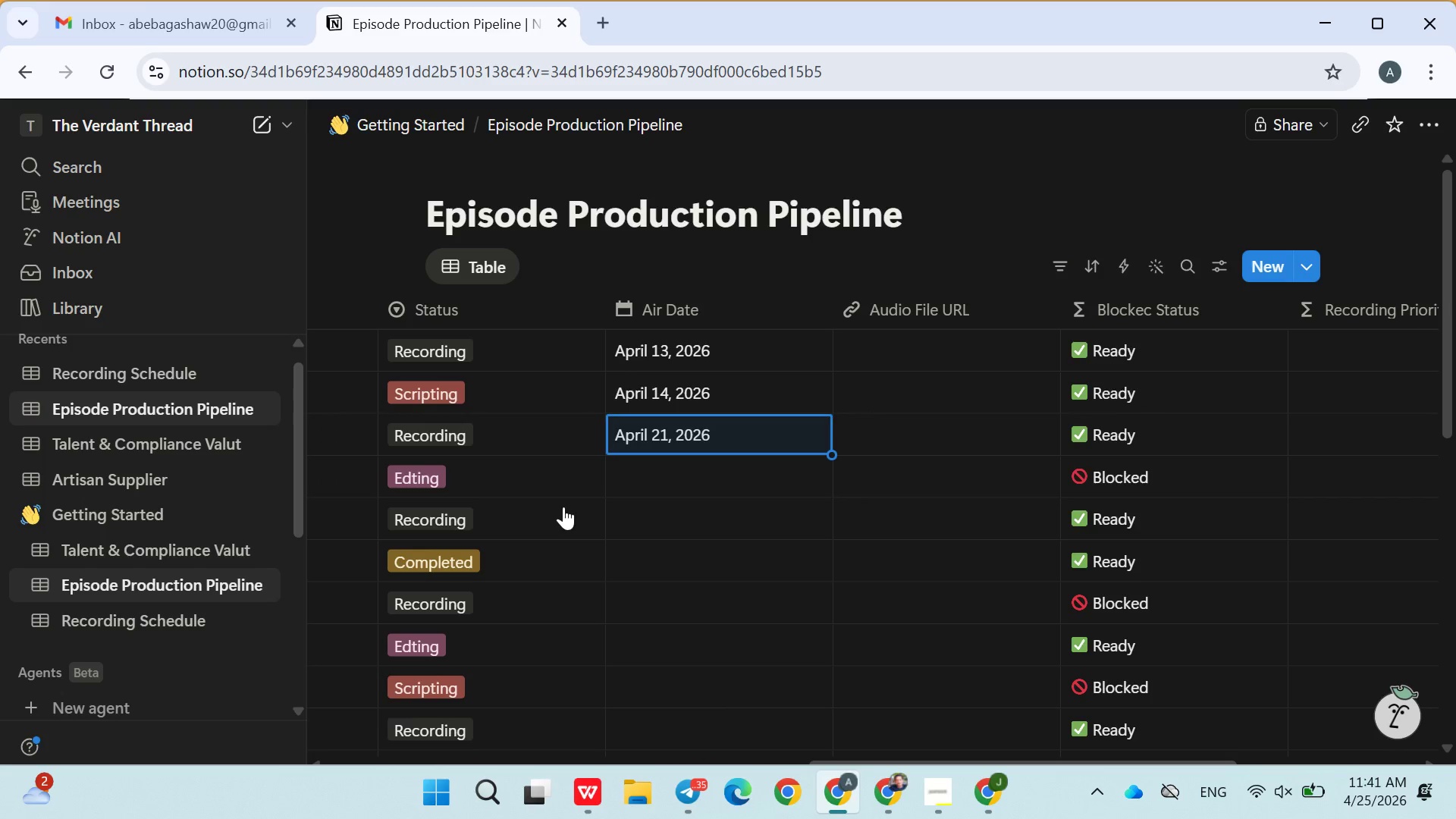 
left_click([675, 471])
 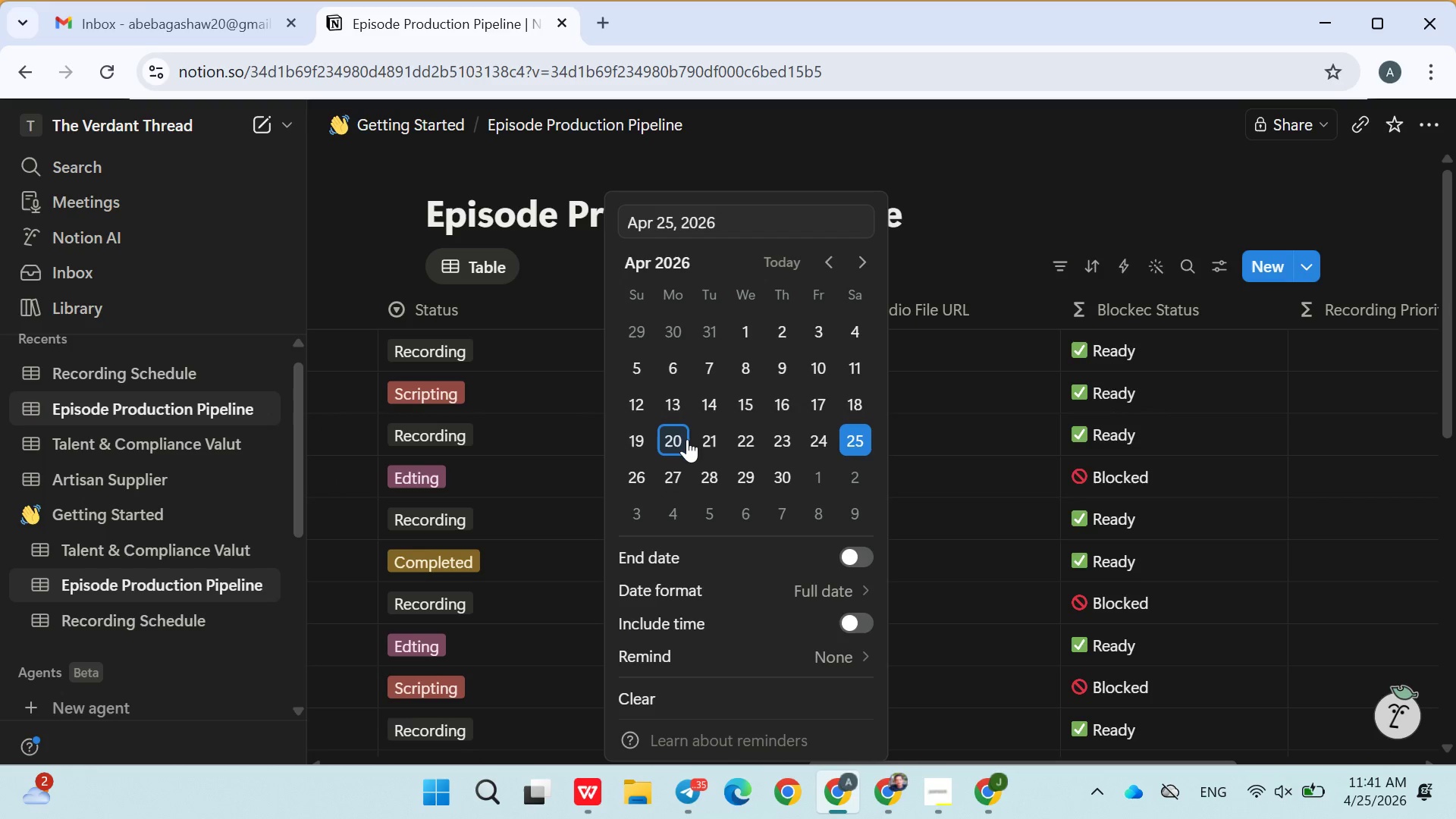 
left_click([687, 439])
 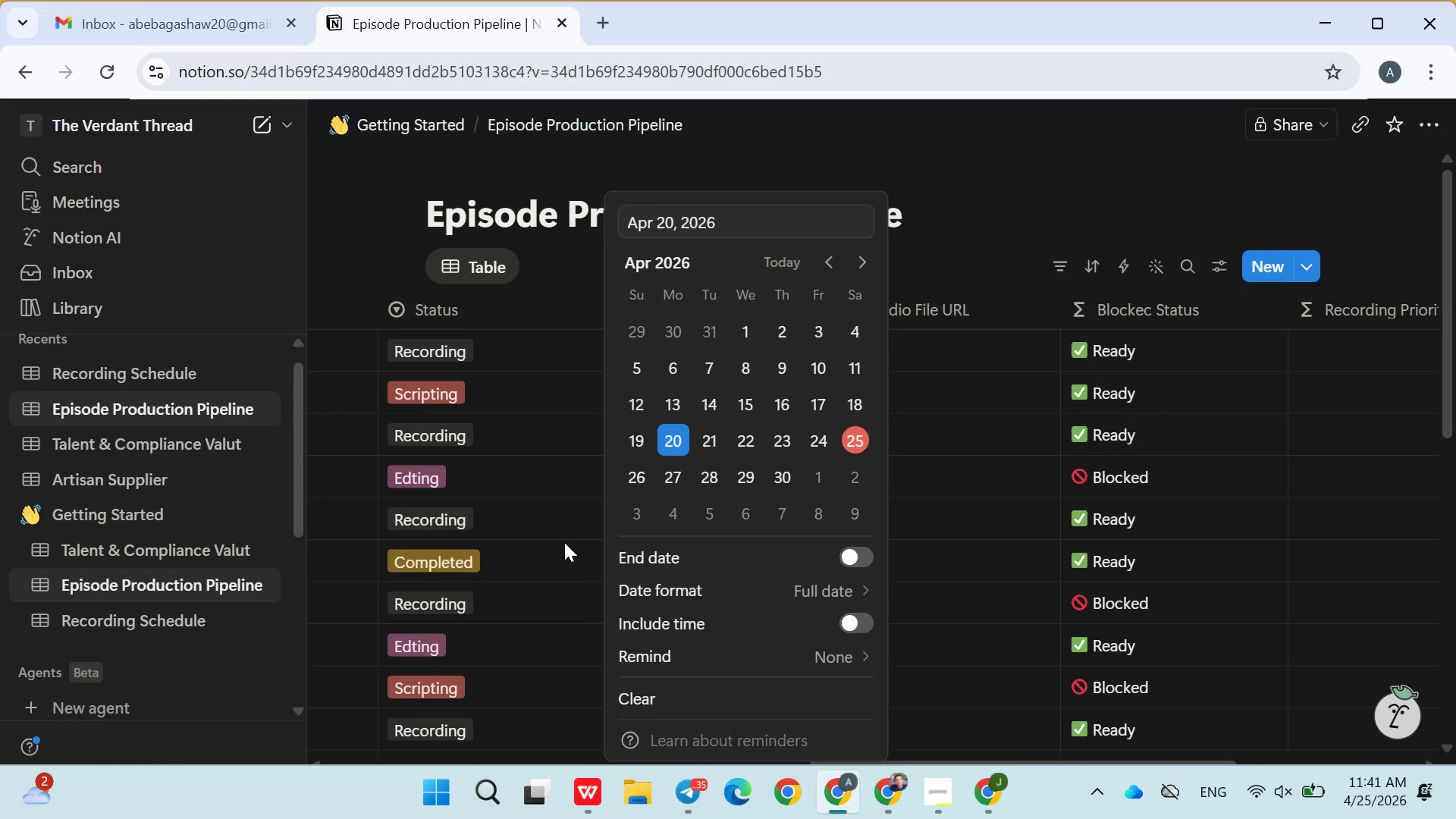 
left_click([564, 542])
 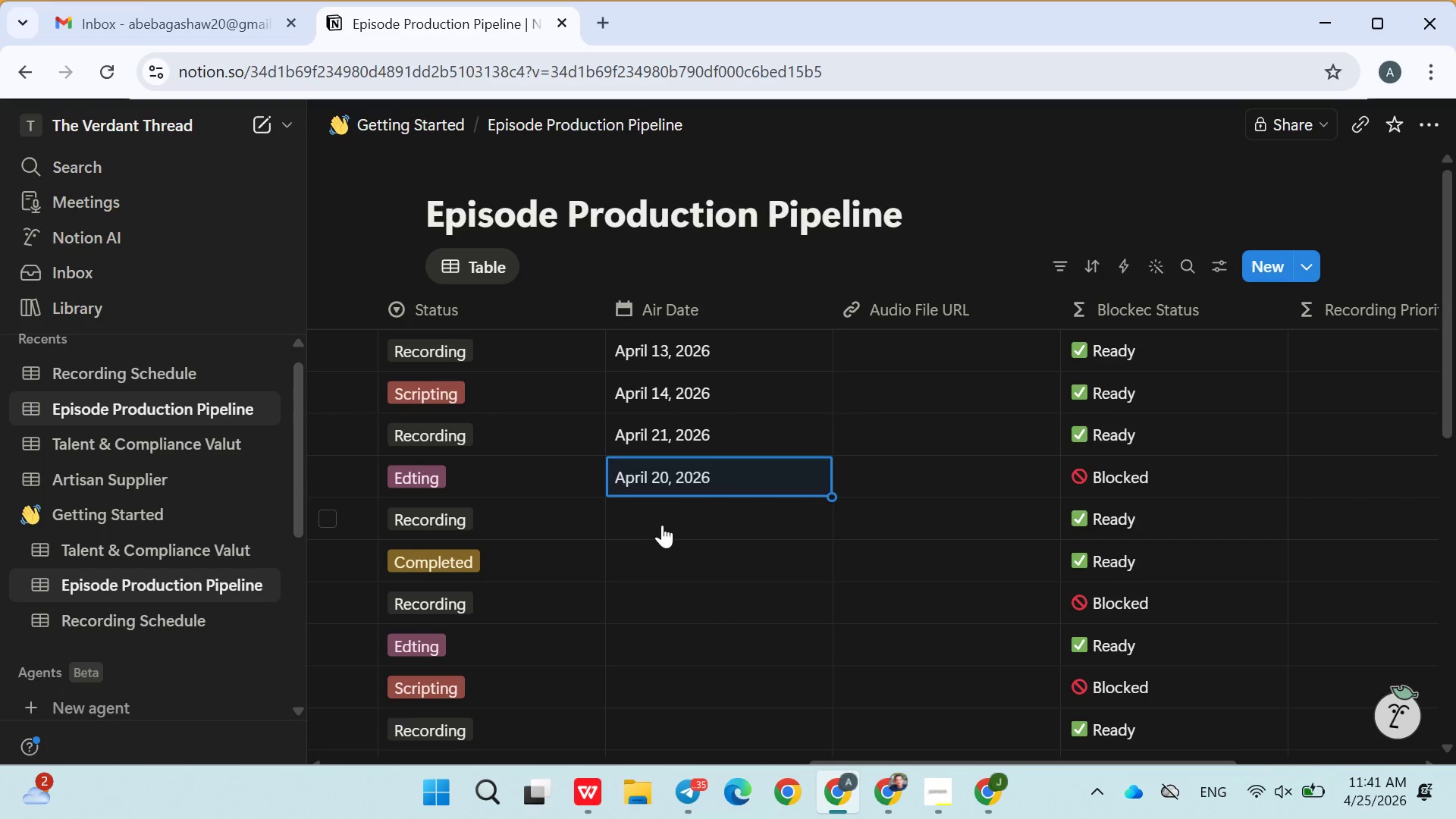 
left_click([663, 523])
 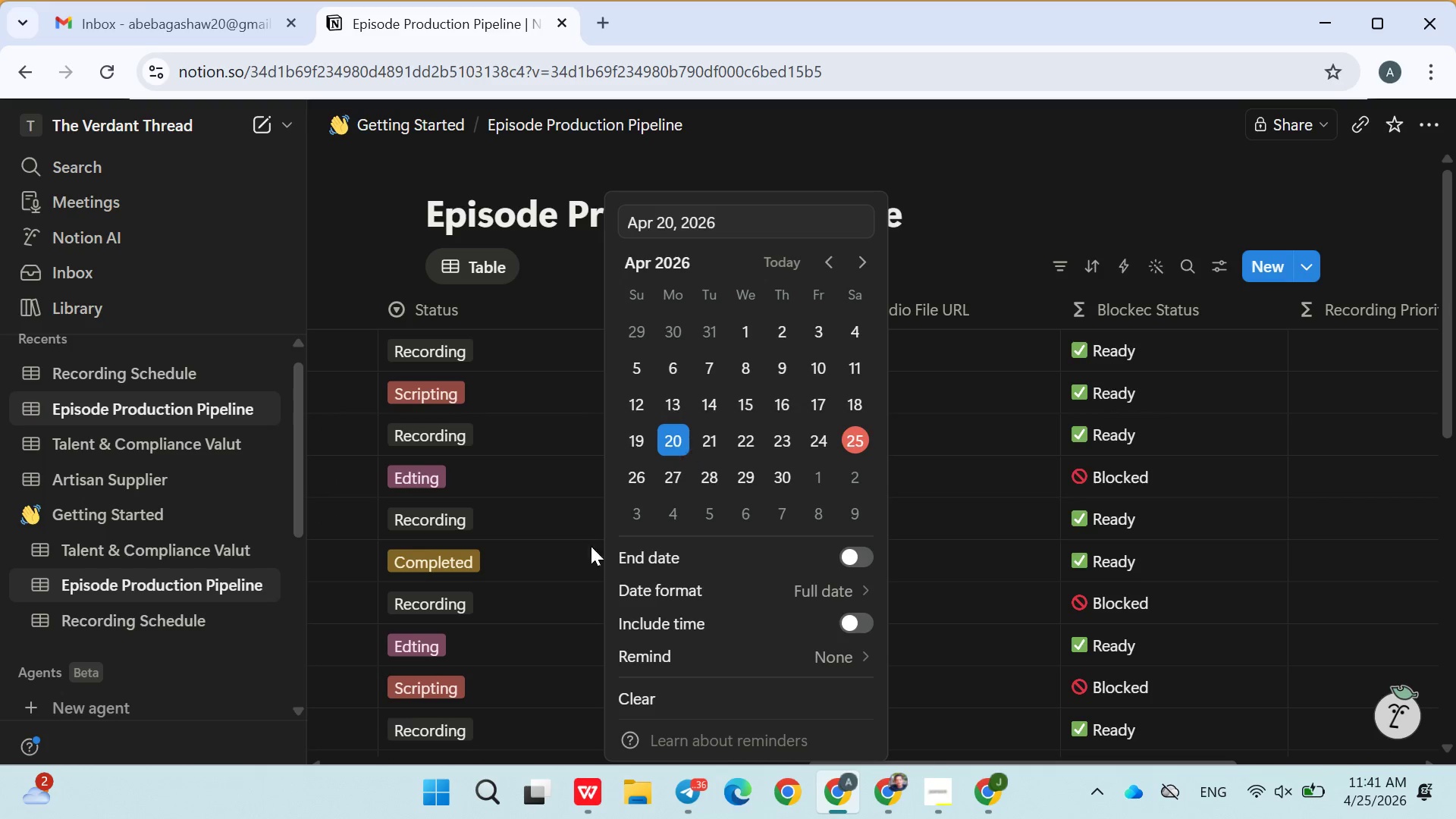 
double_click([564, 570])
 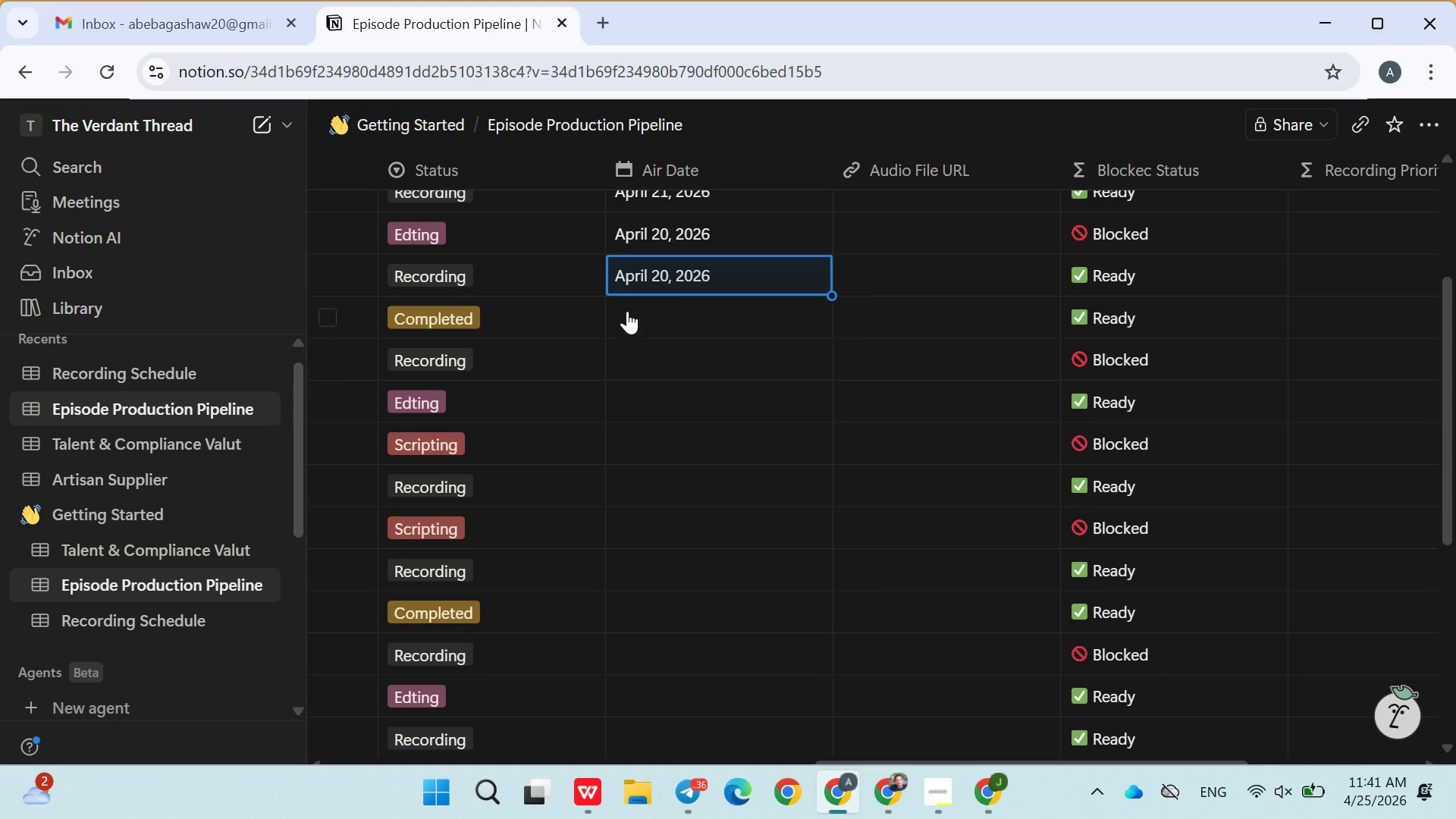 
left_click([652, 309])
 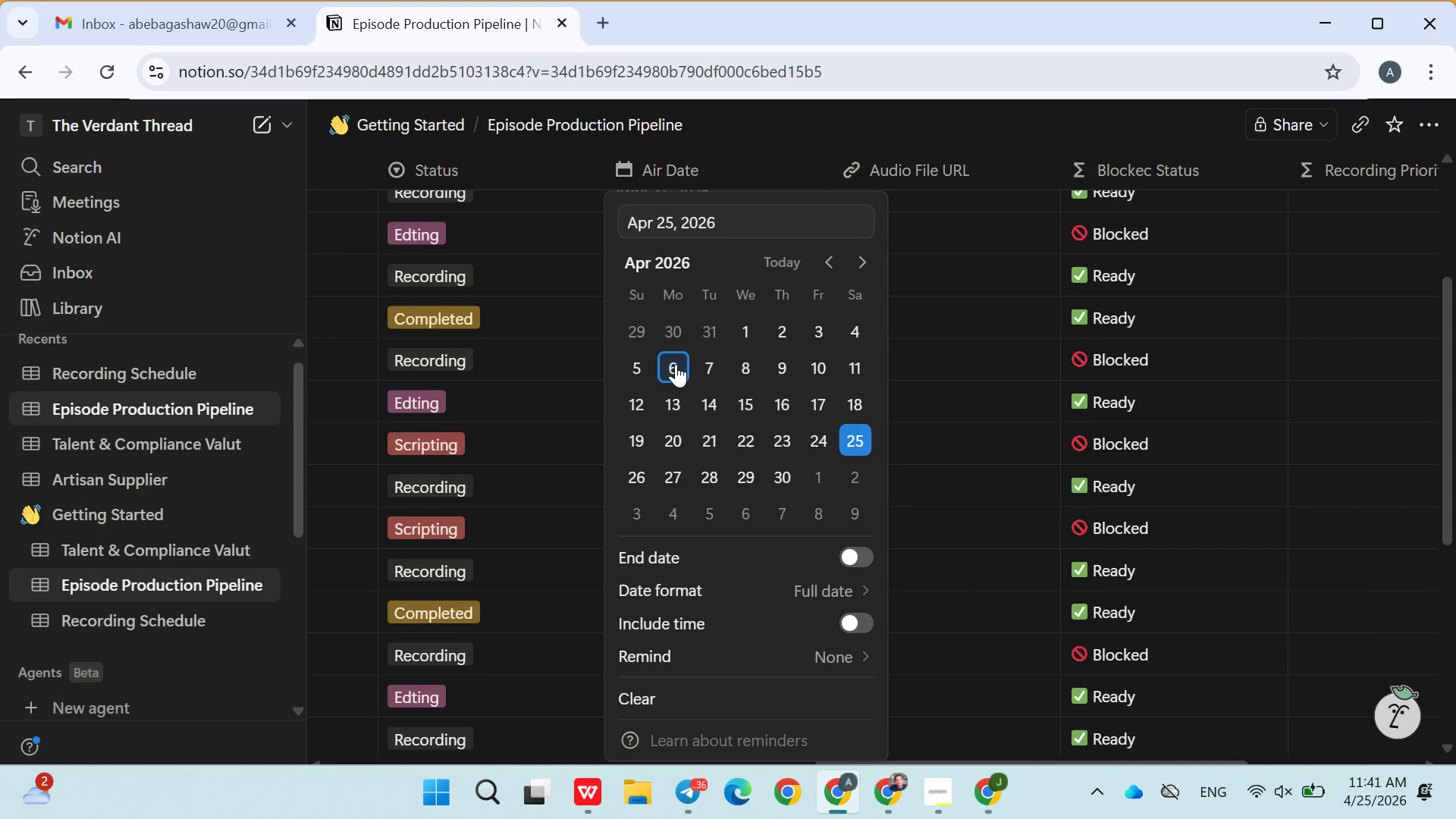 
left_click([676, 364])
 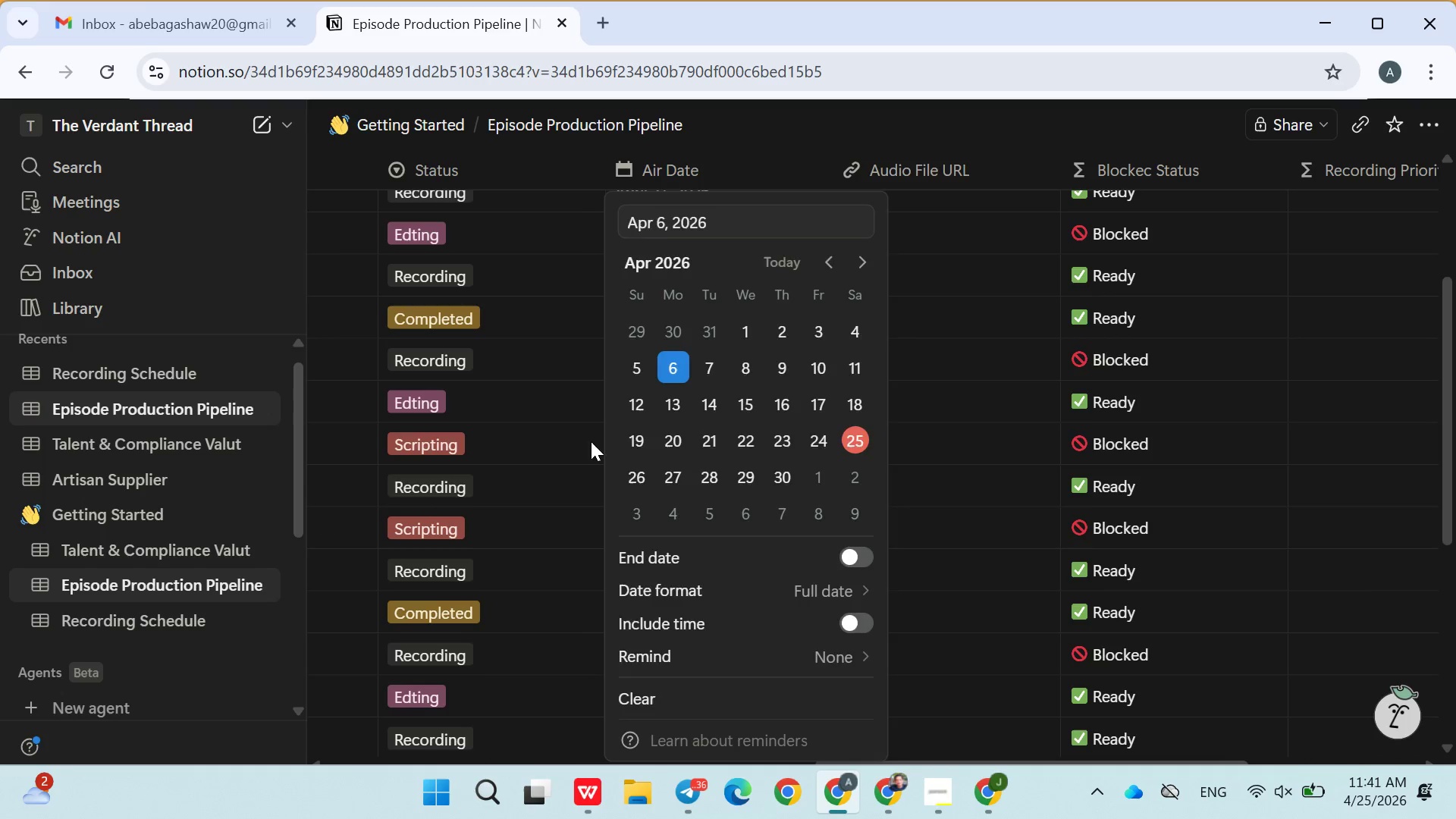 
left_click([591, 441])
 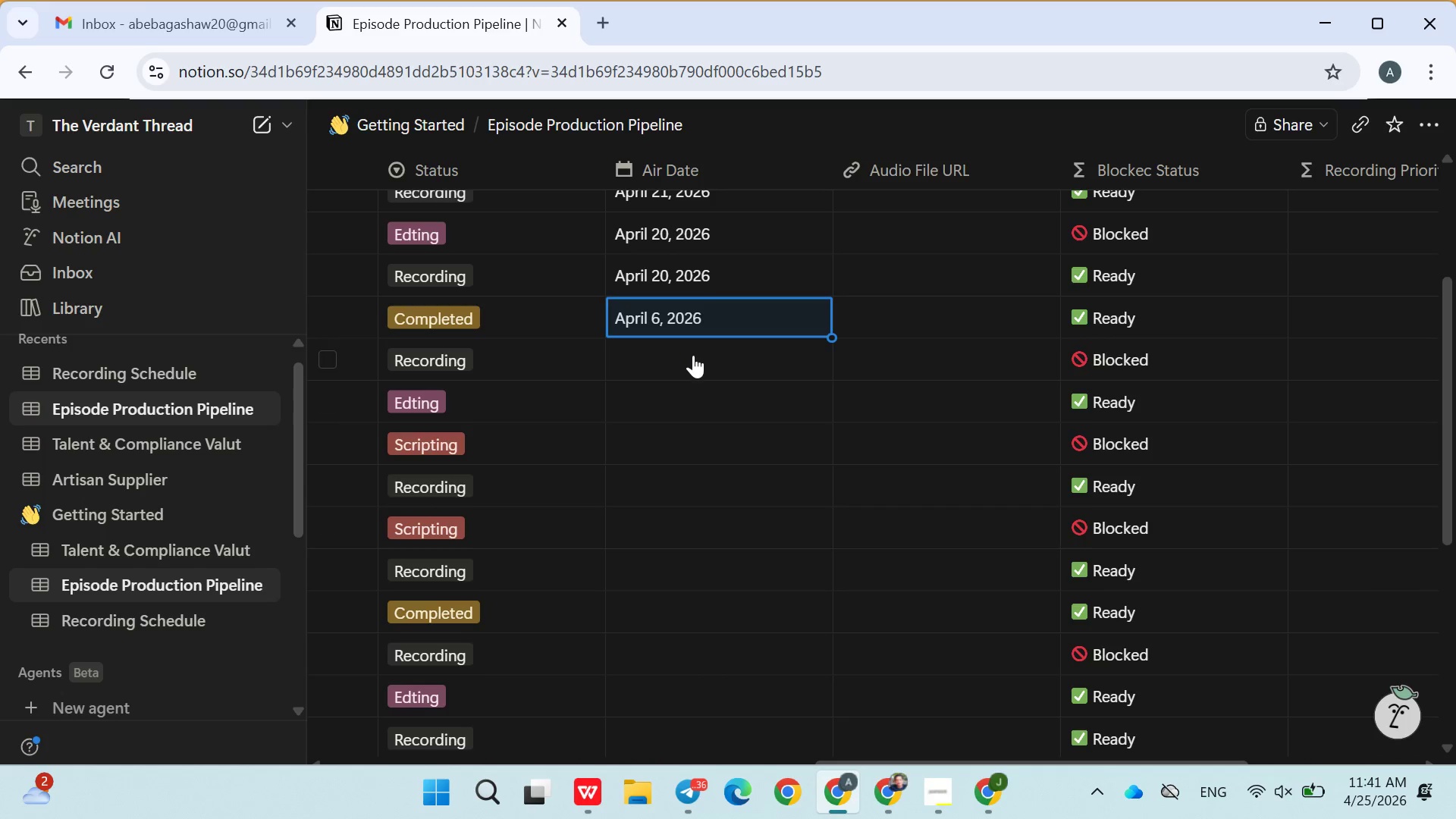 
left_click([693, 355])
 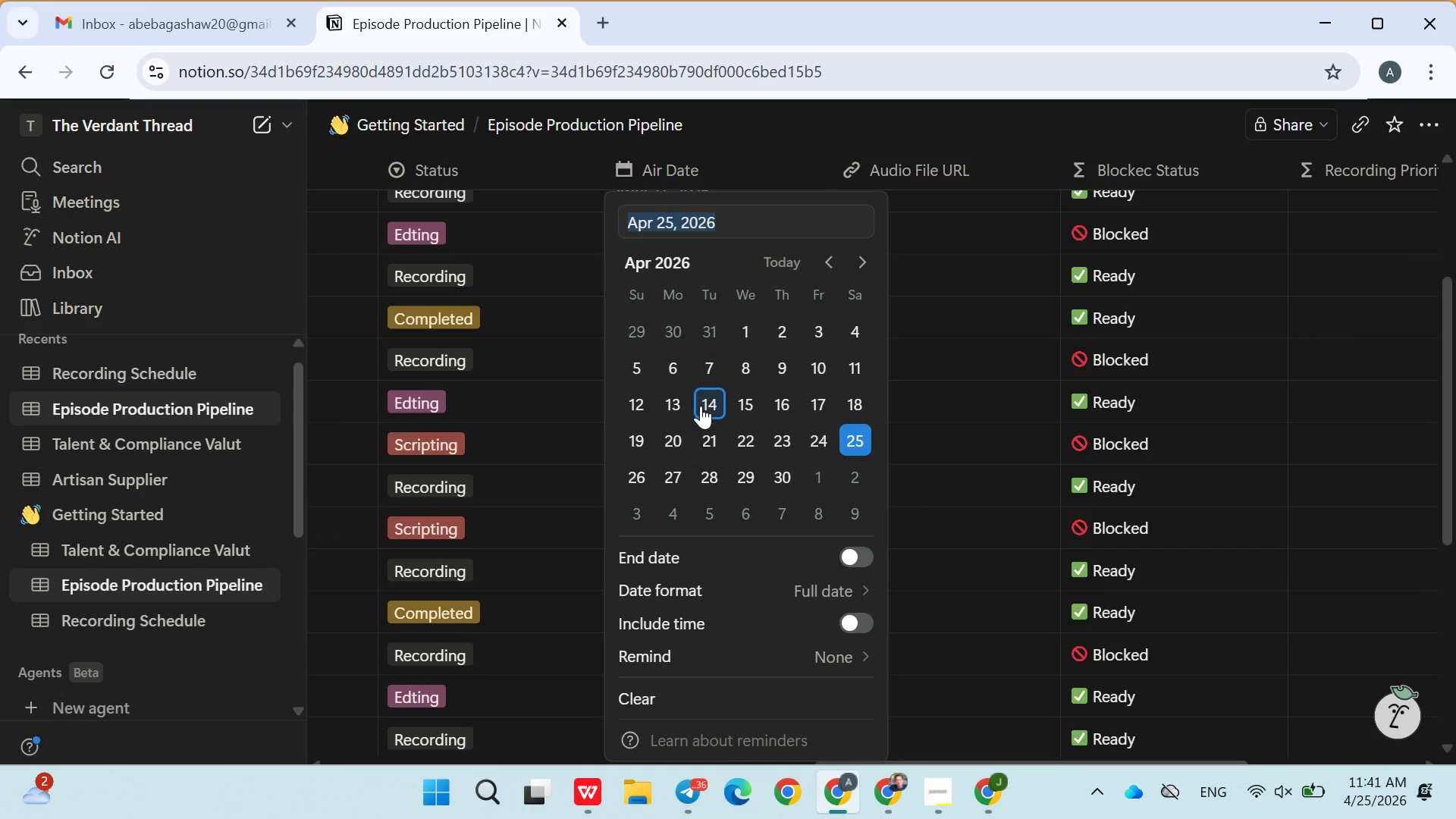 
left_click([701, 406])
 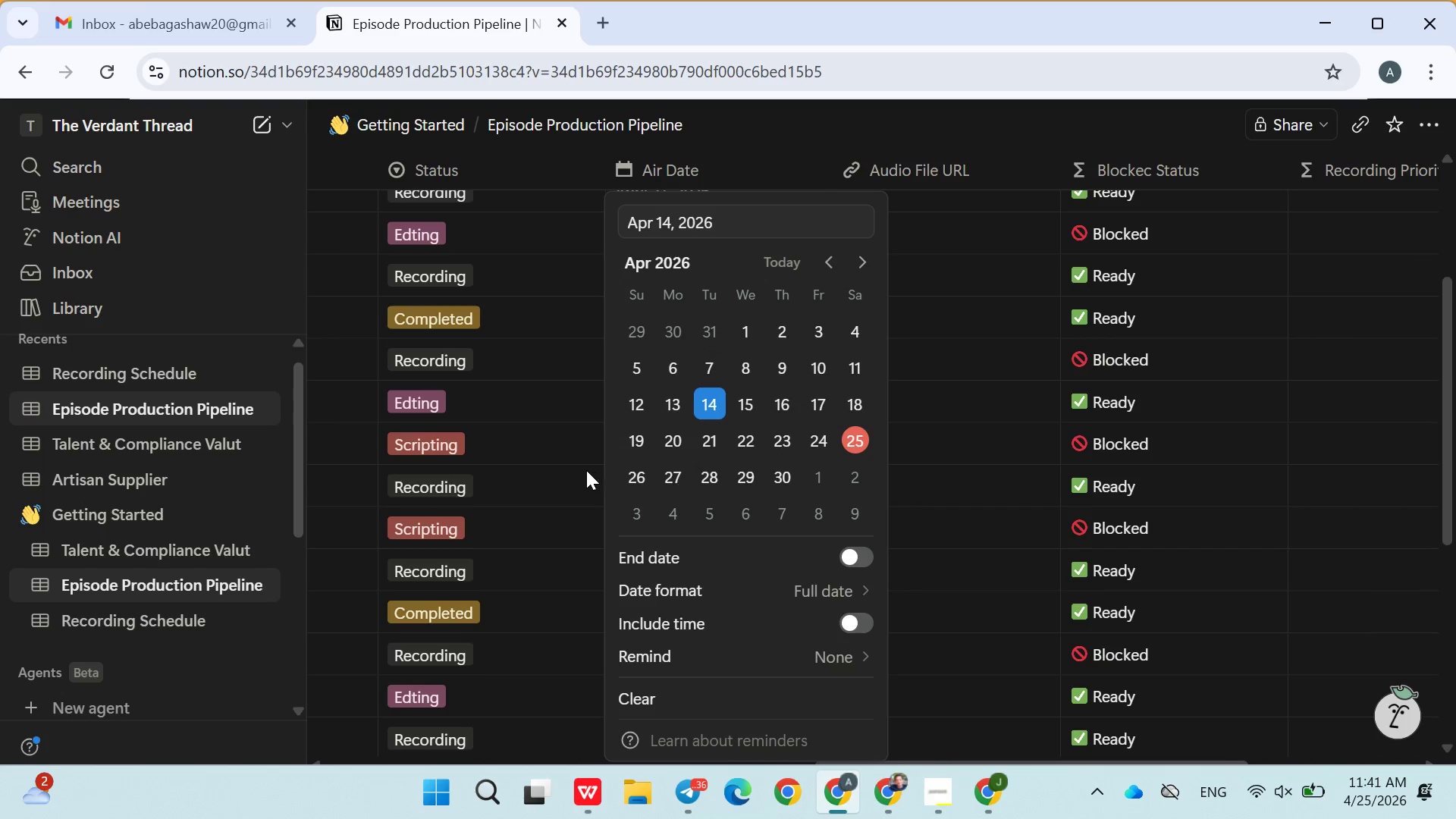 
left_click([586, 470])
 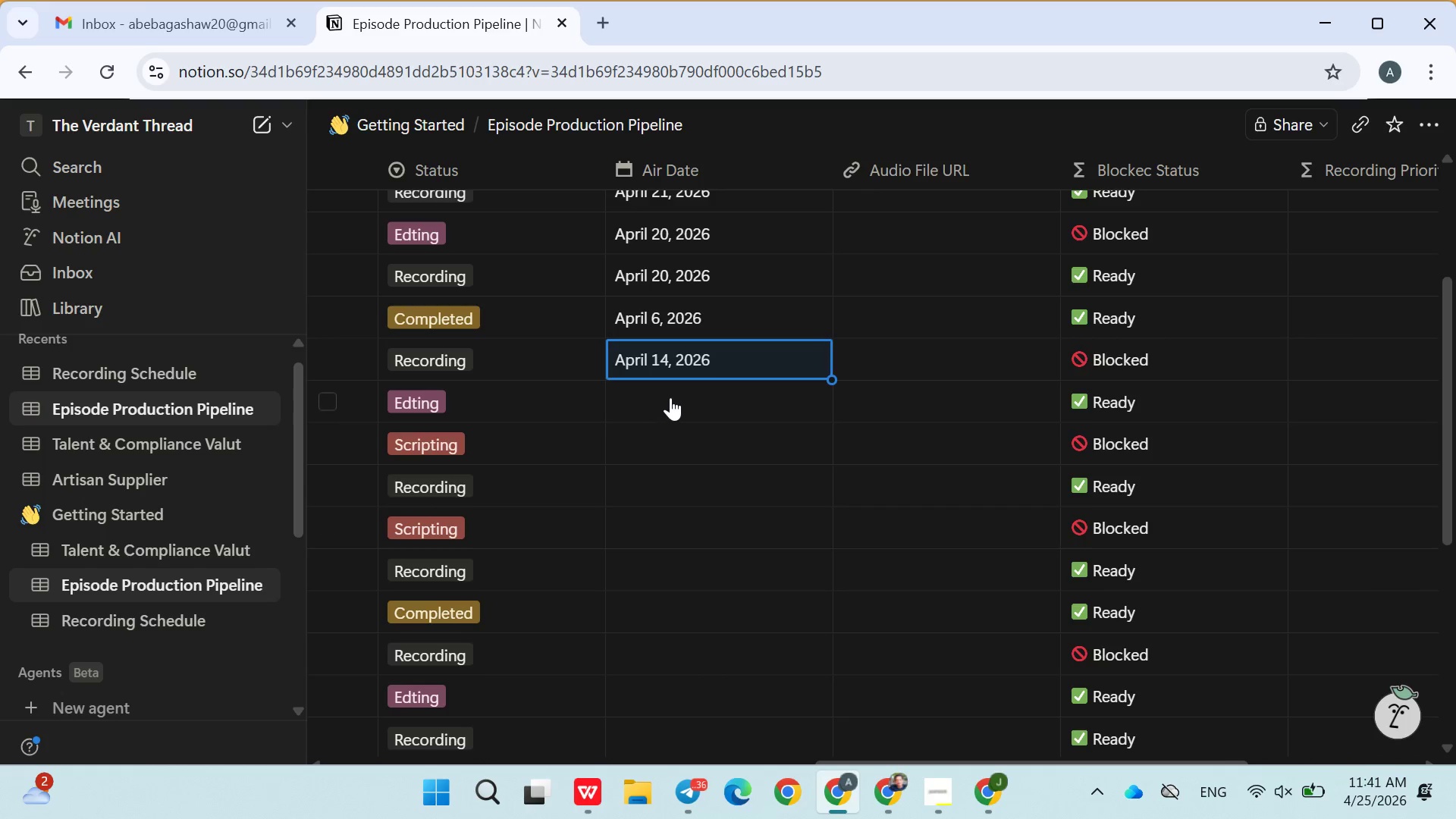 
left_click([670, 397])
 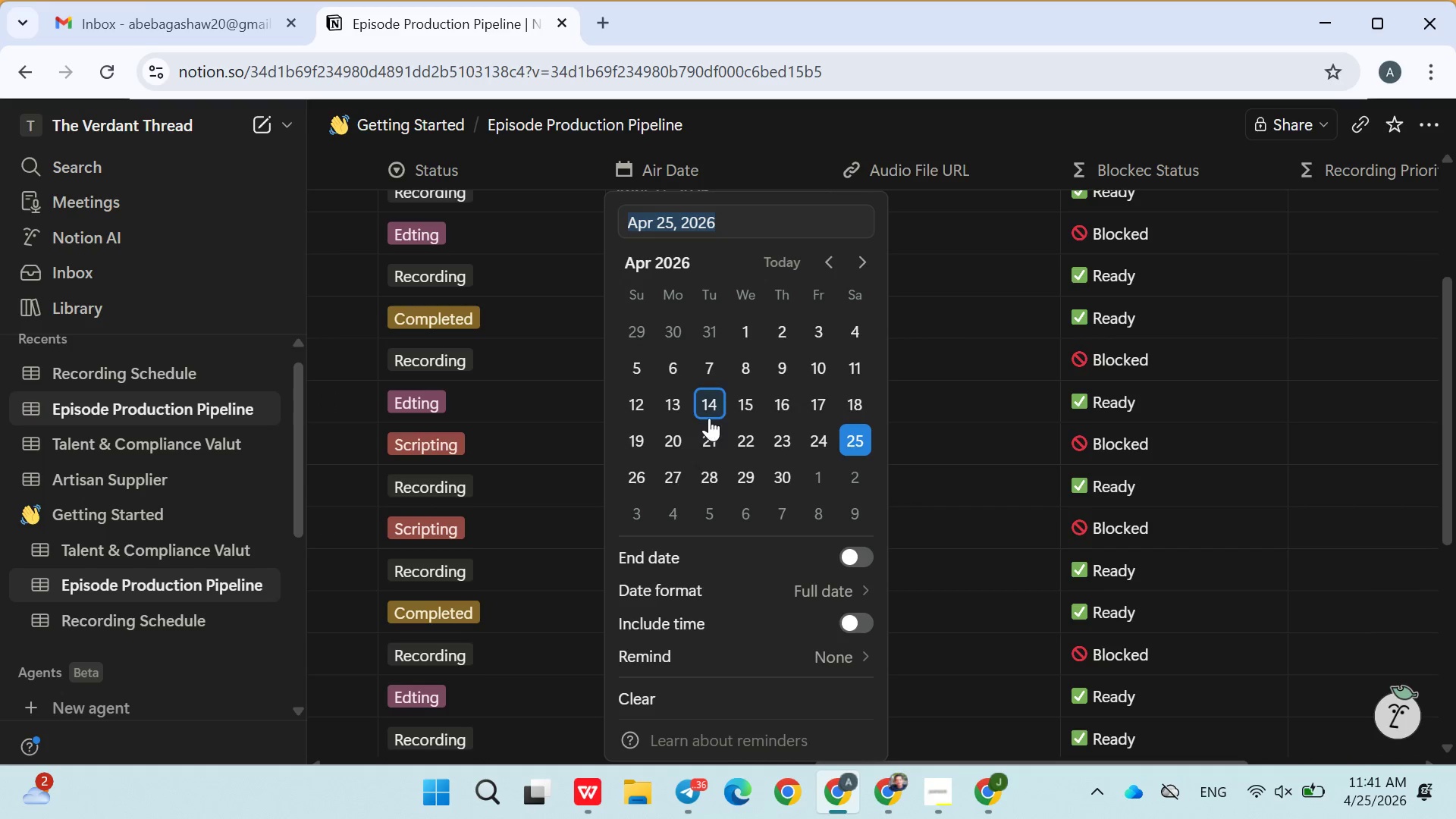 
left_click([709, 418])
 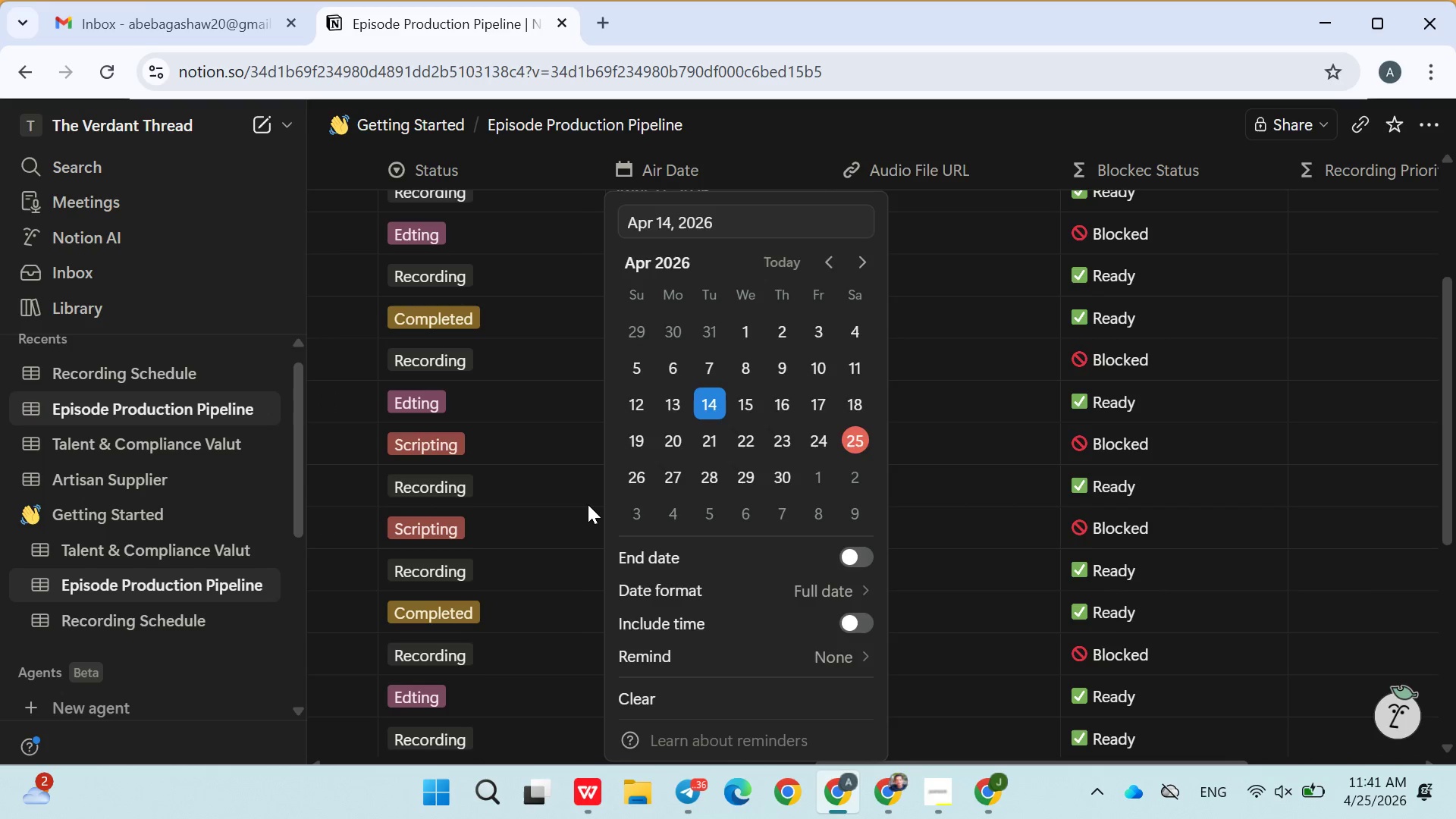 
left_click([588, 504])
 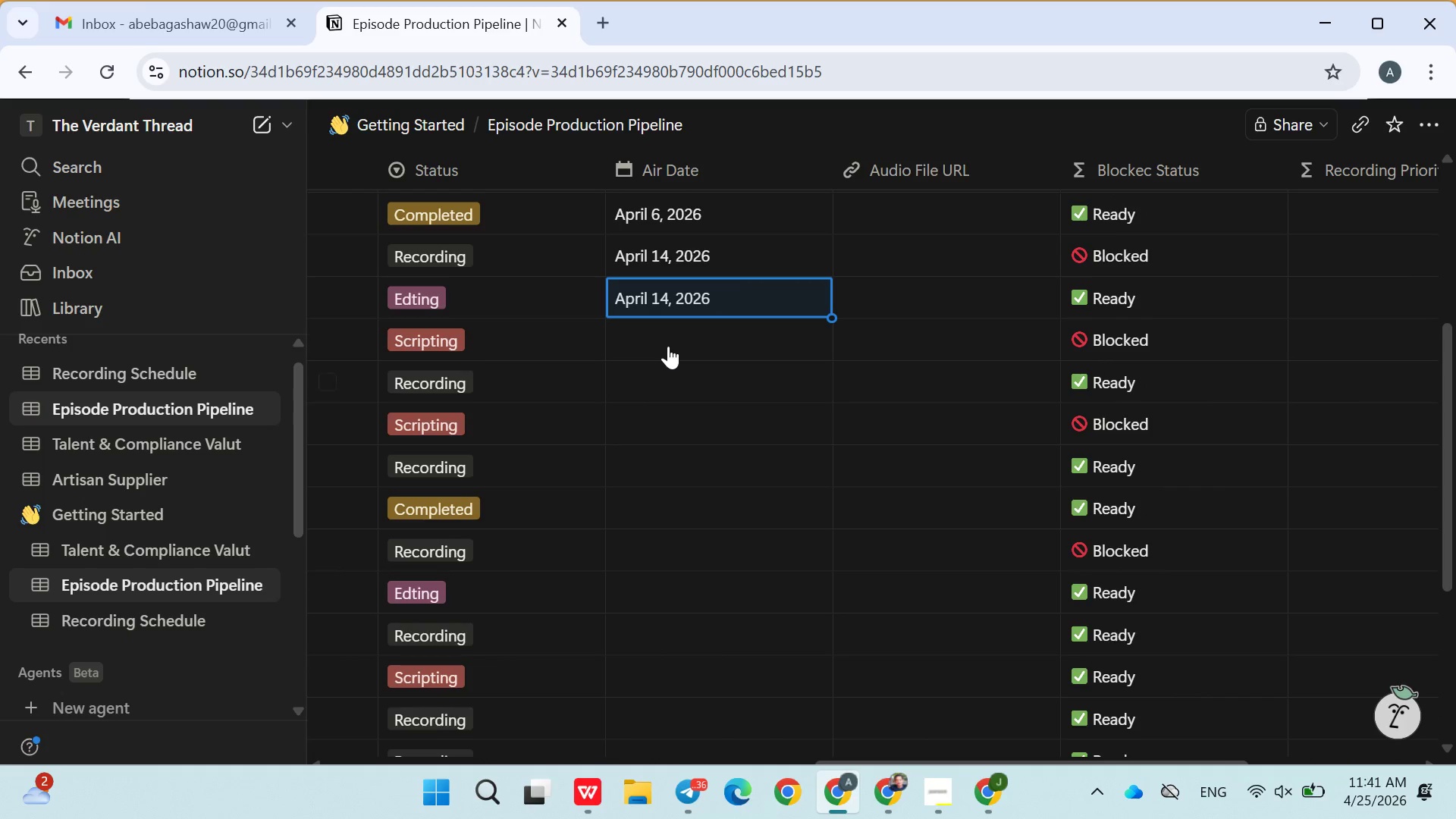 
left_click([668, 344])
 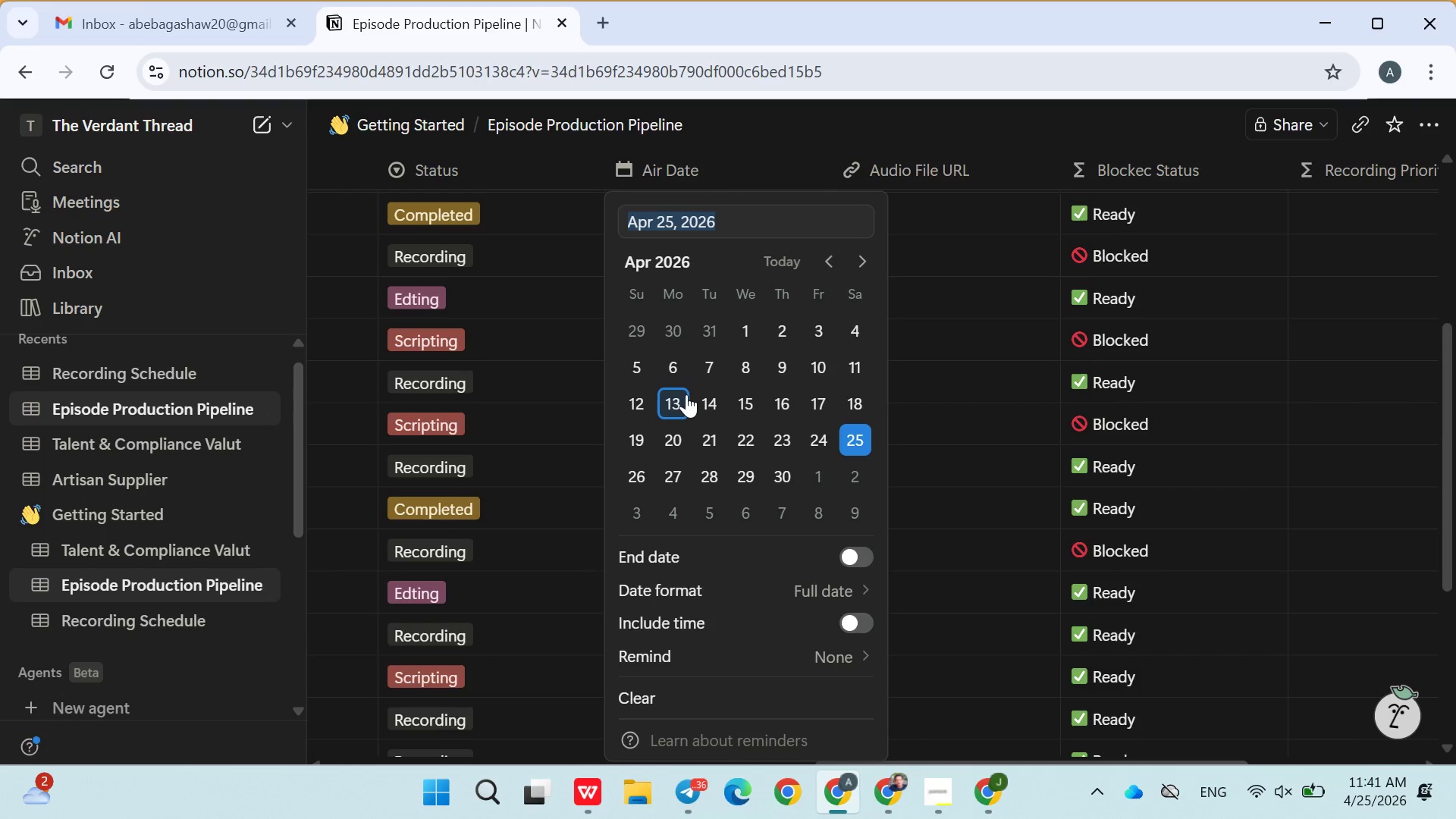 
left_click([686, 394])
 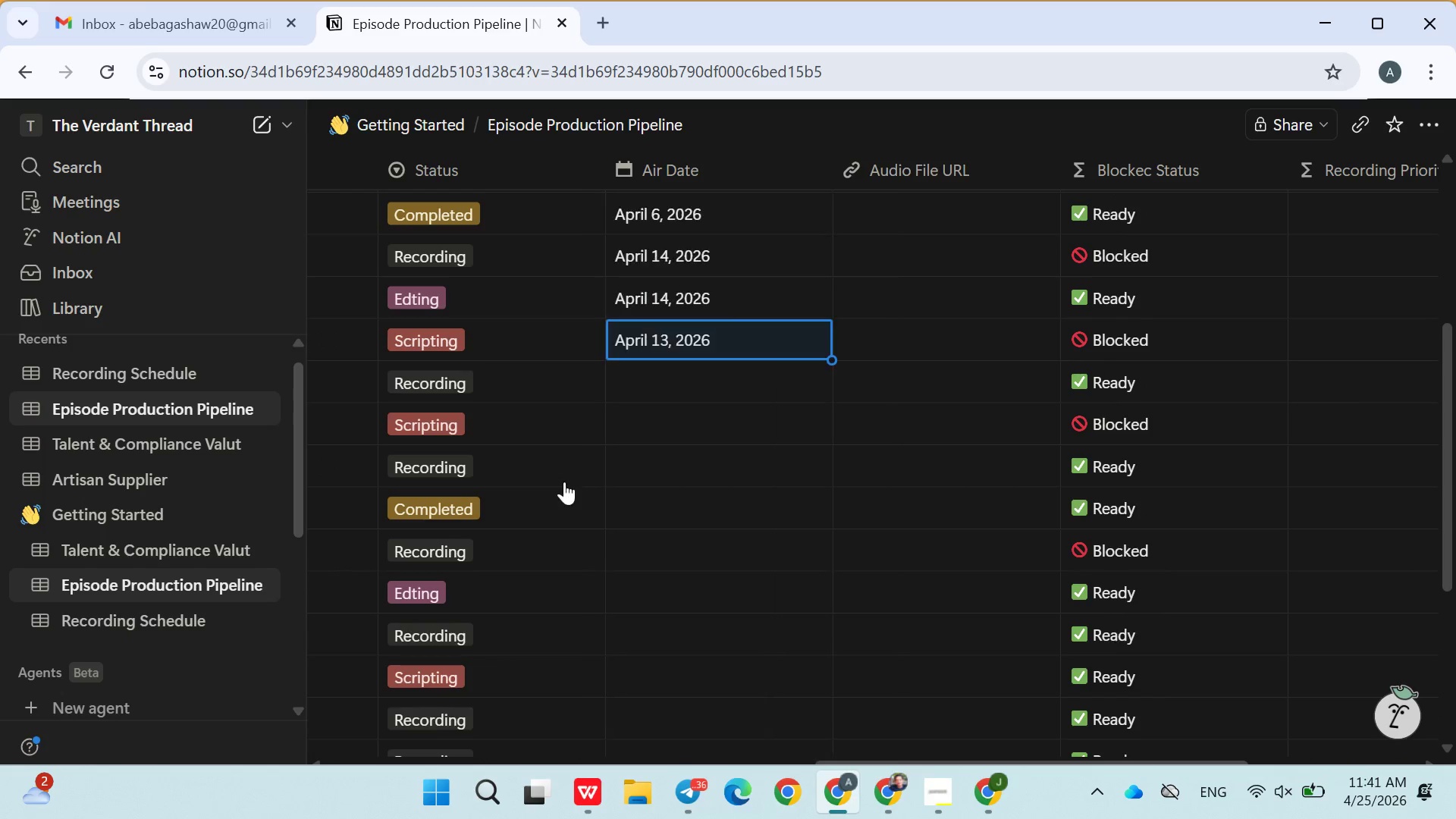 
left_click([564, 482])
 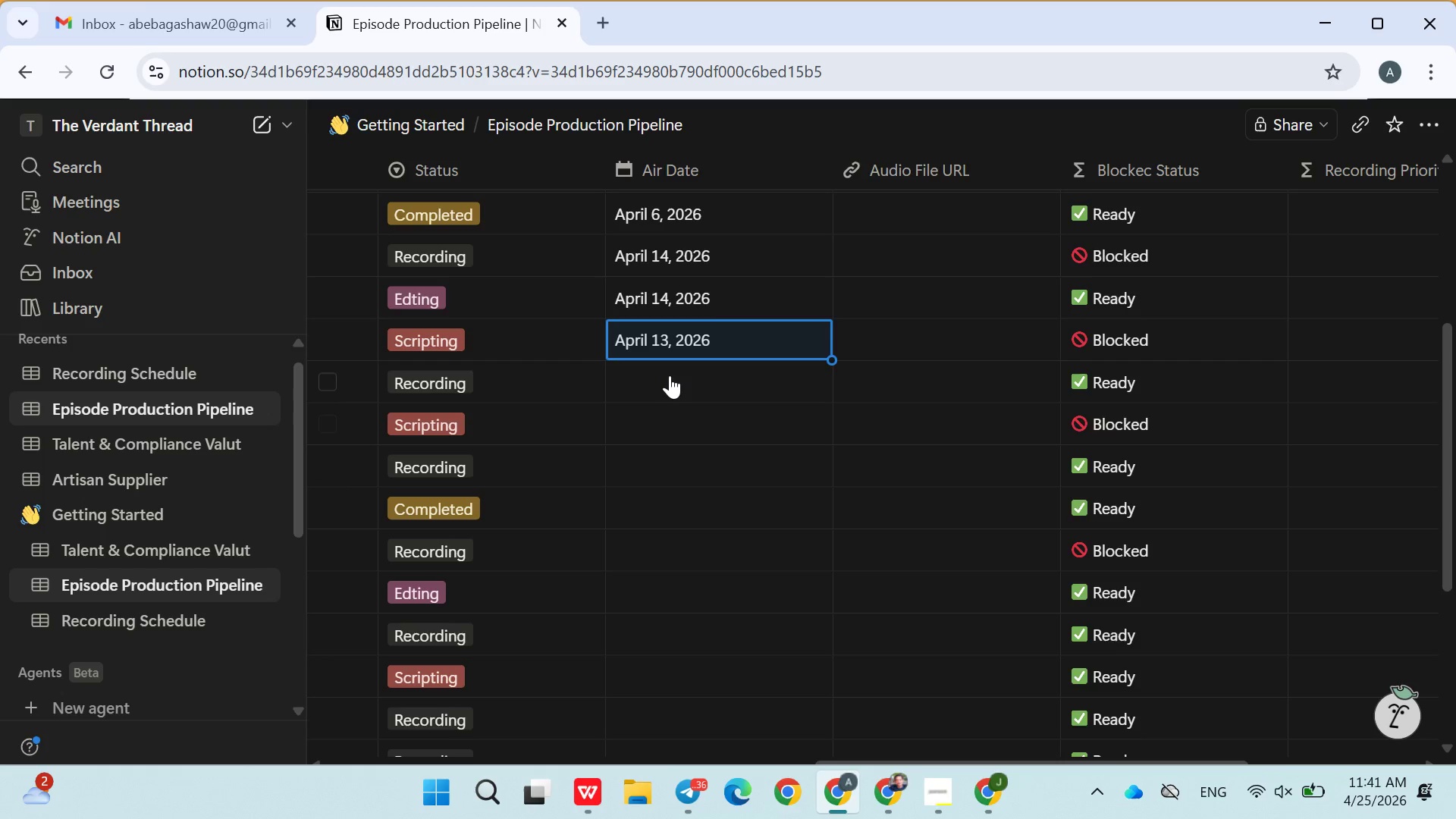 
left_click([670, 375])
 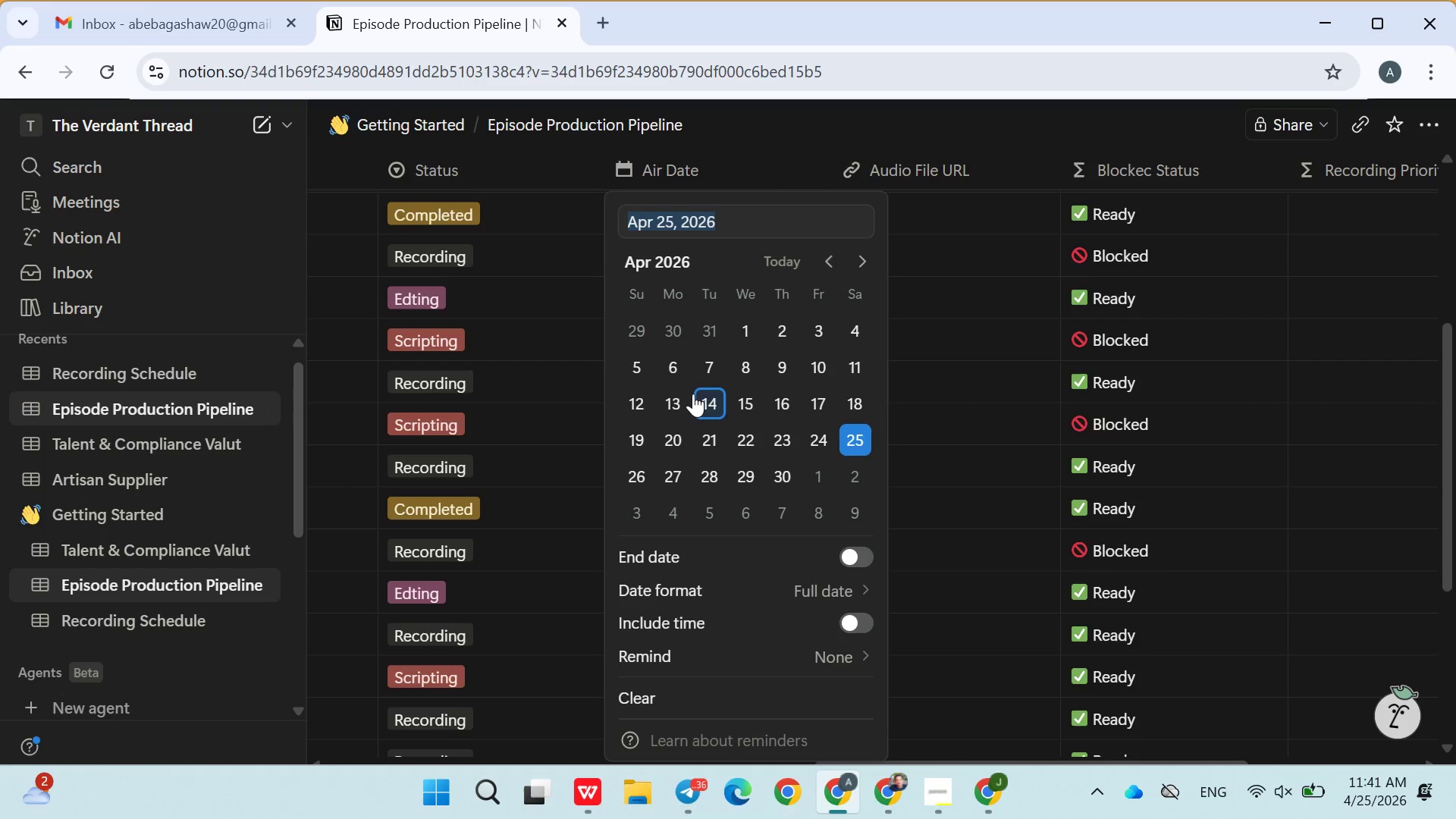 
left_click([693, 394])
 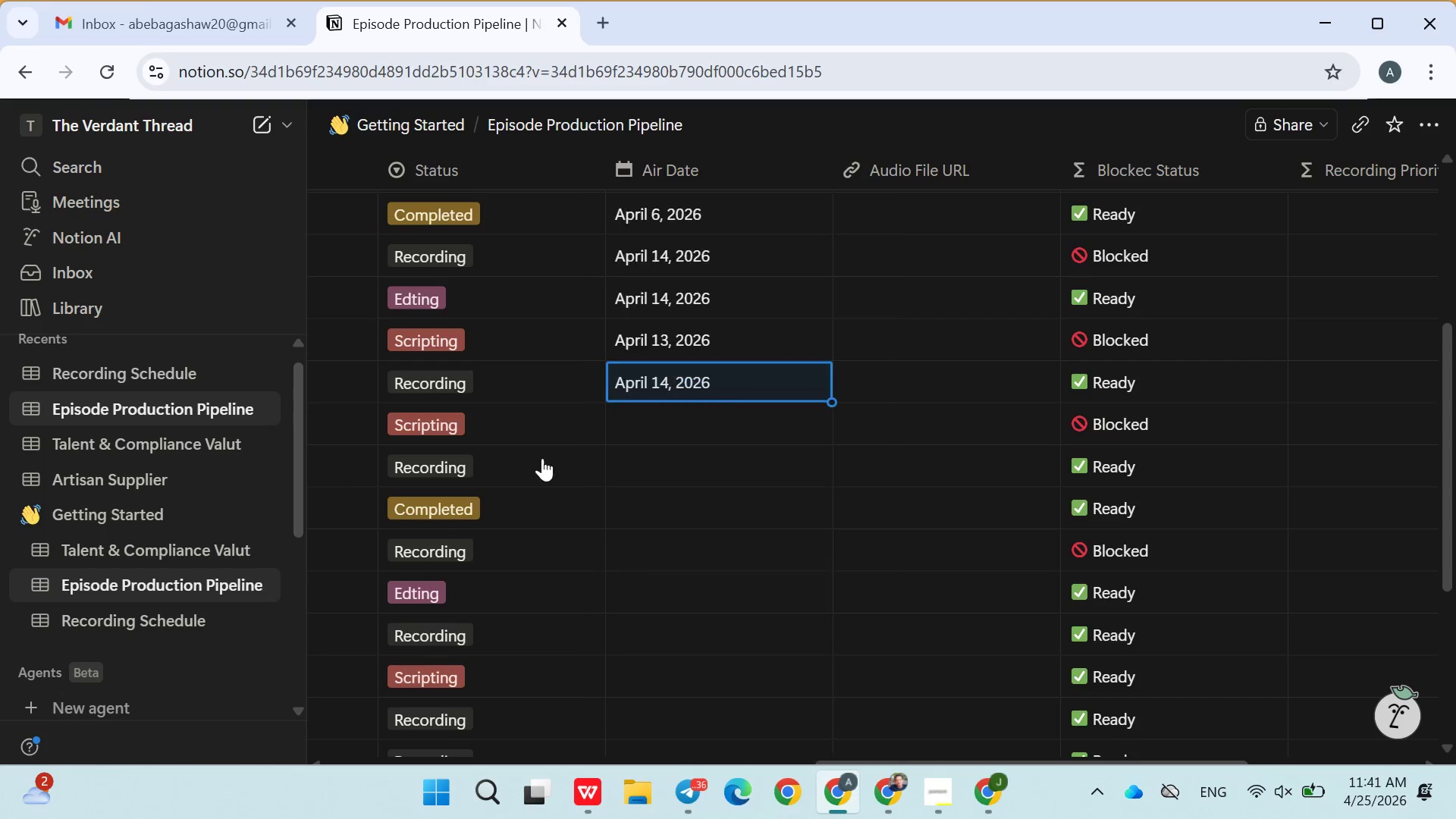 
left_click([542, 458])
 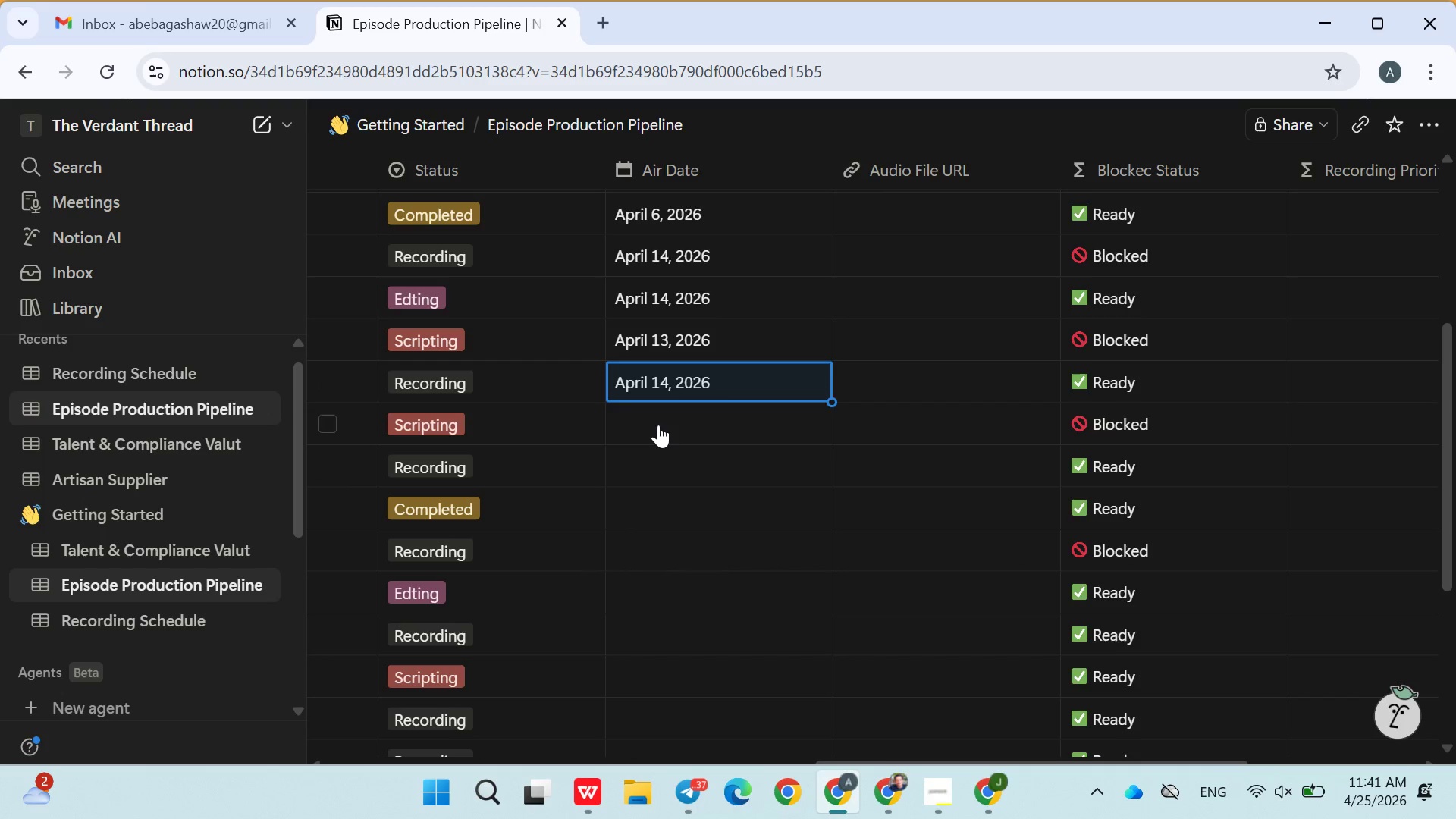 
left_click([658, 425])
 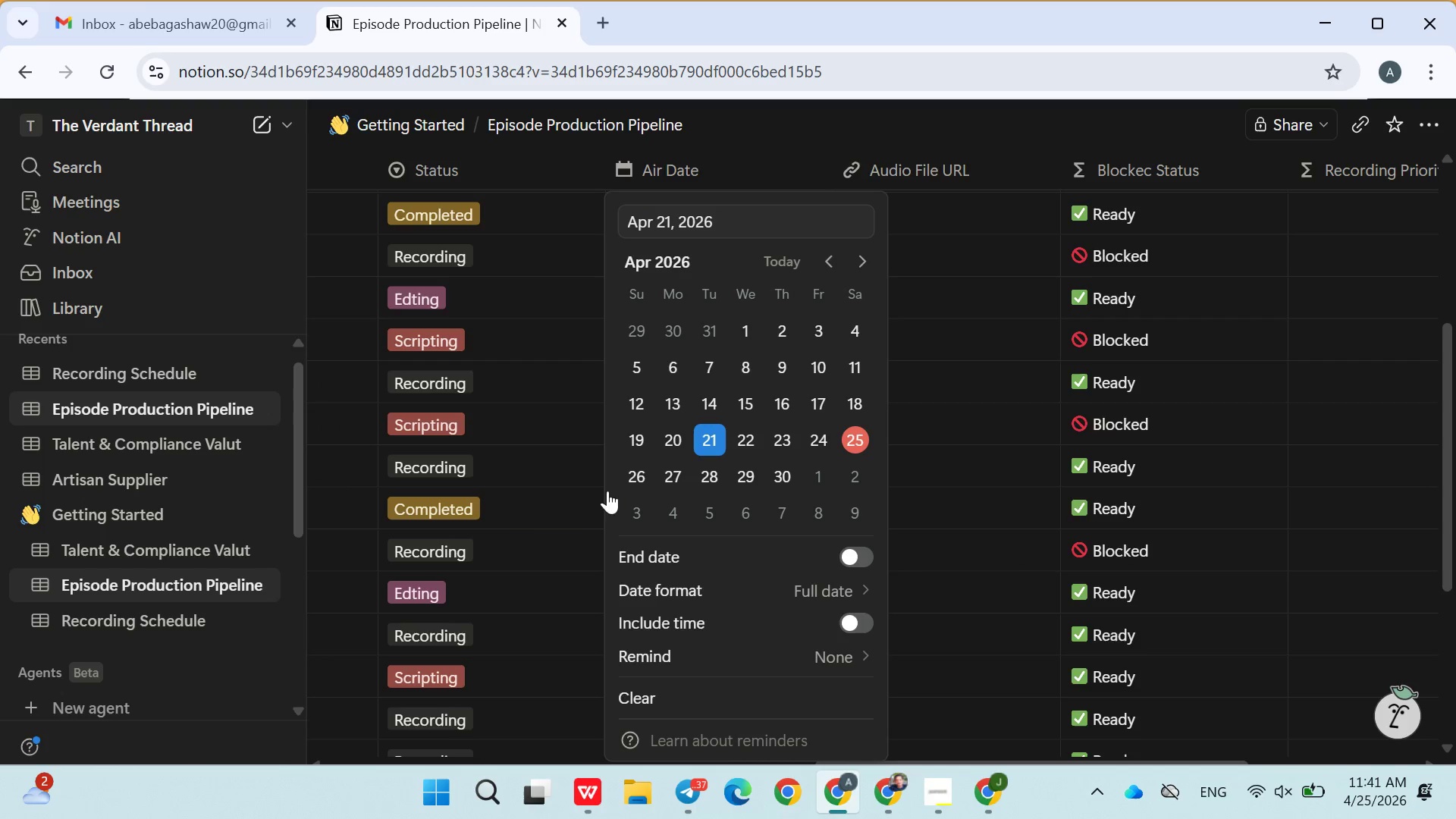 
double_click([513, 529])
 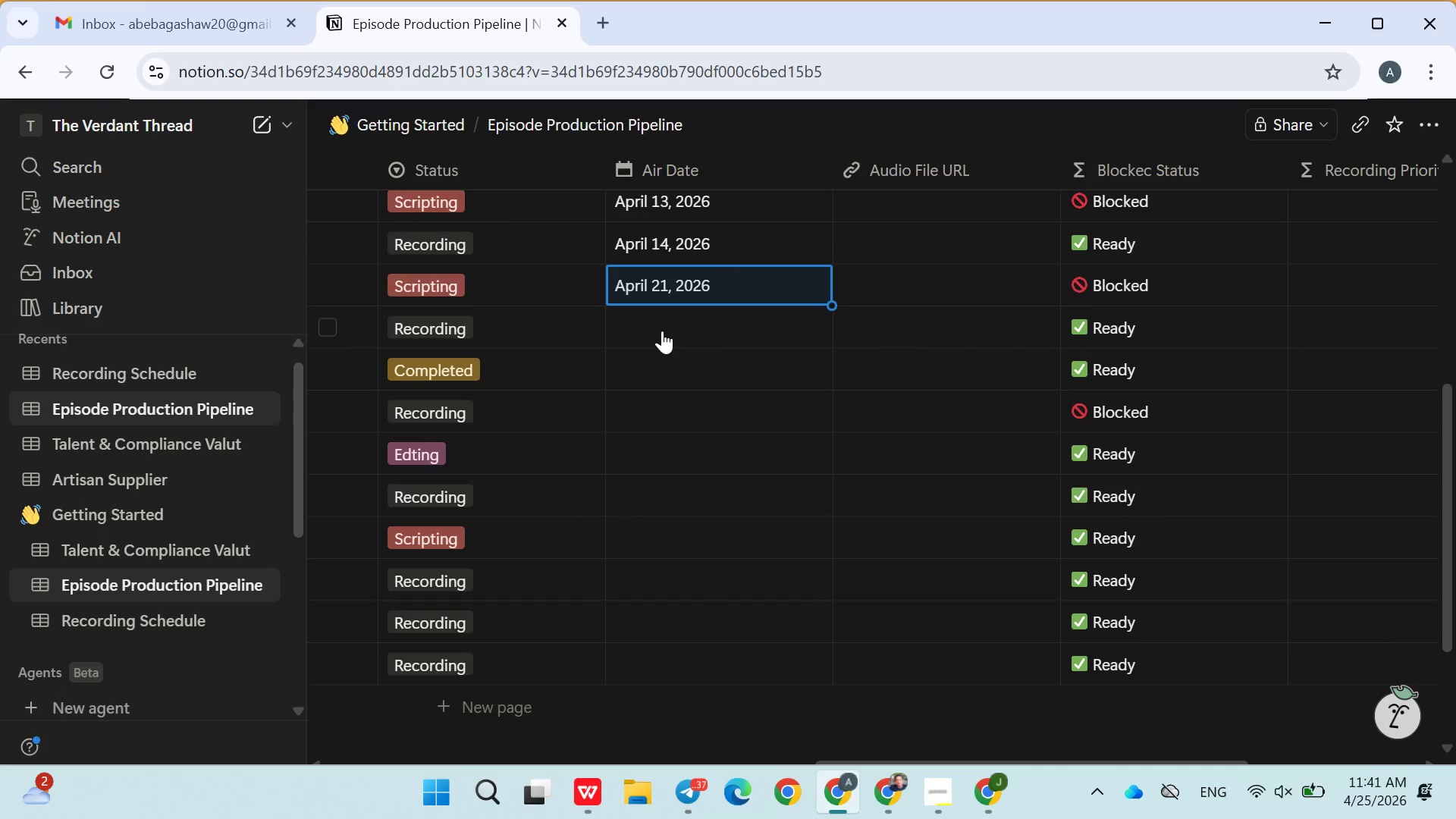 
left_click([663, 329])
 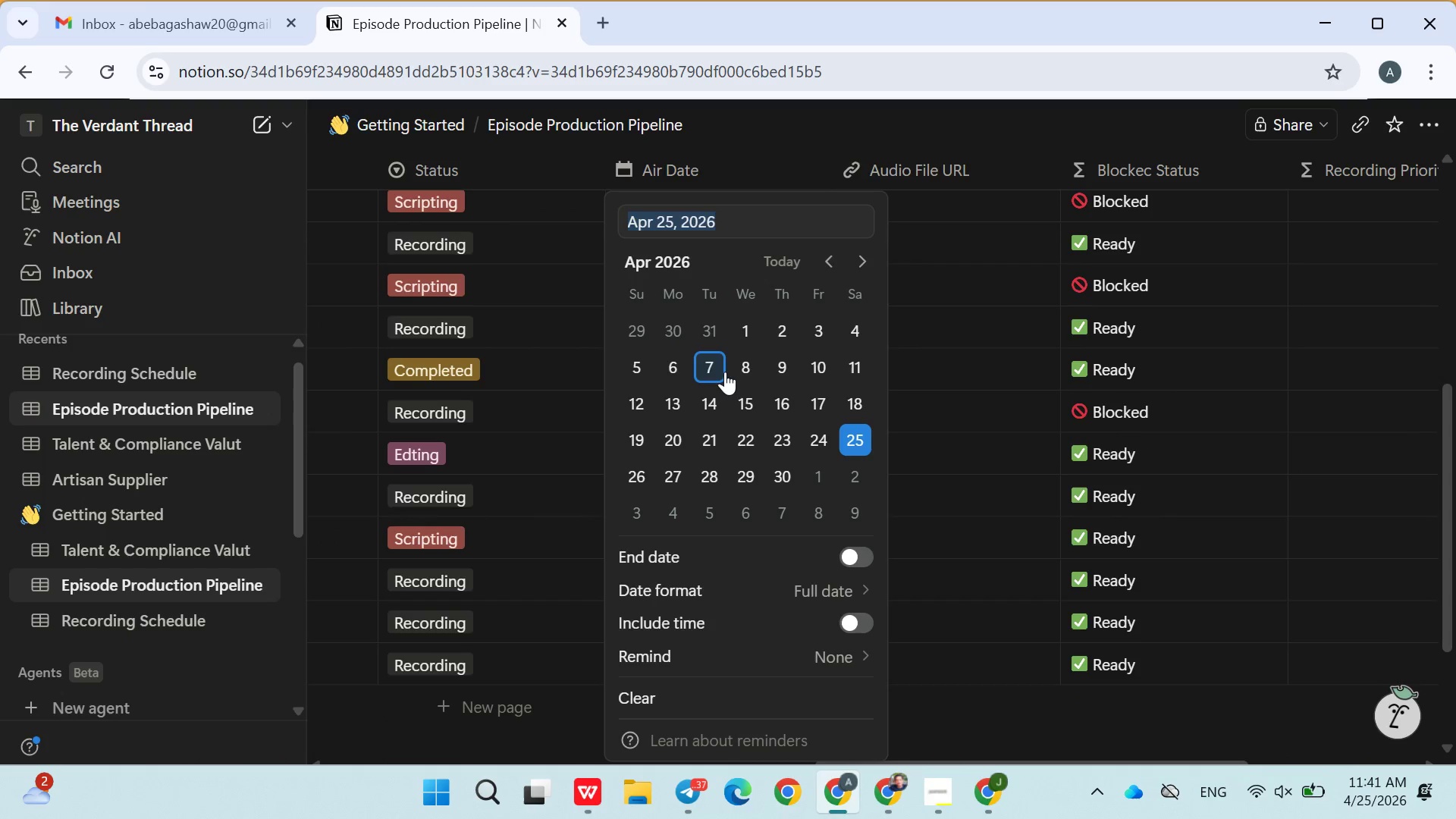 
left_click([725, 368])
 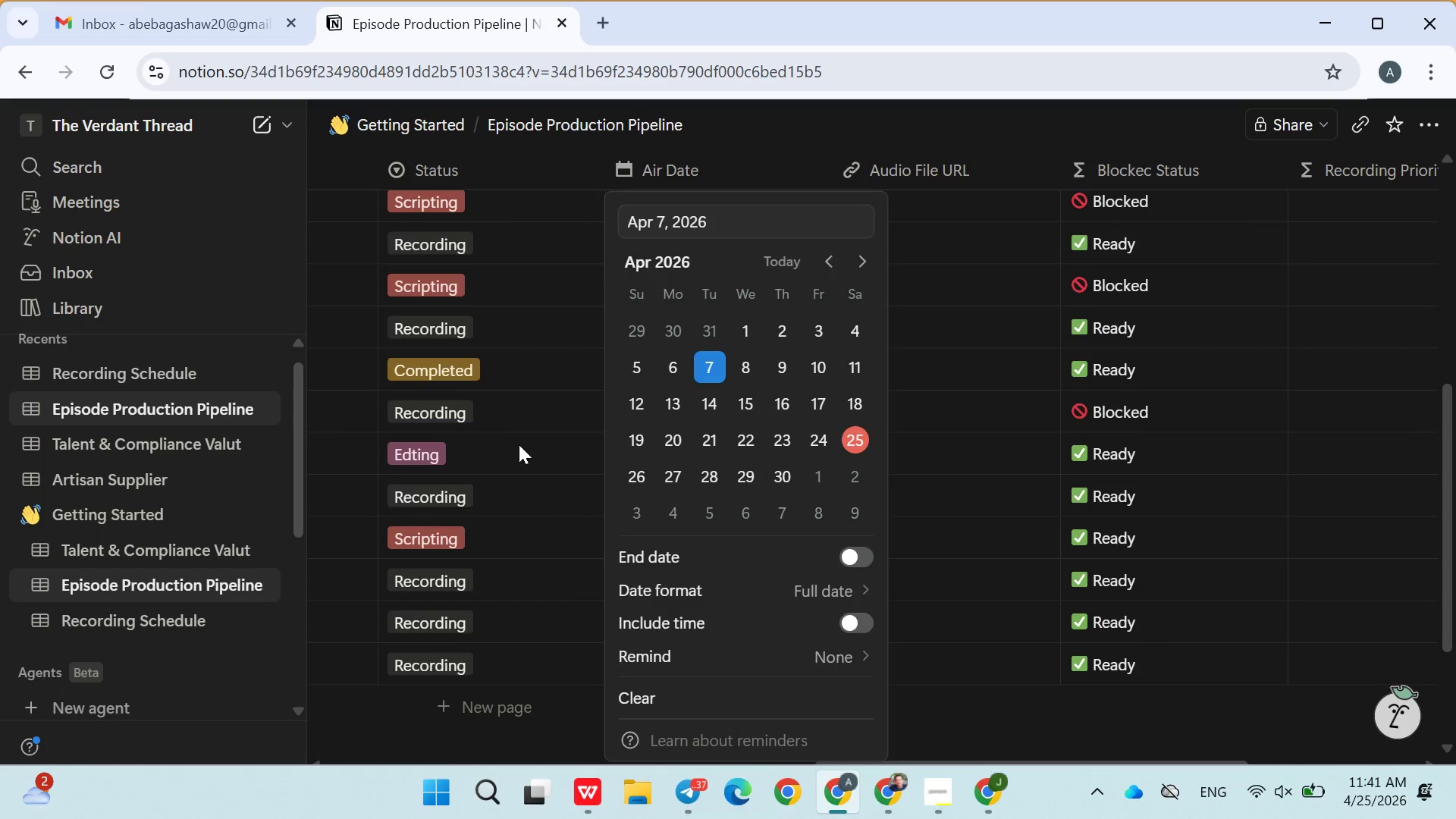 
left_click([519, 444])
 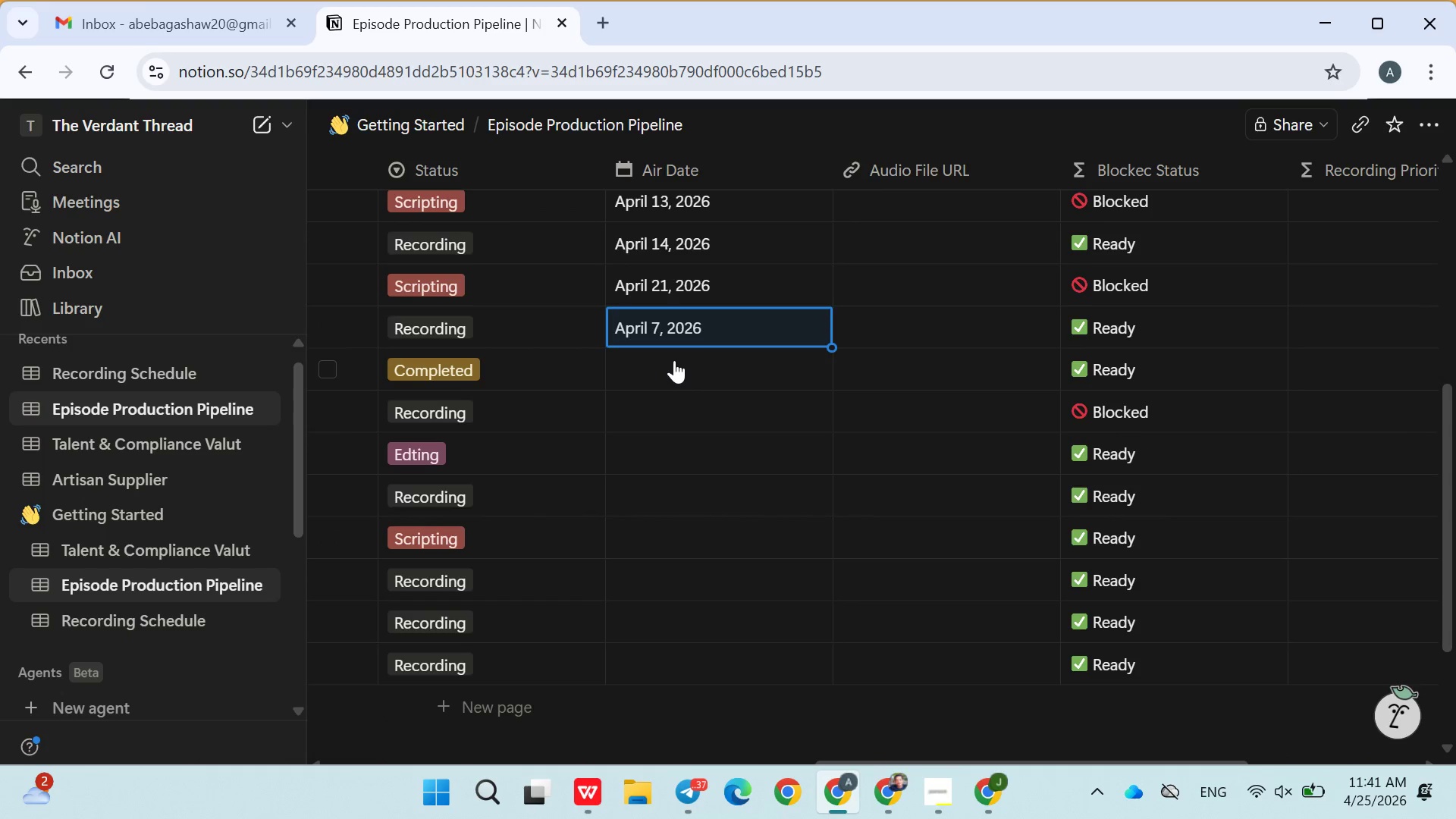 
left_click([674, 360])
 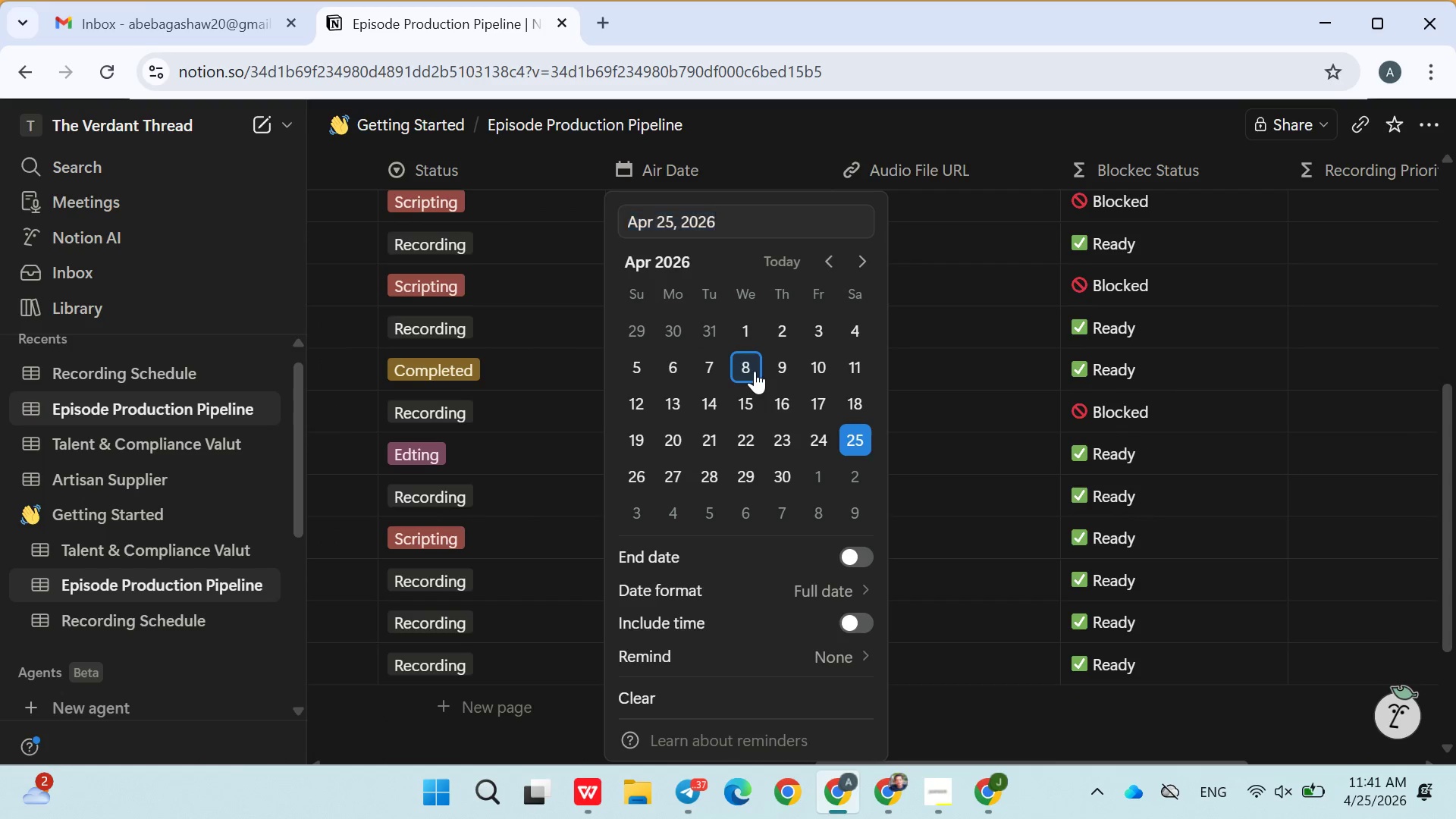 
left_click([755, 371])
 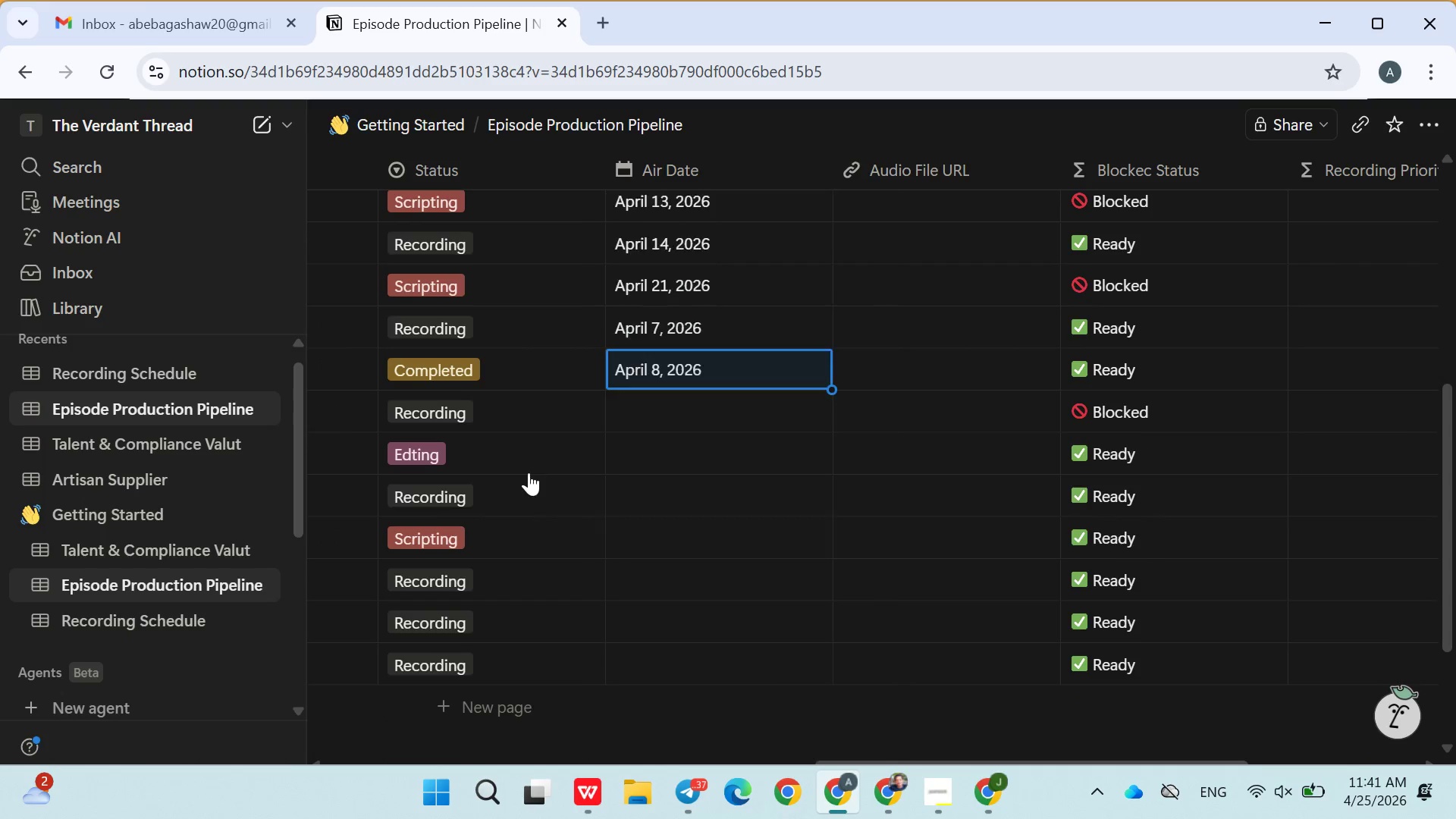 
left_click([529, 472])
 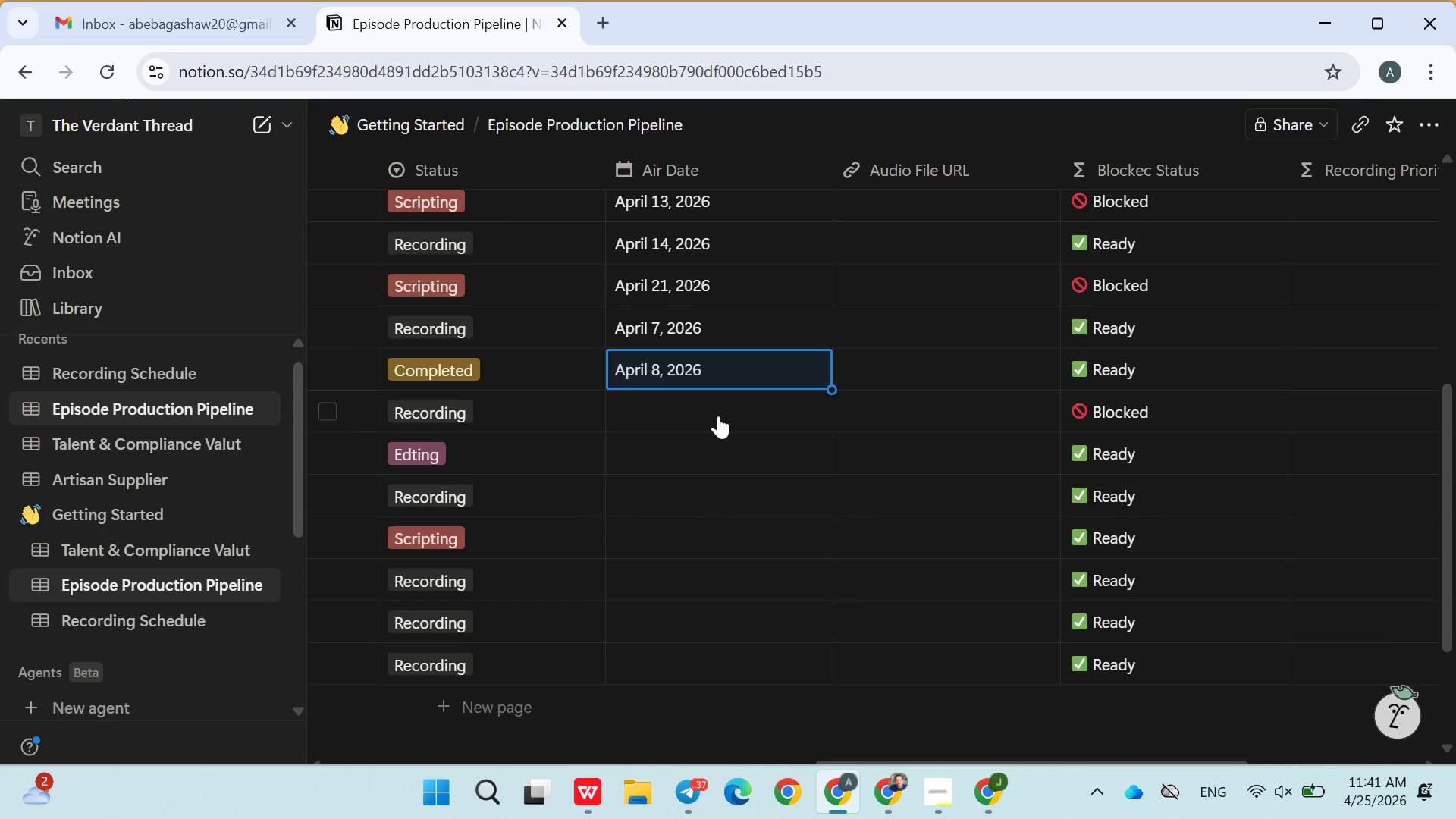 
left_click([716, 416])
 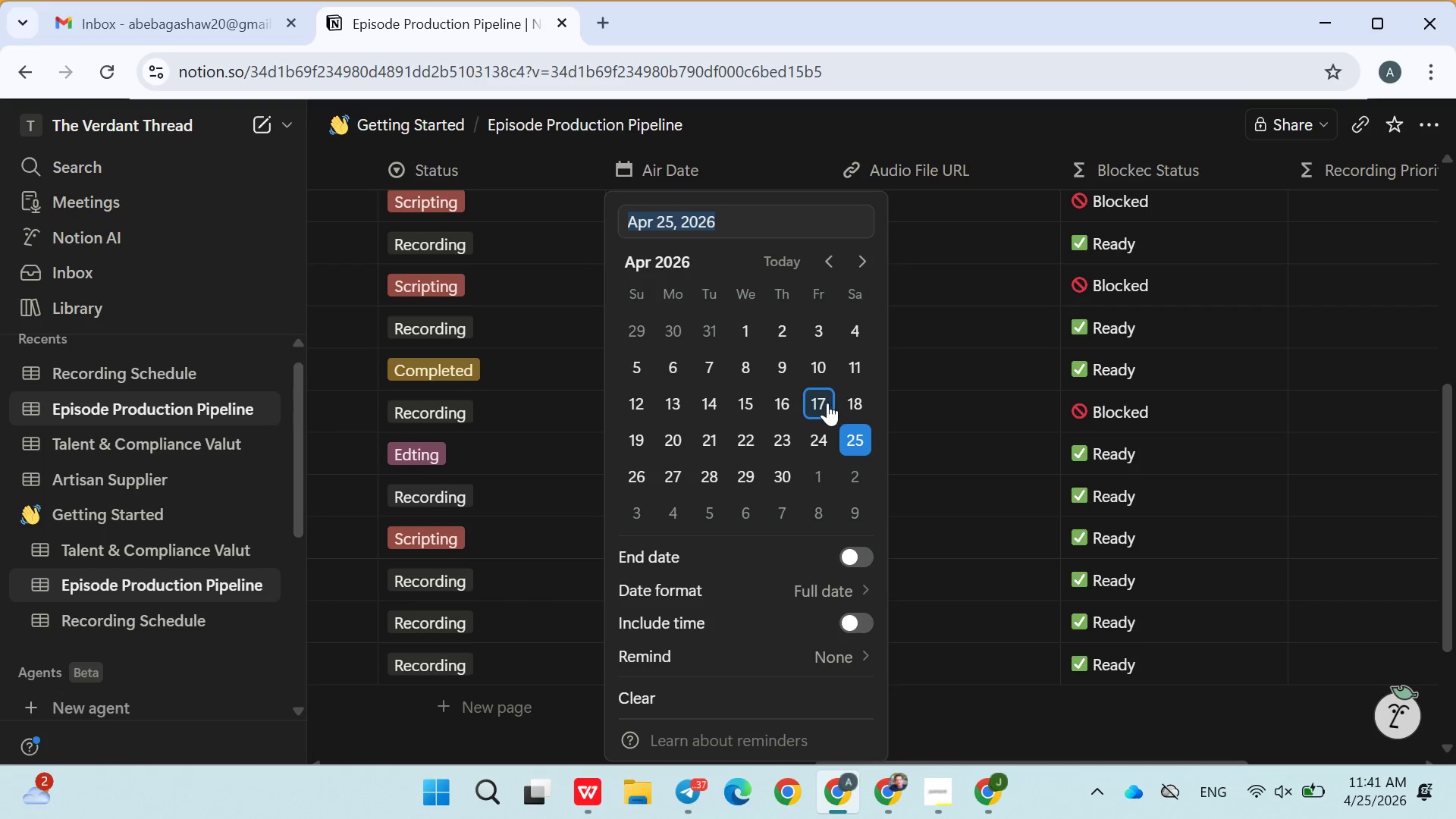 
left_click([827, 403])
 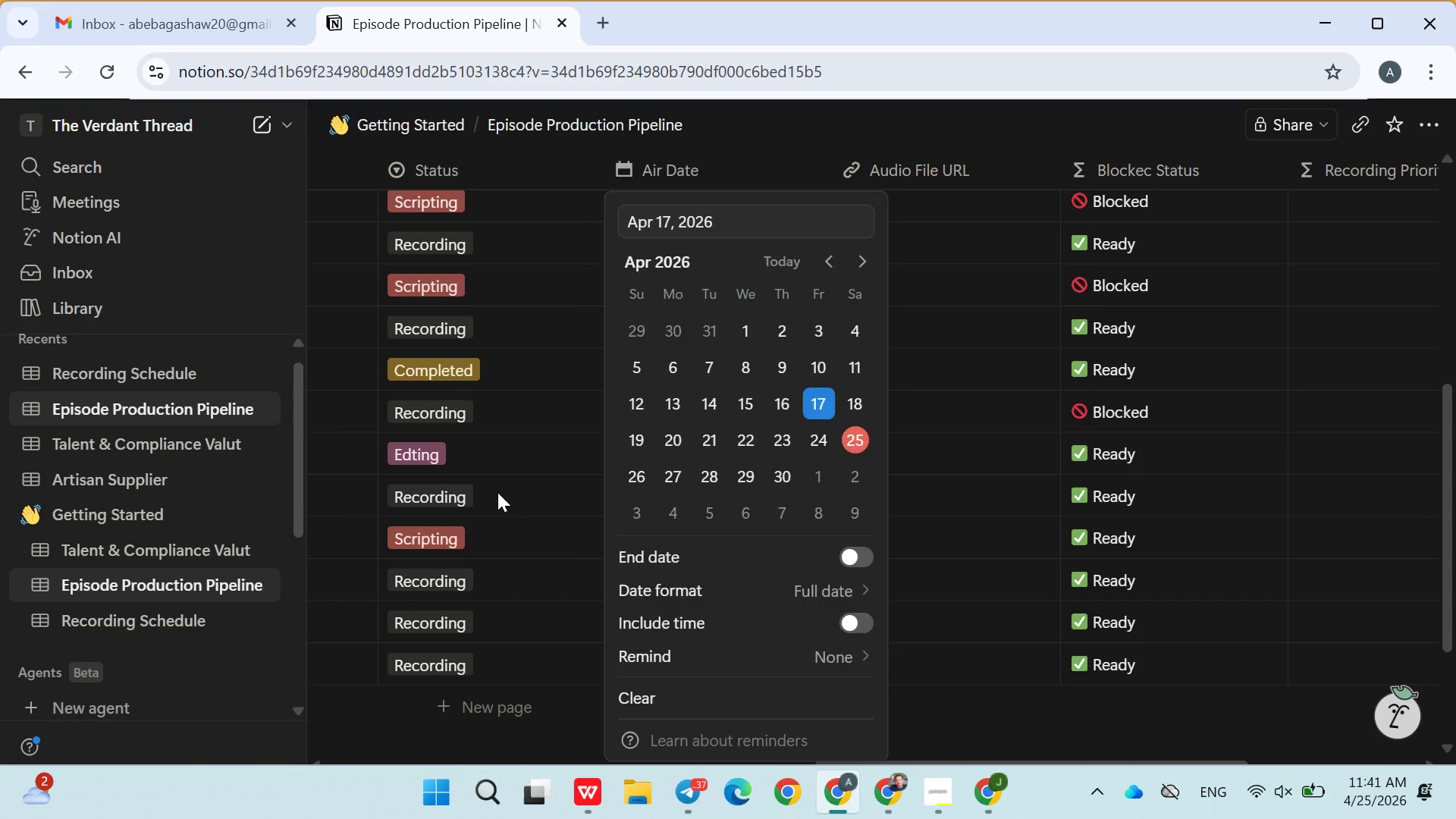 
left_click([497, 492])
 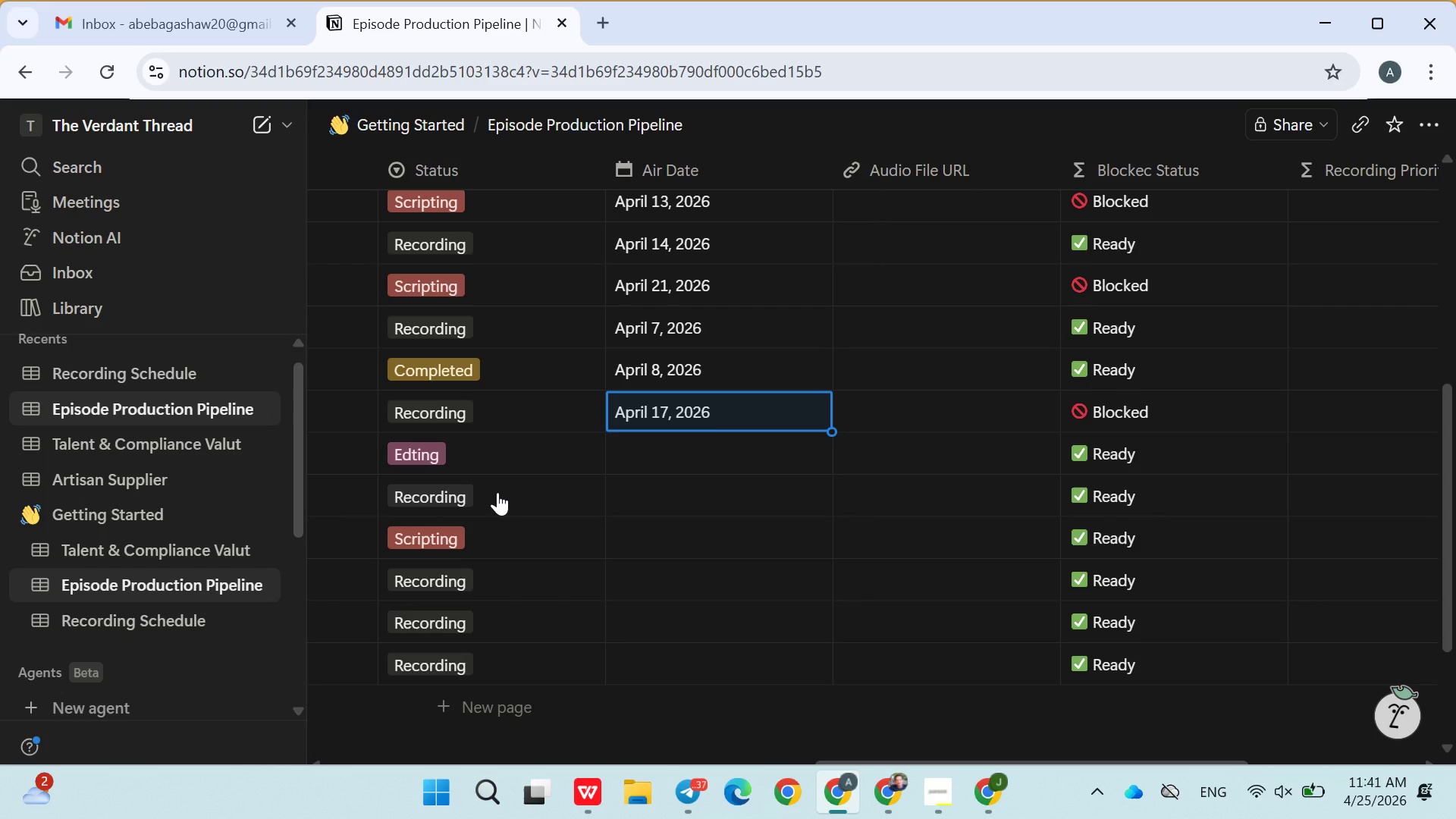 
wait(9.81)
 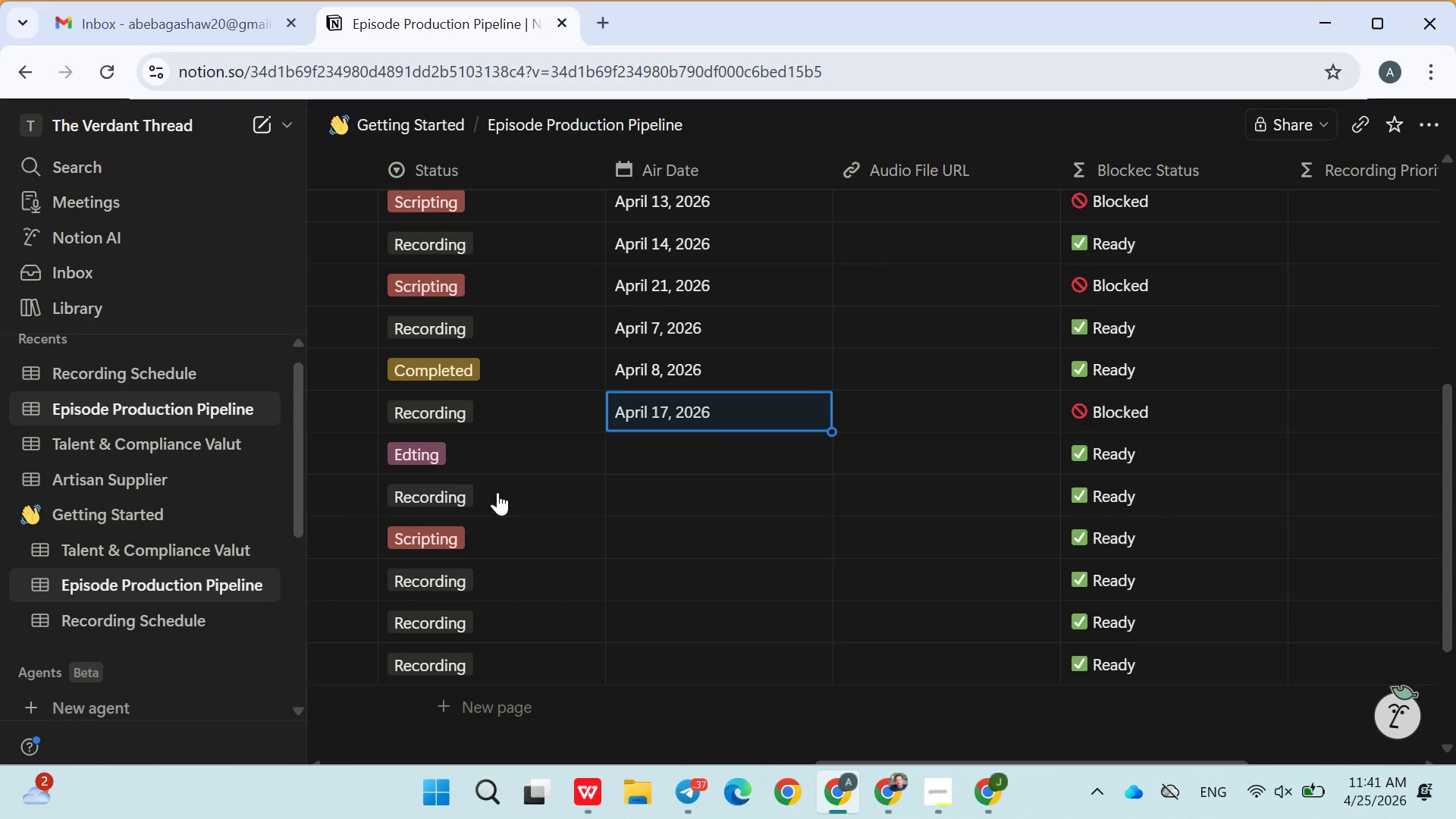 
left_click([636, 449])
 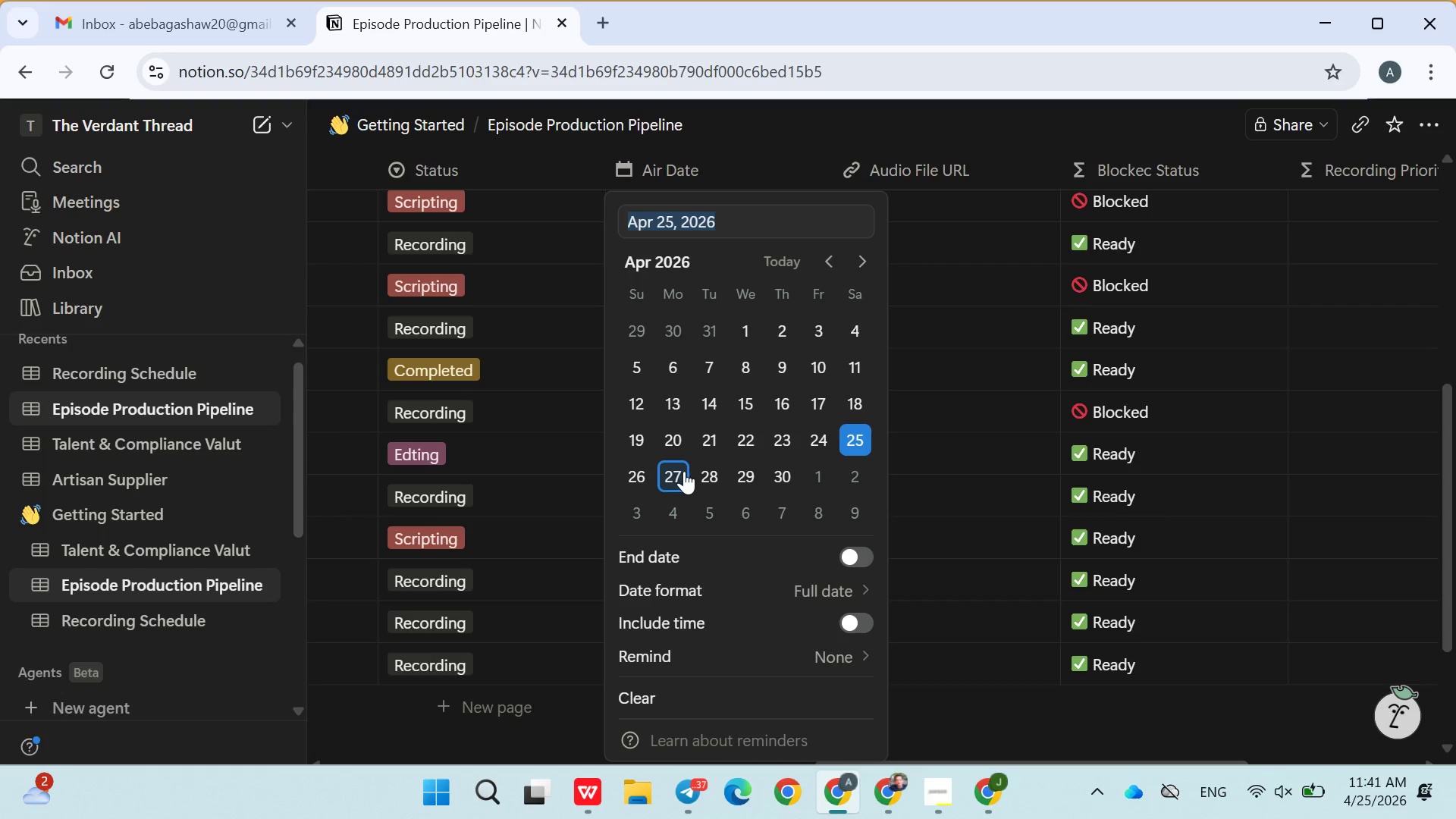 
left_click([684, 471])
 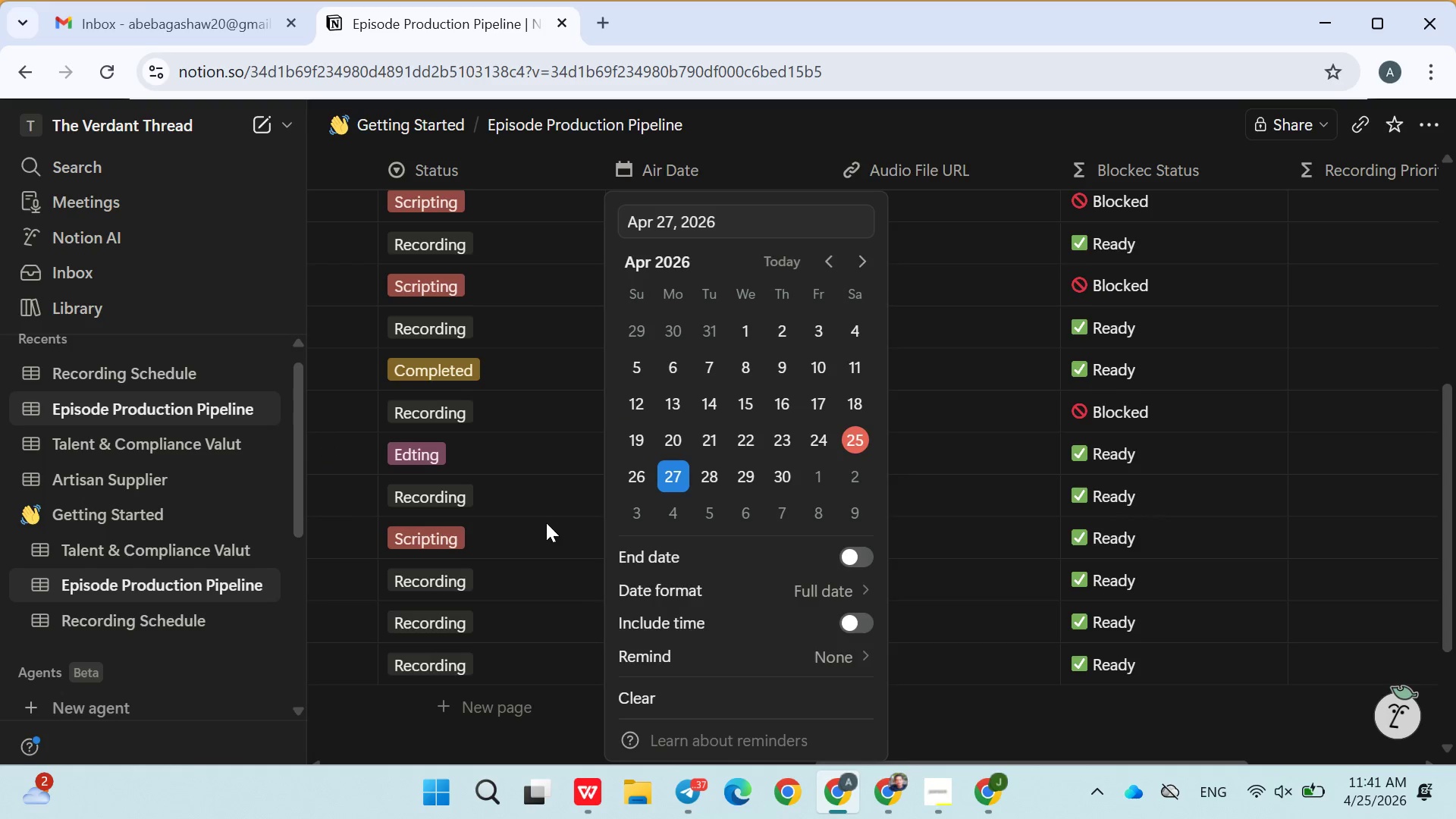 
left_click([546, 522])
 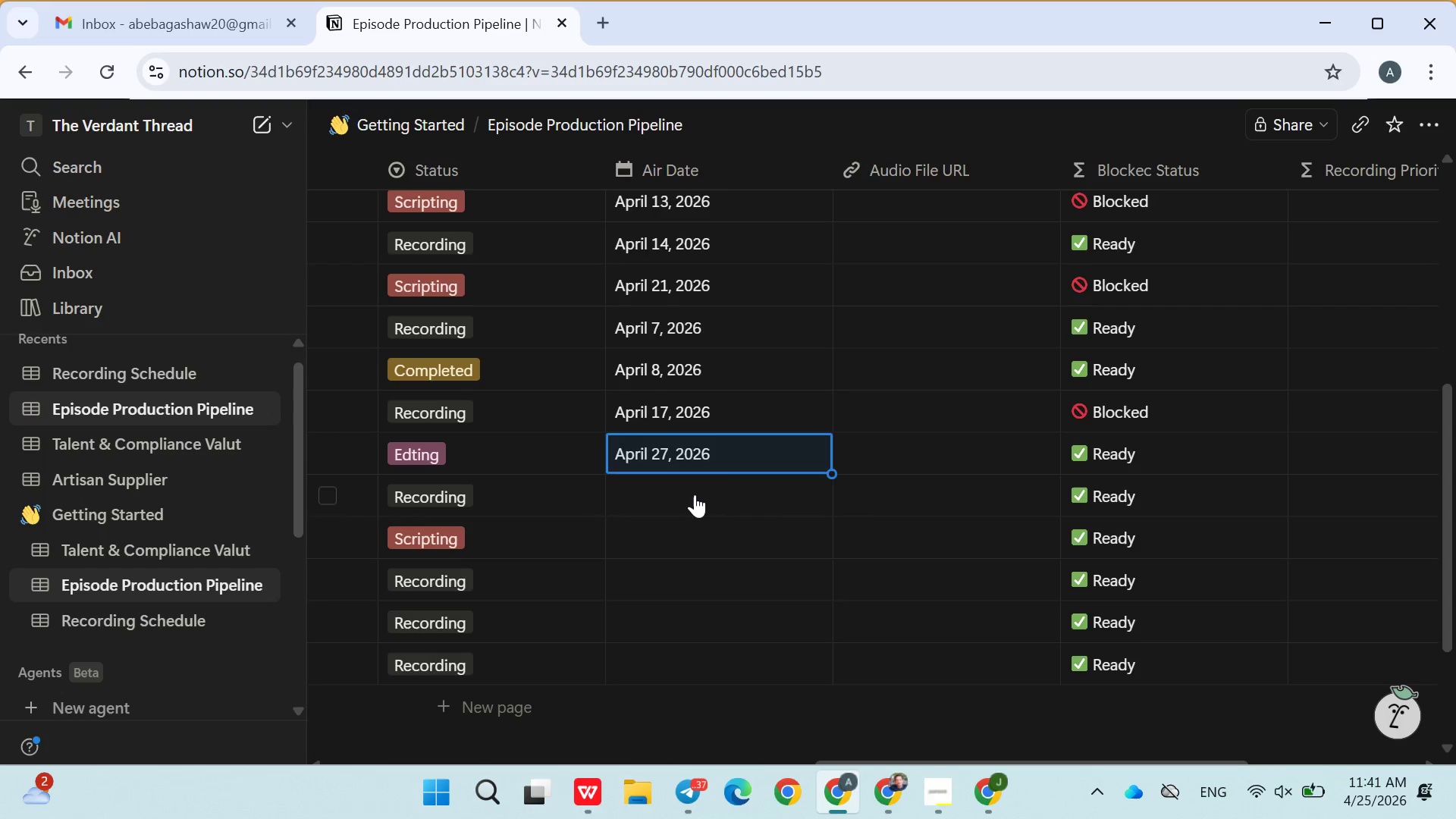 
left_click([695, 494])
 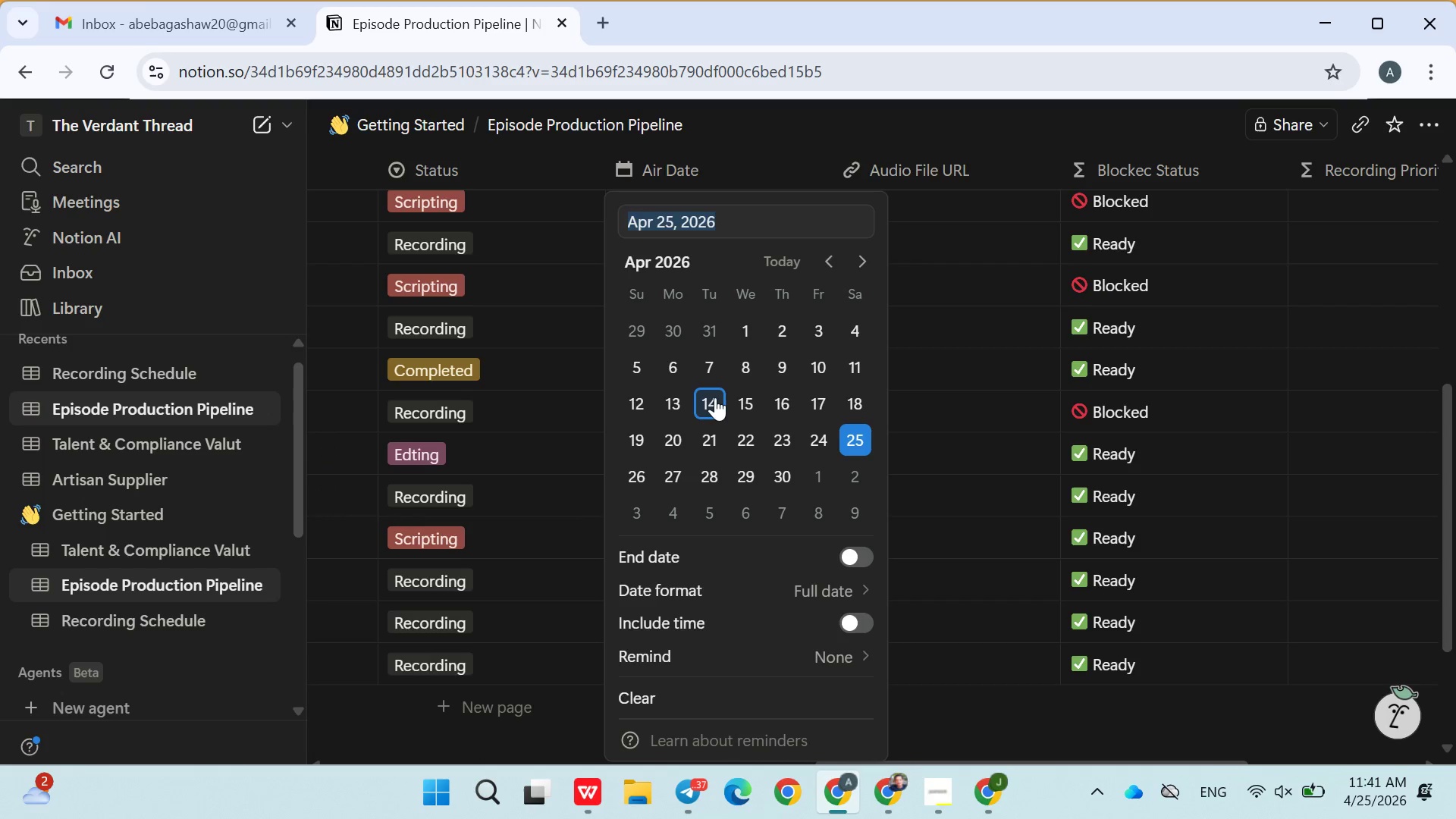 
left_click([715, 396])
 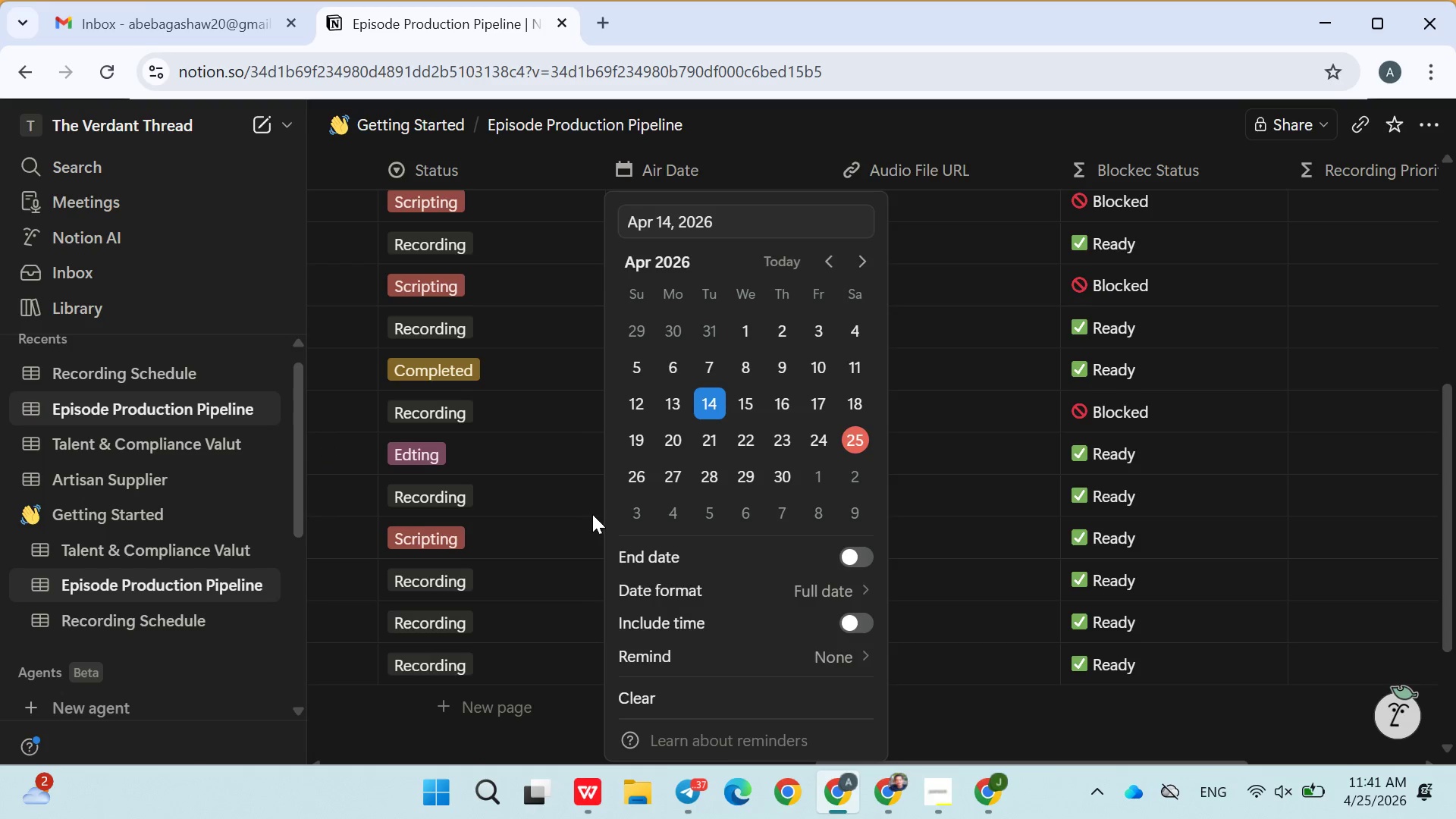 
left_click([592, 514])
 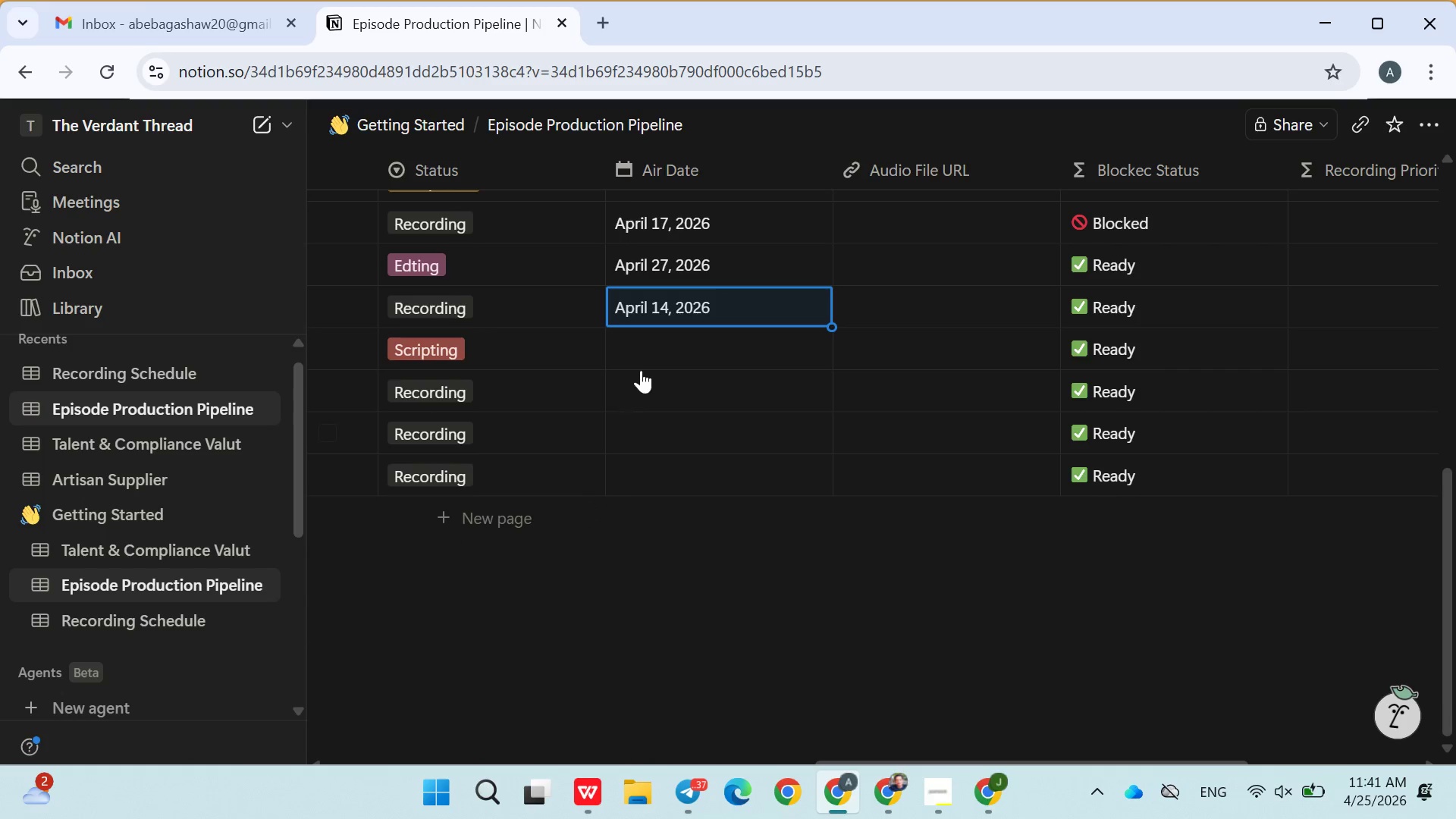 
left_click([657, 350])
 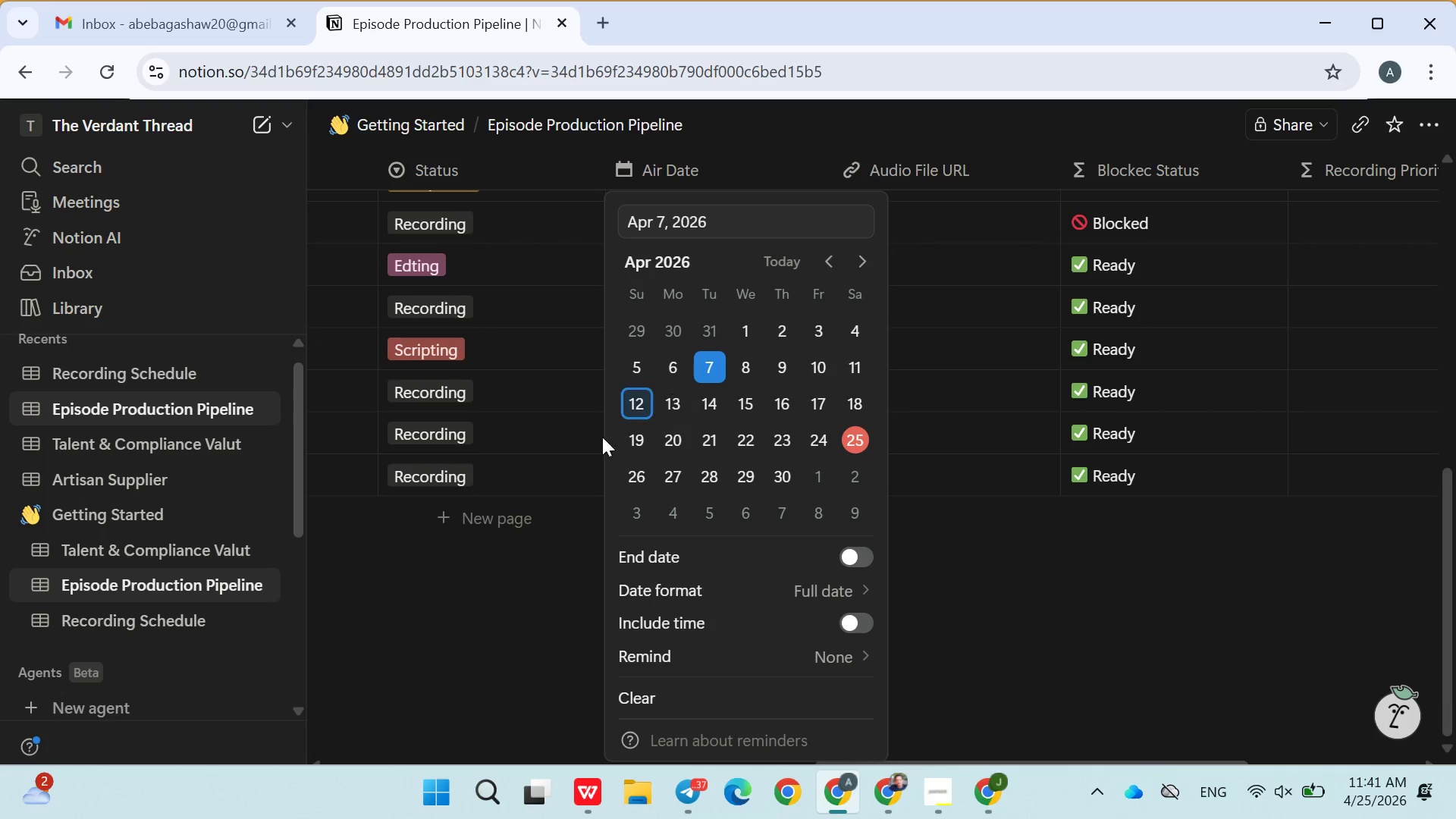 
double_click([566, 460])
 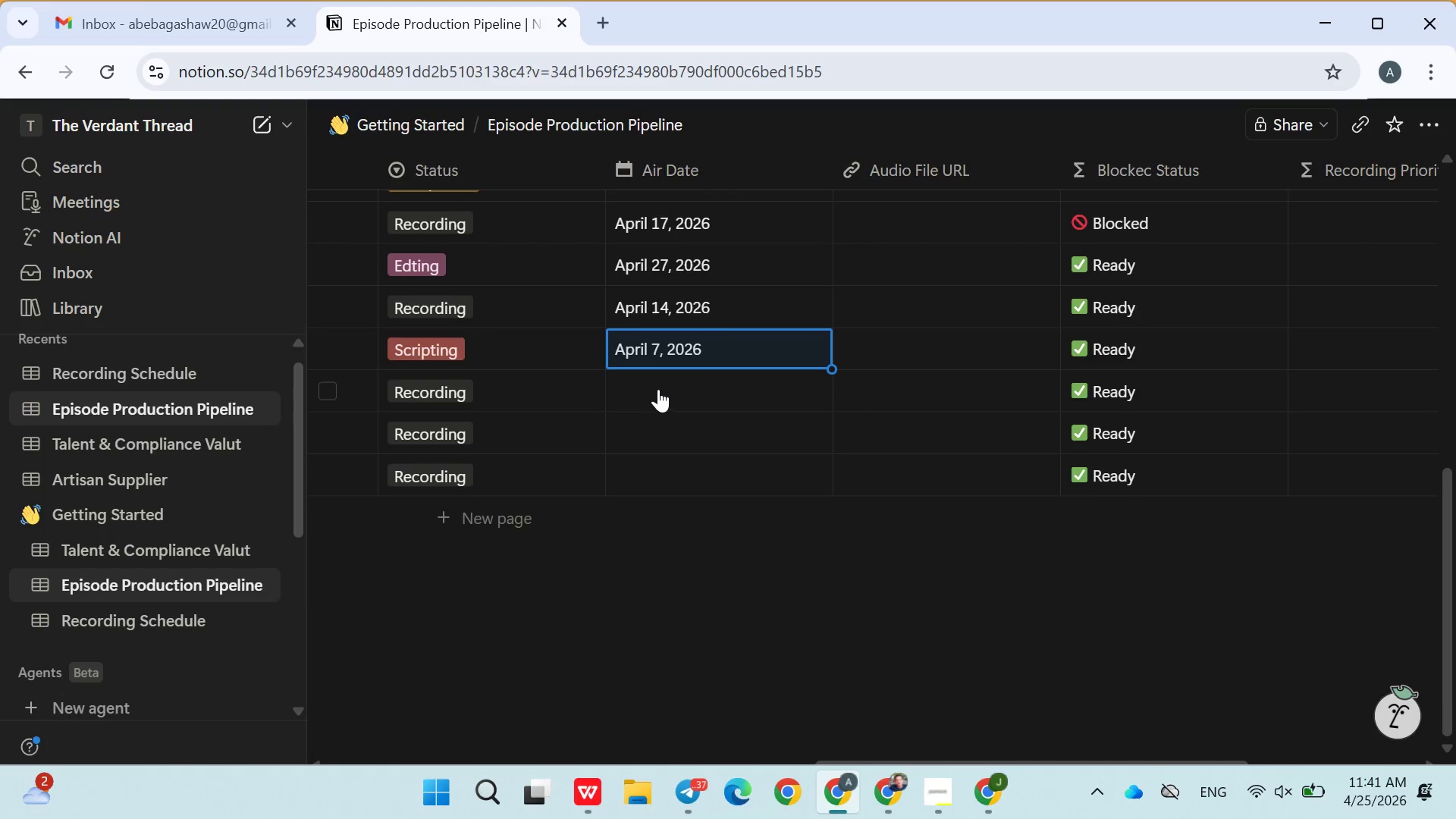 
left_click([658, 389])
 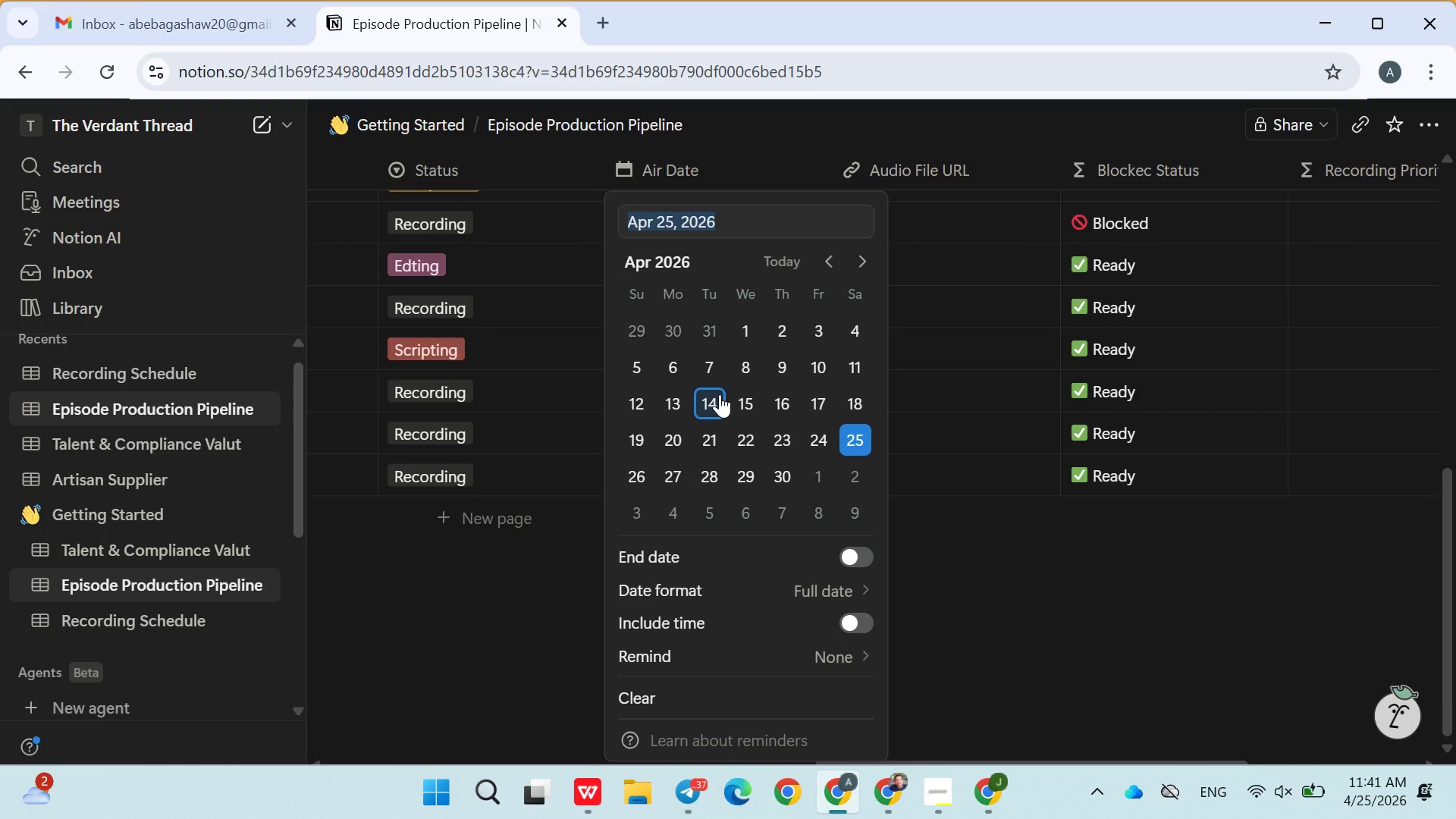 
left_click([720, 397])
 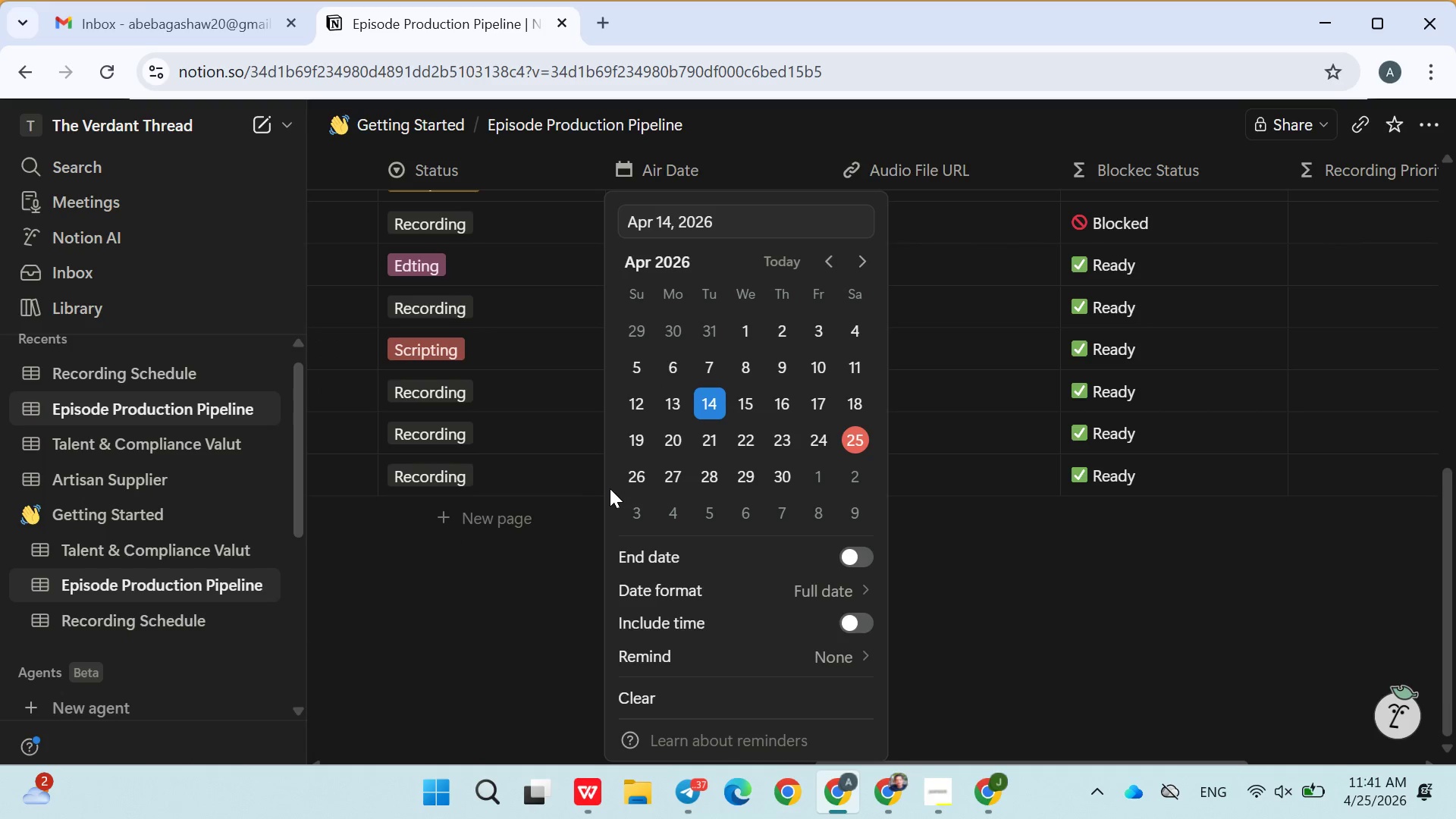 
left_click([610, 488])
 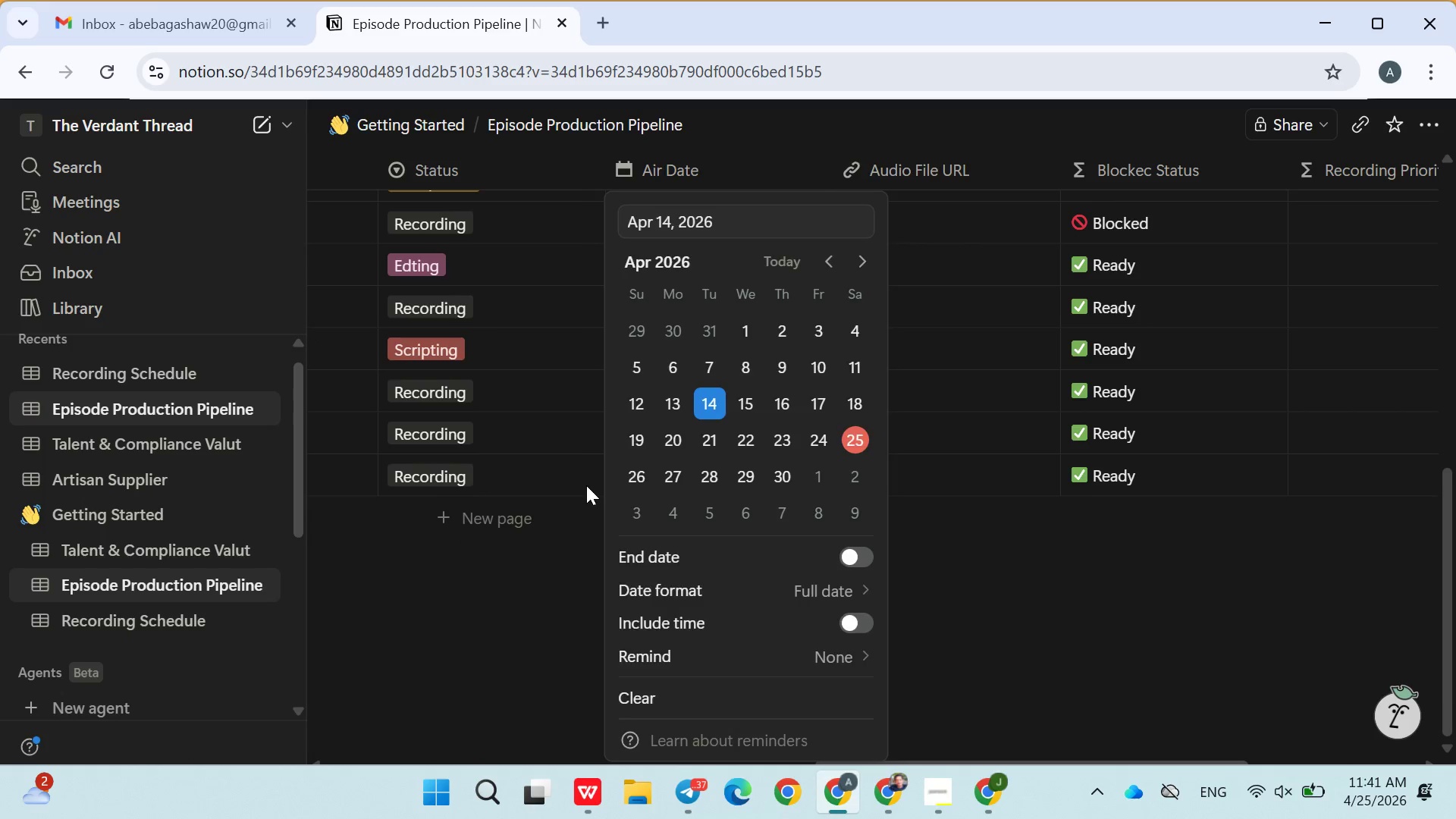 
left_click([586, 485])
 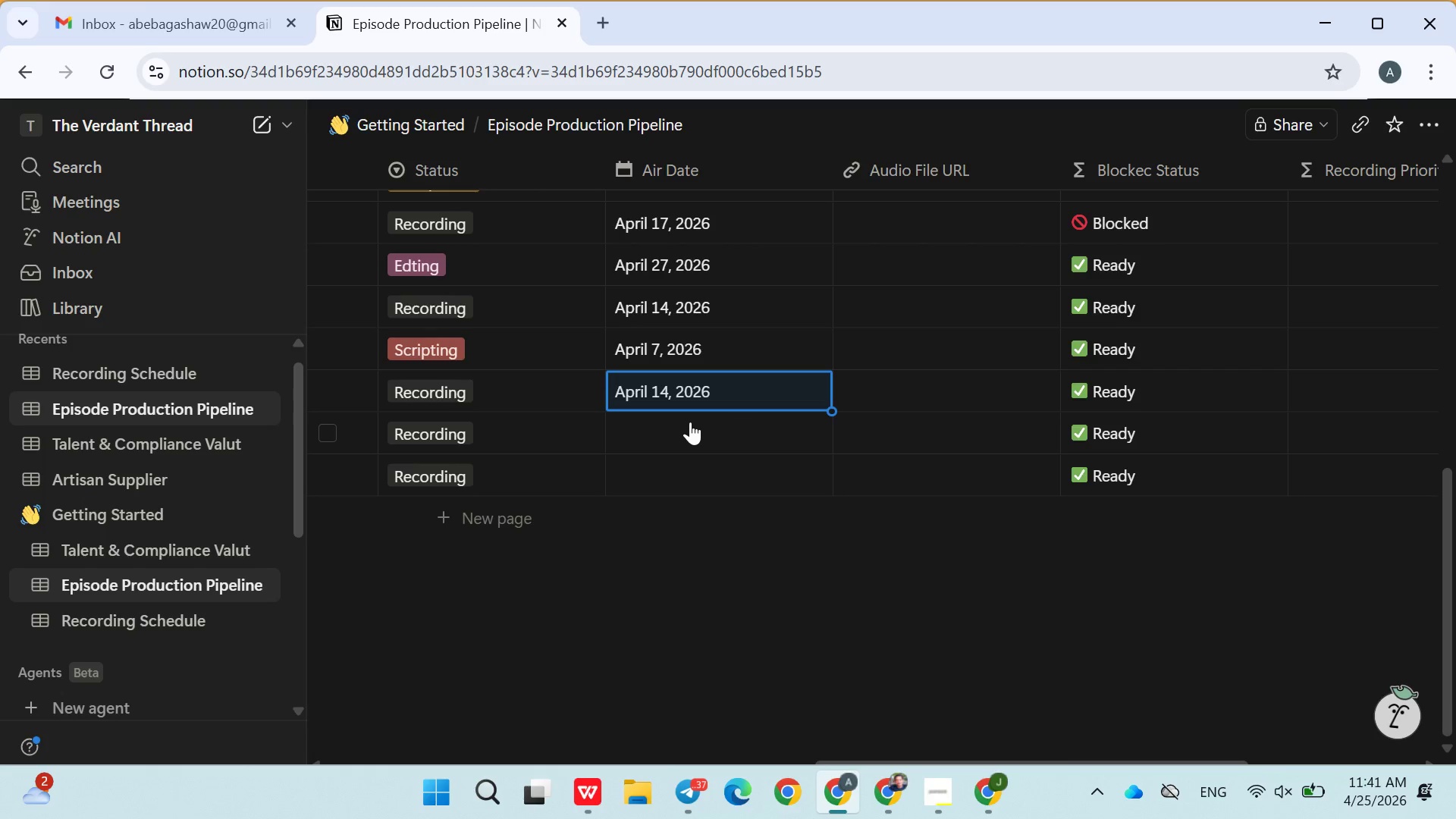 
left_click([690, 422])
 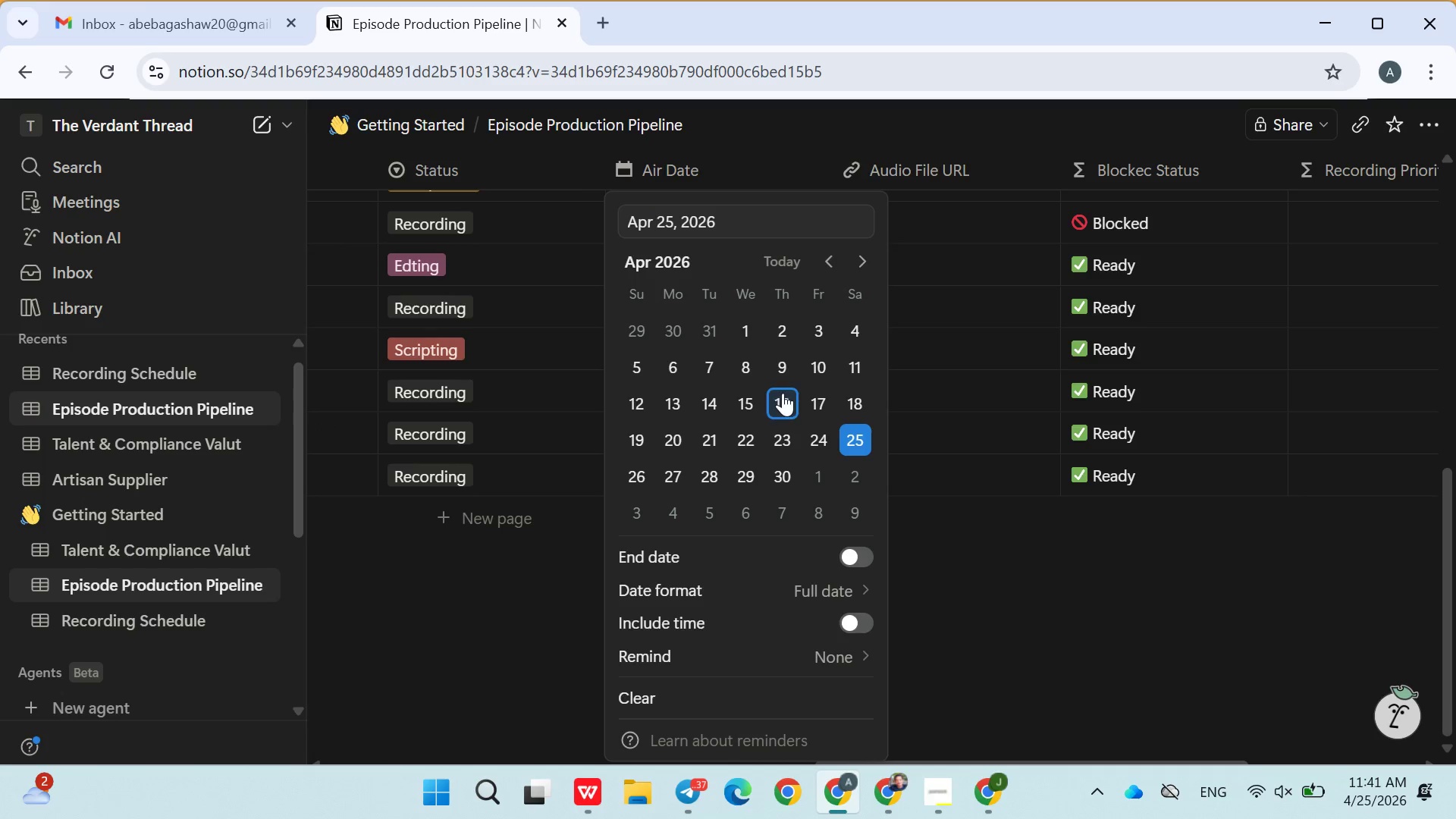 
double_click([783, 393])
 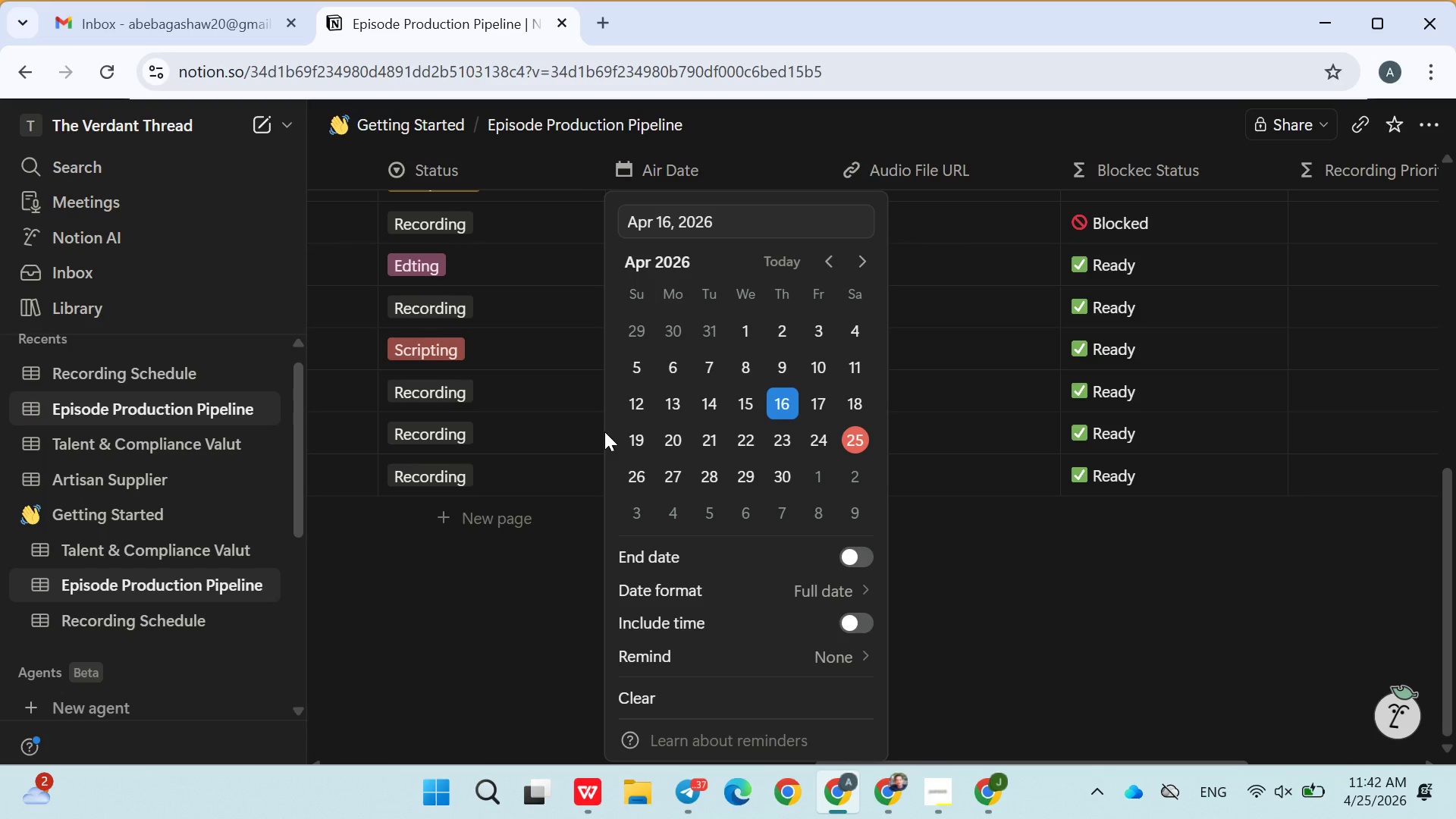 
left_click([604, 431])
 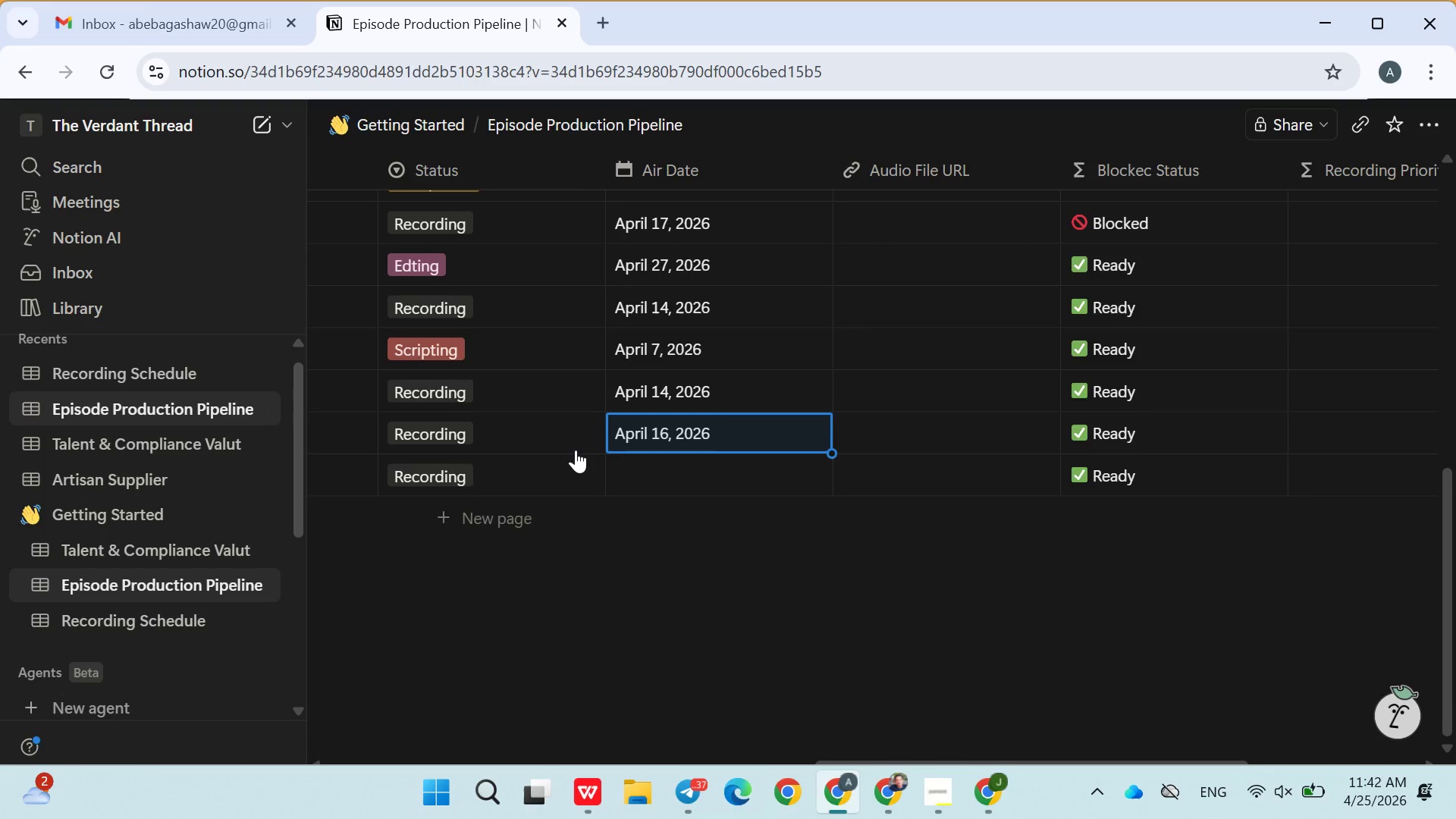 
left_click([576, 450])
 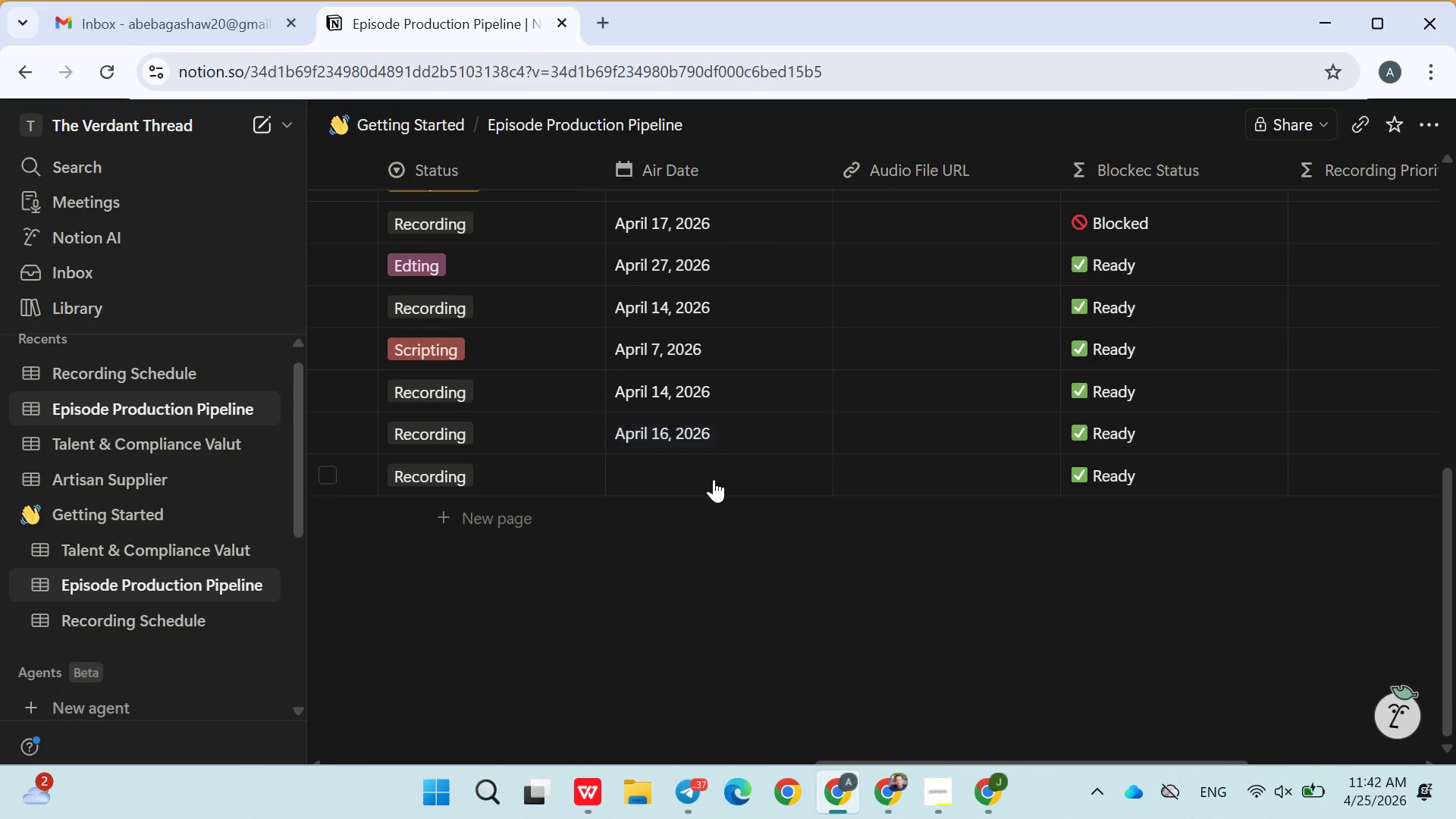 
left_click([714, 479])
 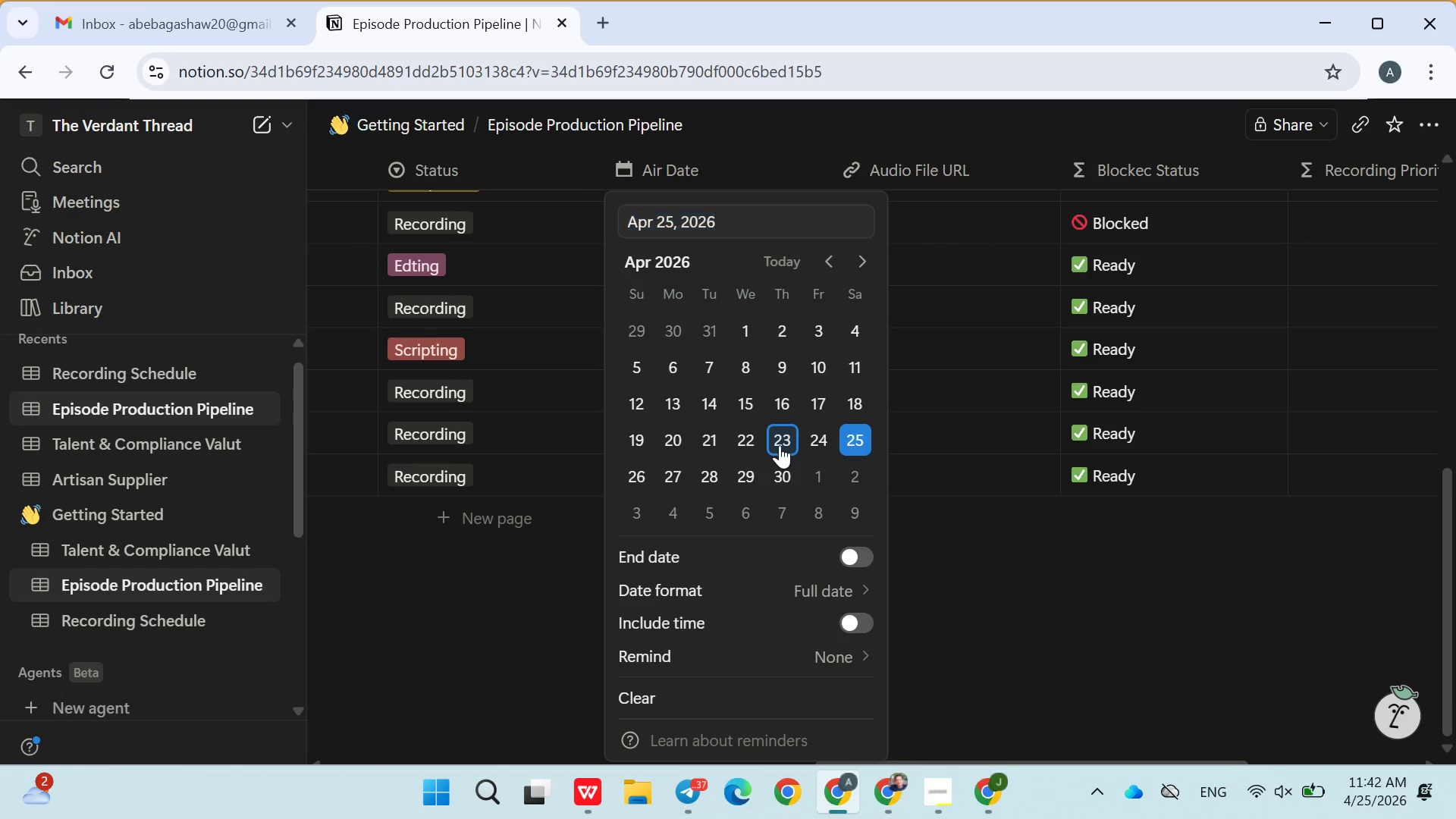 
left_click([780, 445])
 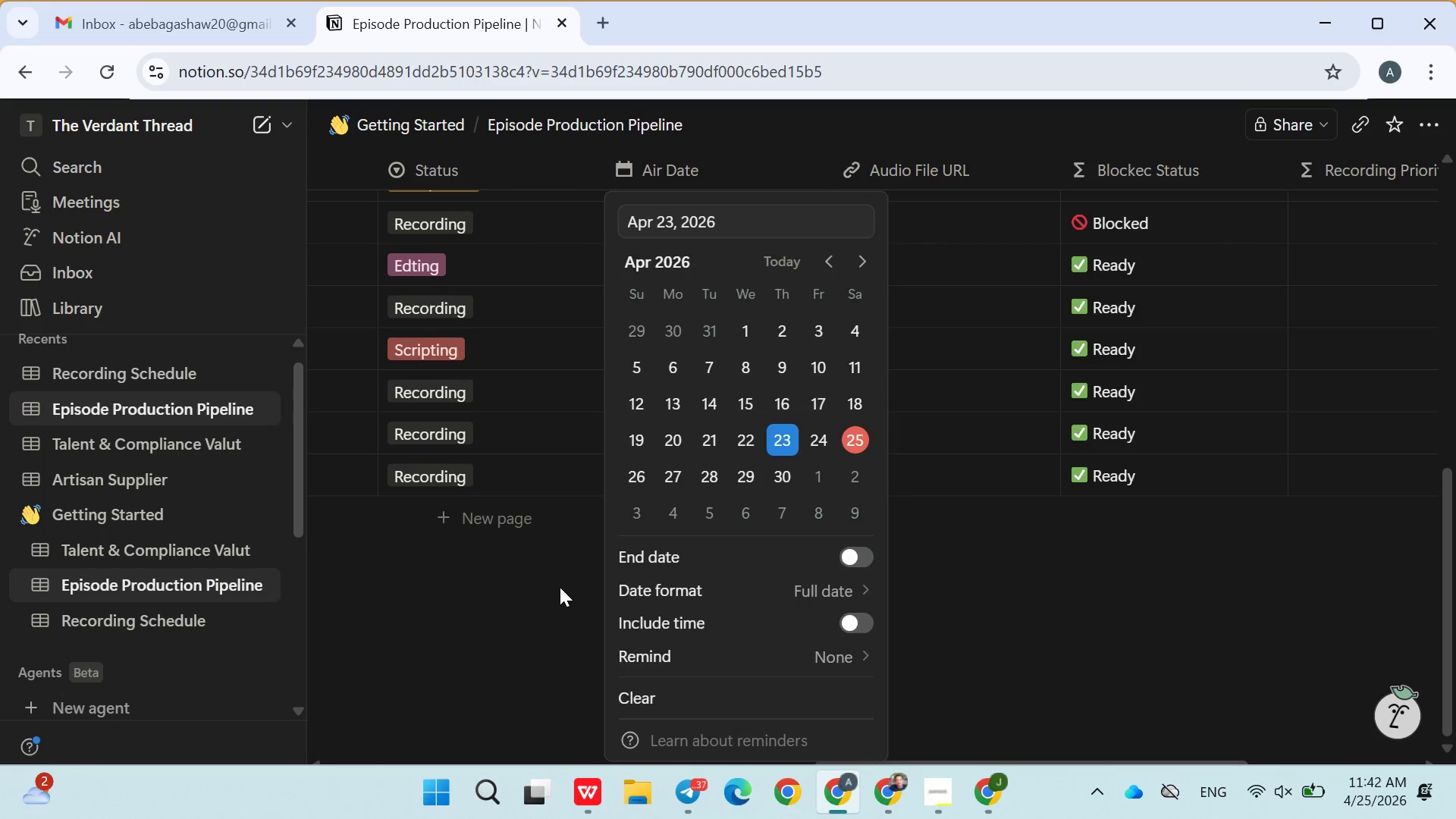 
left_click([560, 587])
 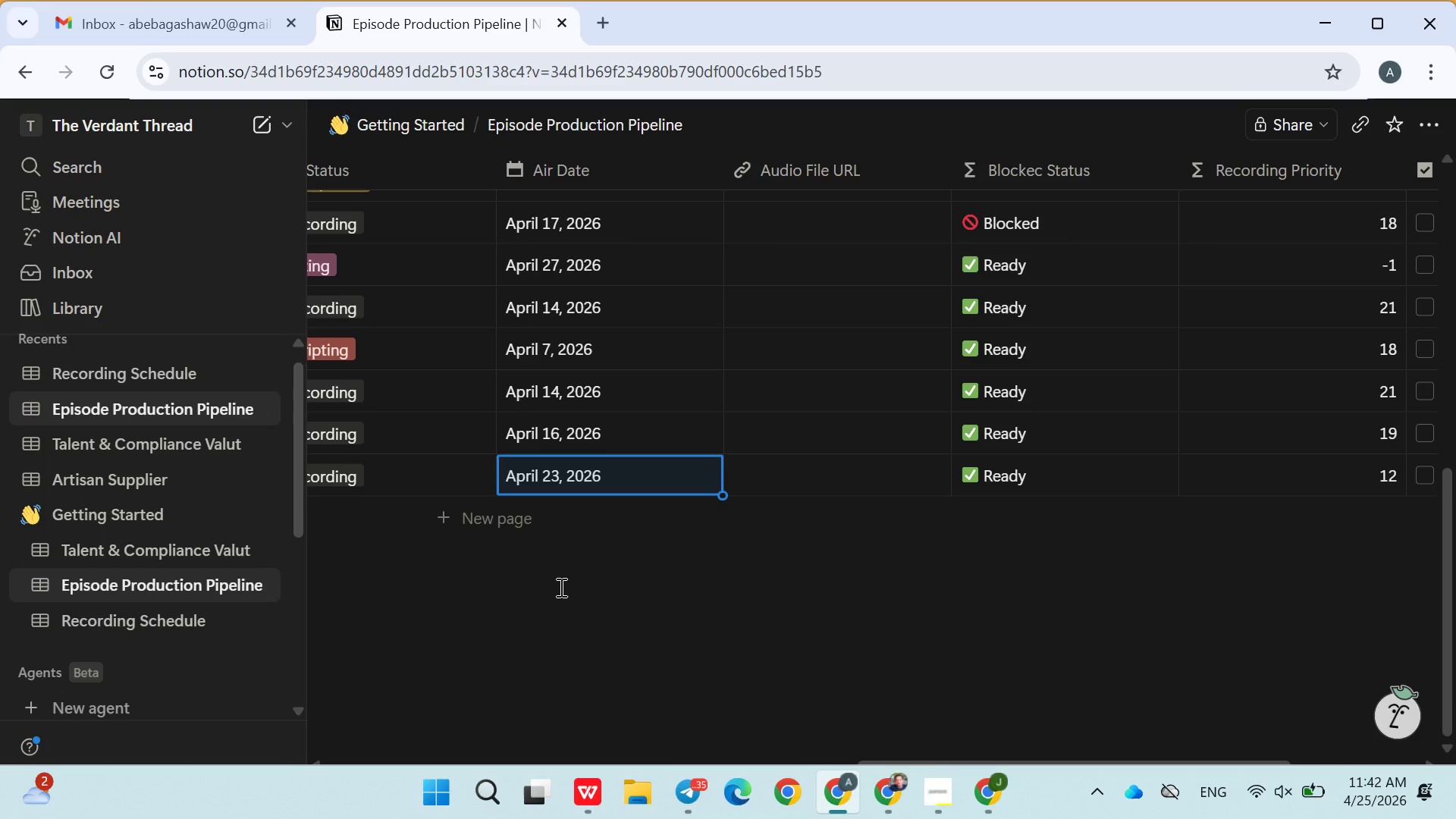 
wait(28.0)
 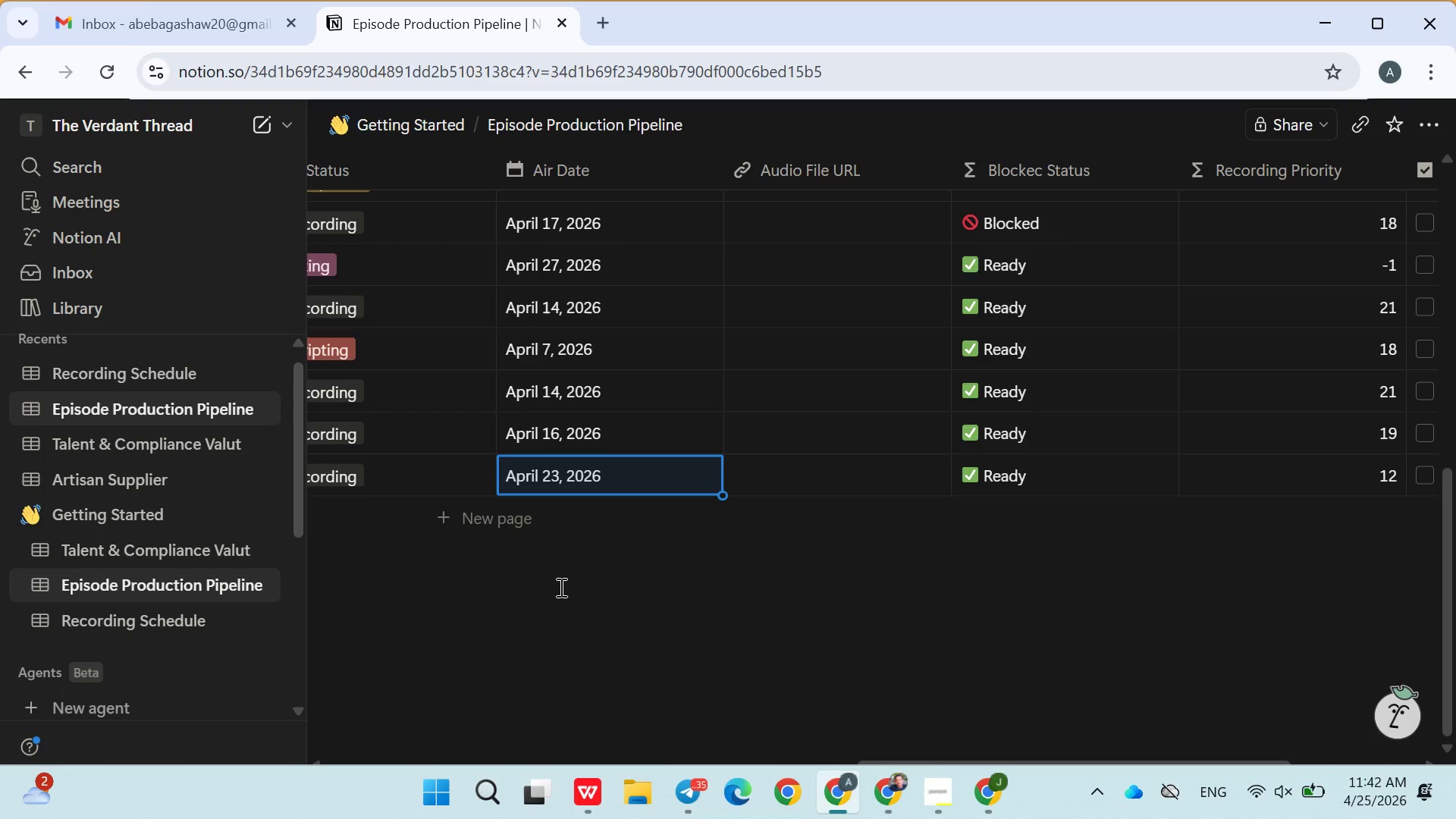 
left_click([672, 654])
 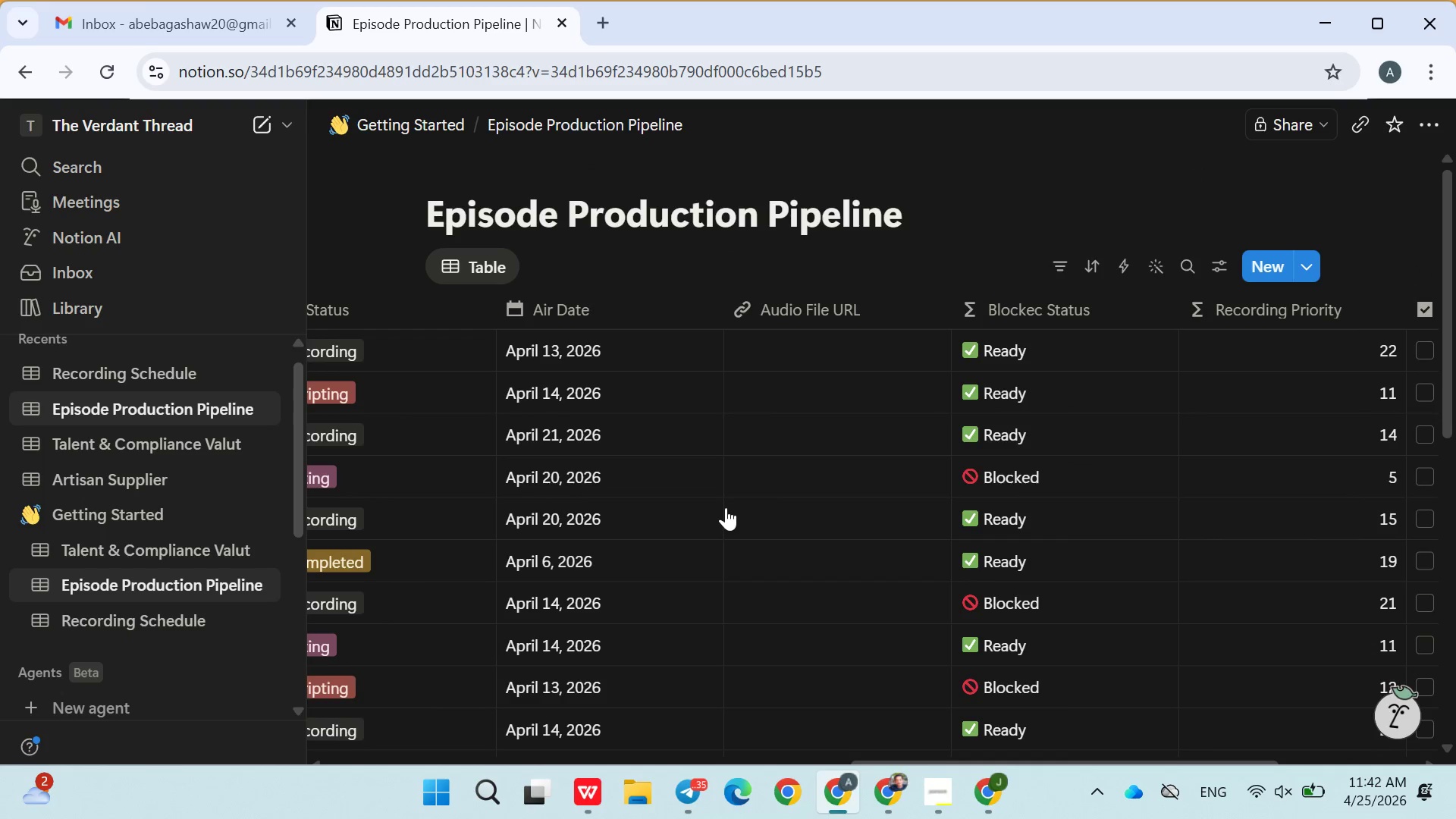 
wait(6.28)
 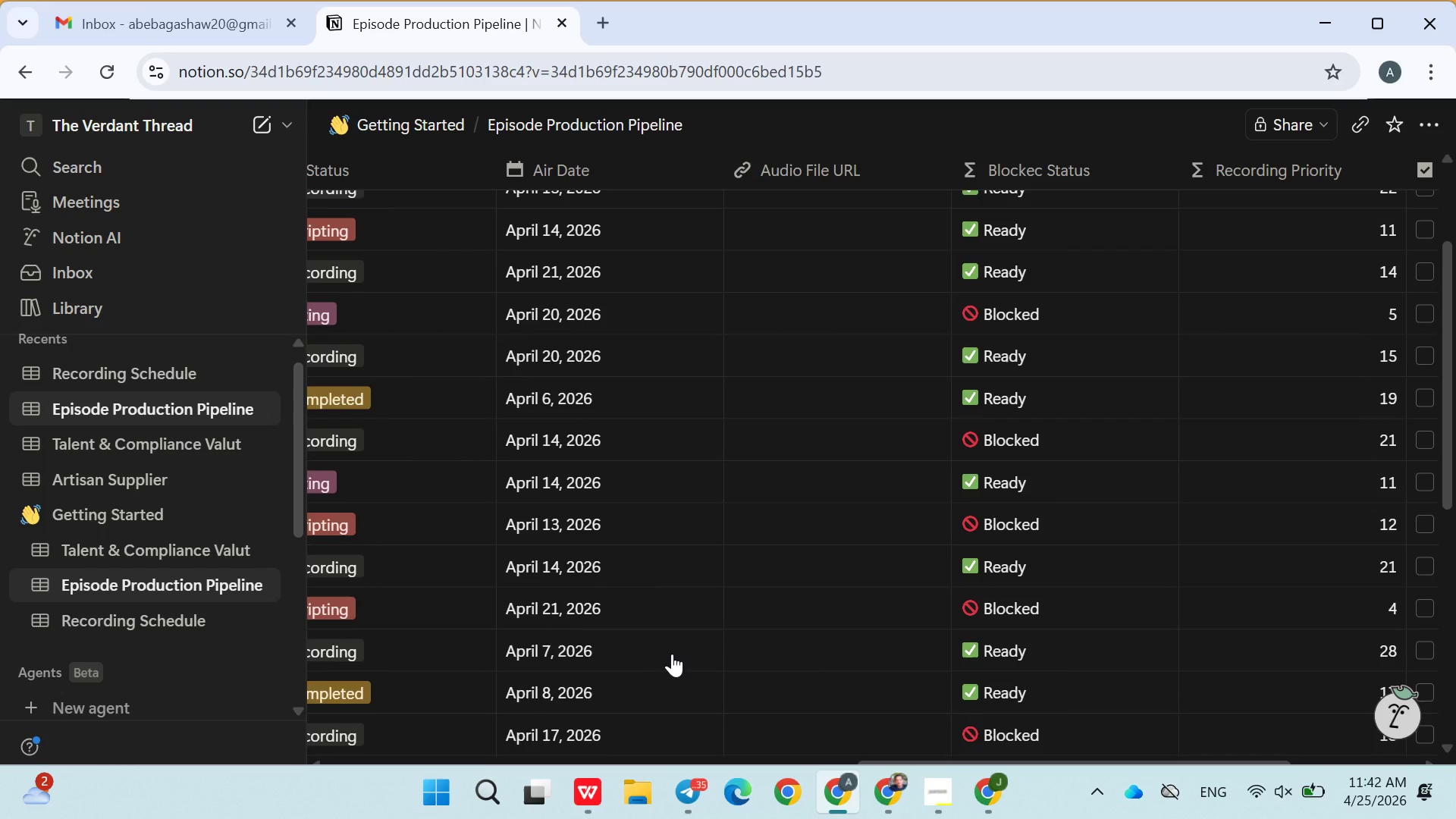 
left_click([770, 436])
 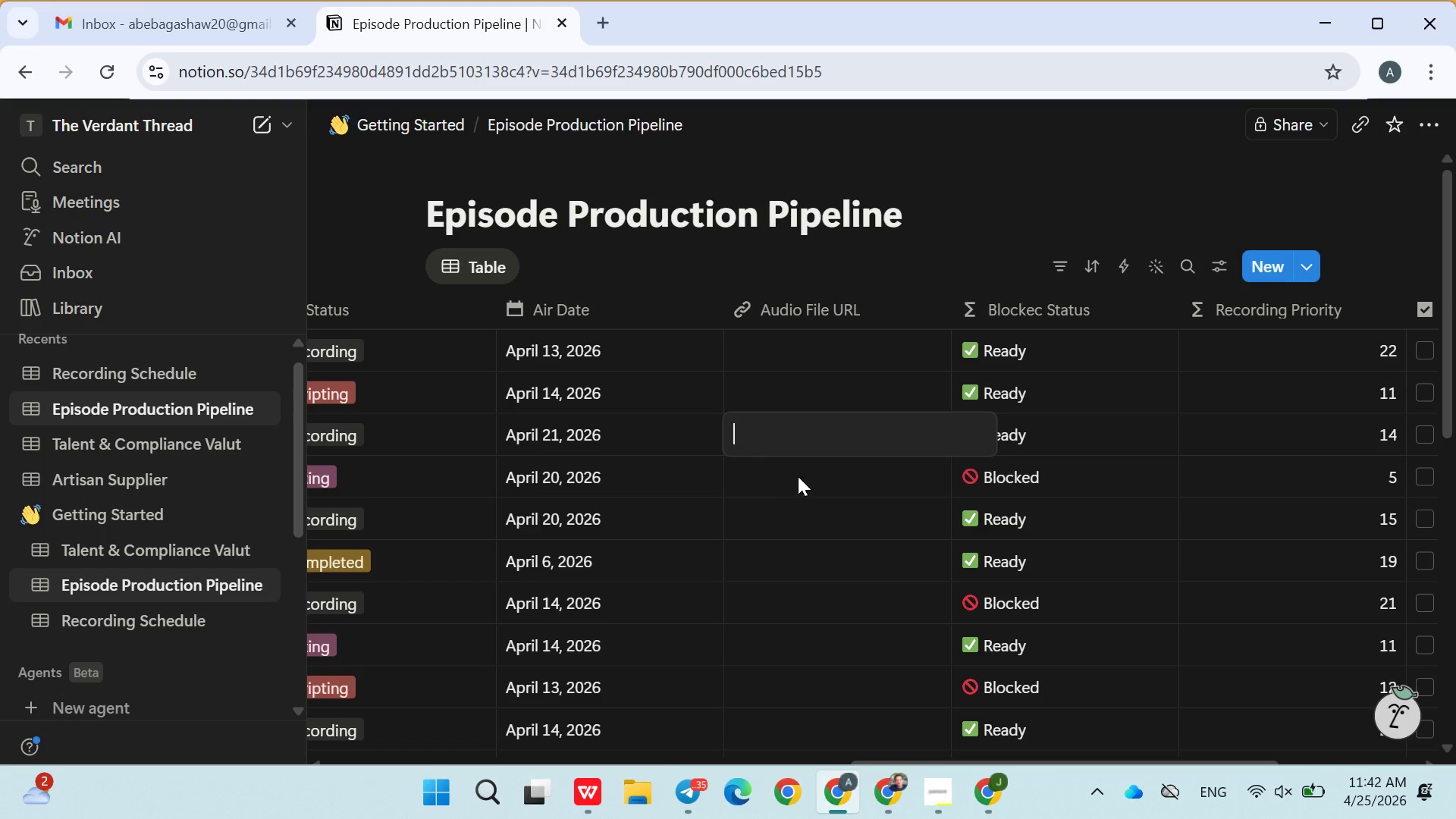 
double_click([792, 475])
 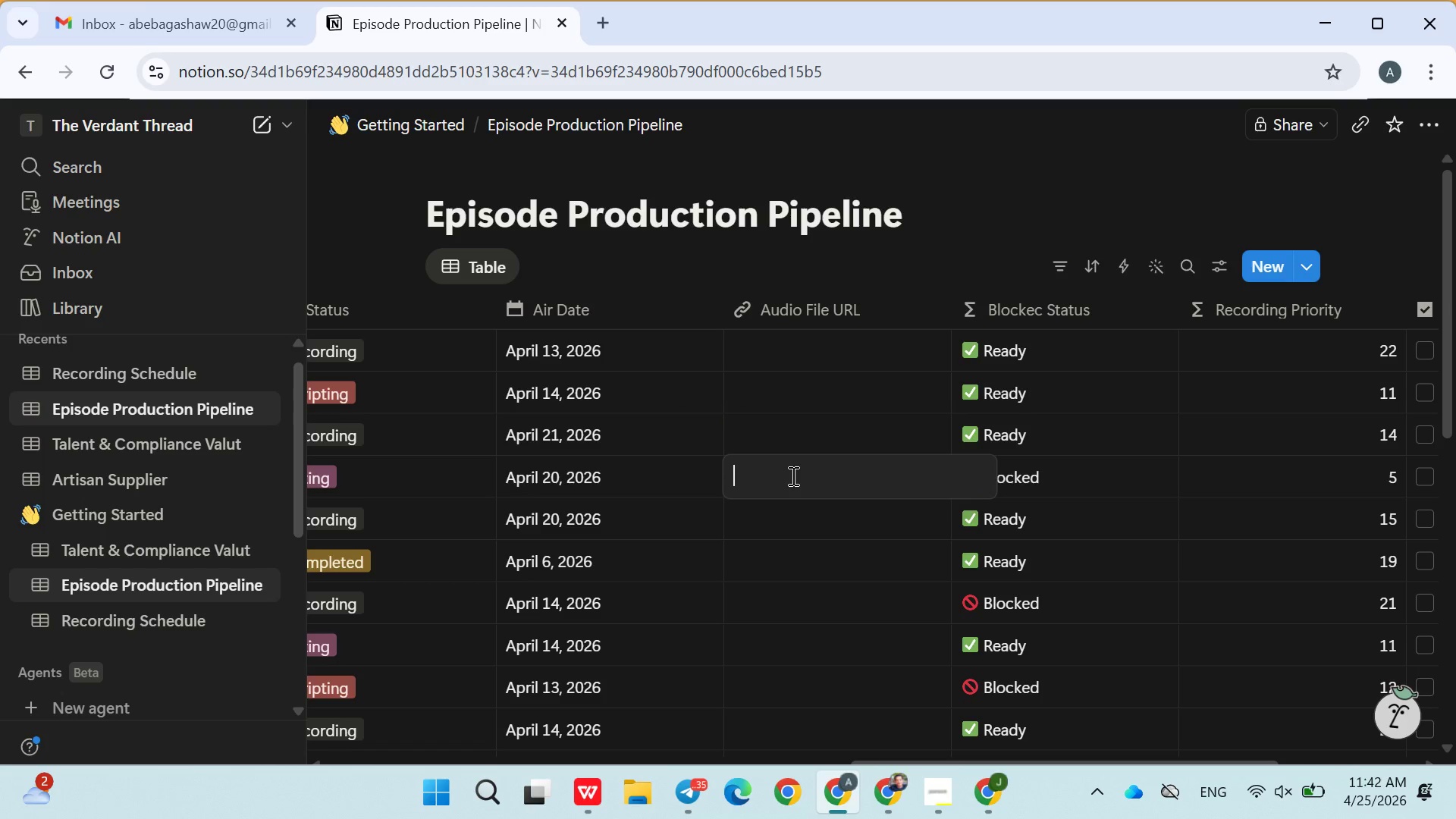 
type(https://)
 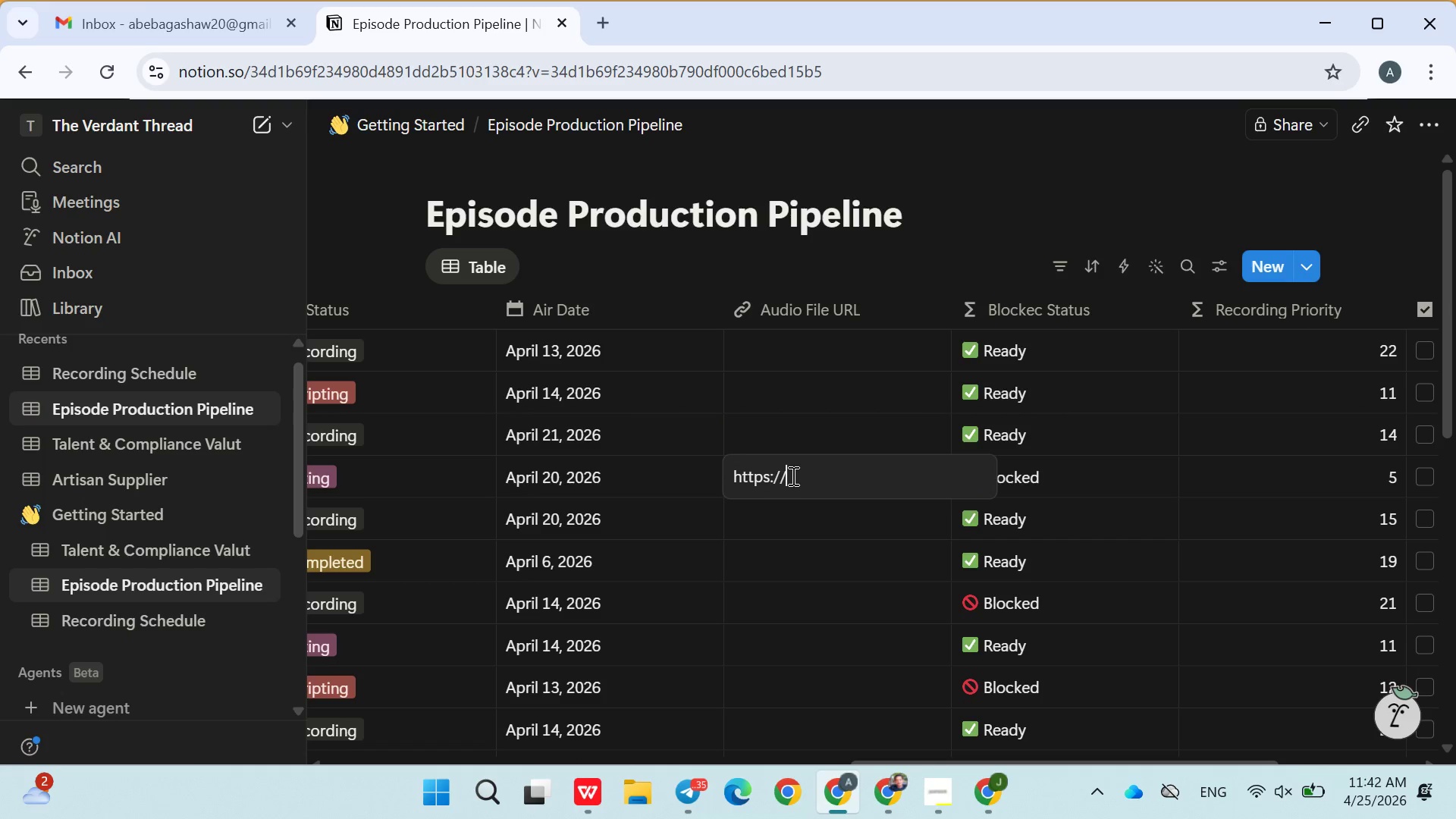 
type(audio.link/ep4)
 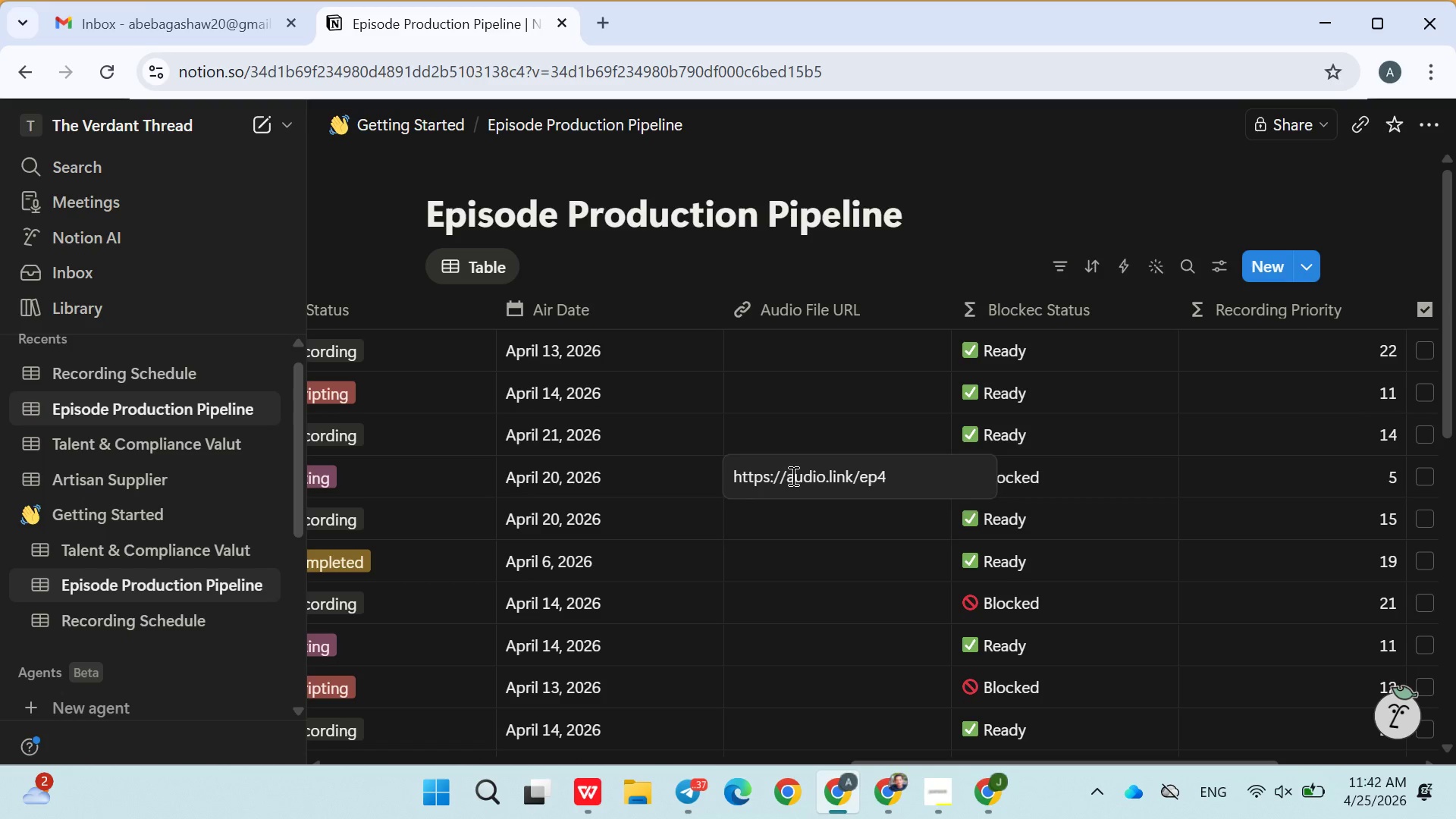 
key(Enter)
 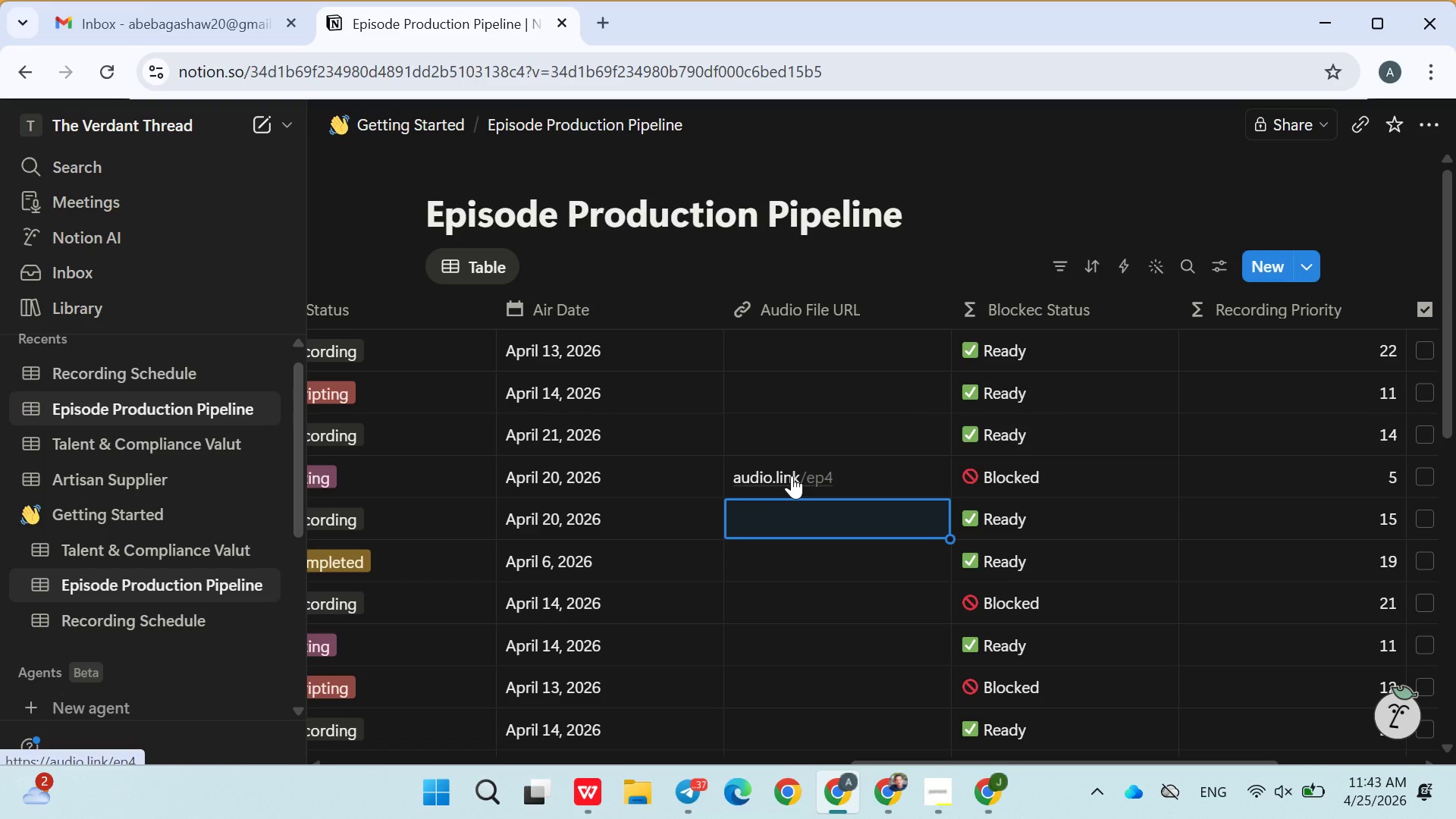 
key(Enter)
 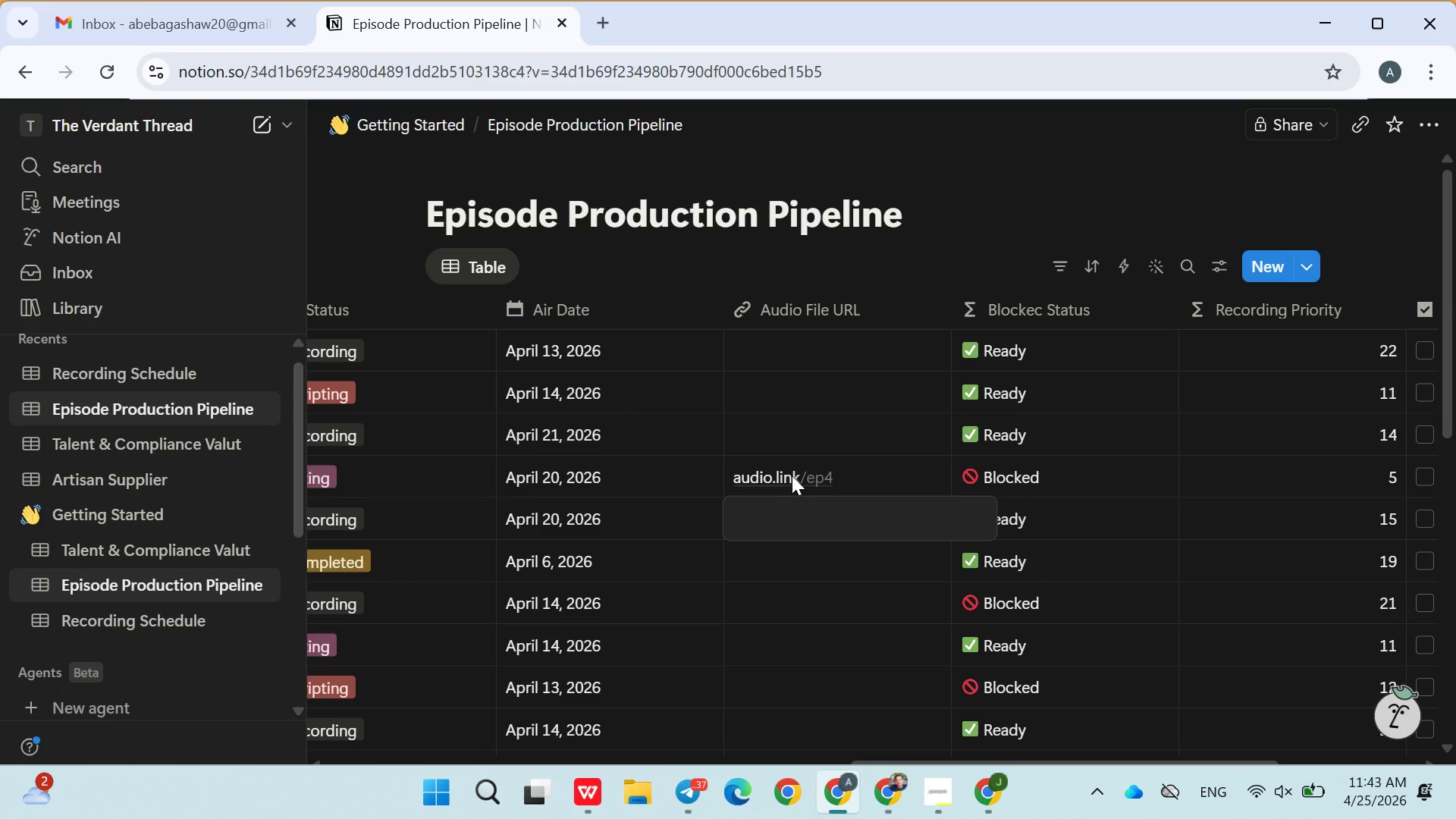 
key(Enter)
 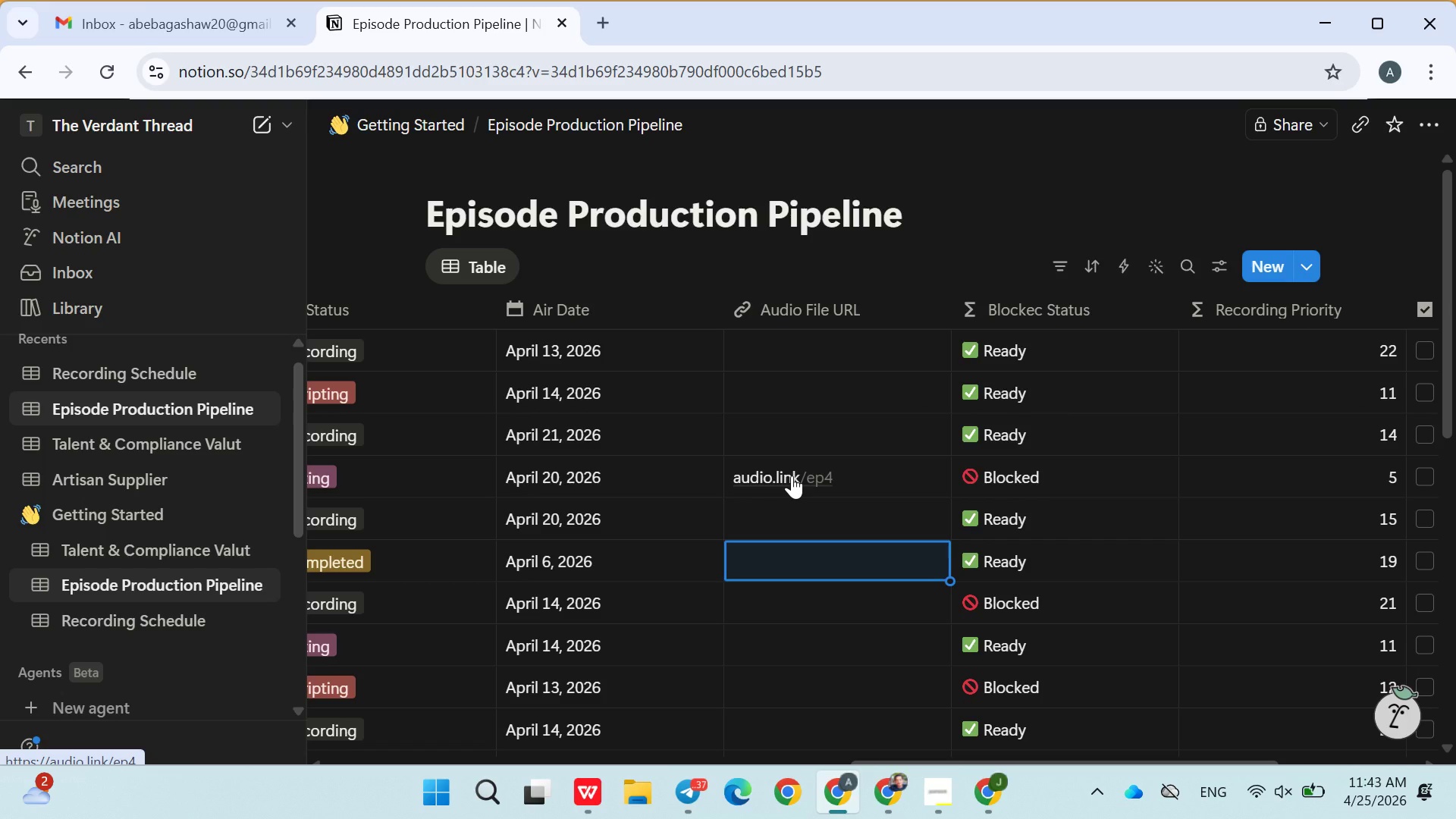 
type(https://)
 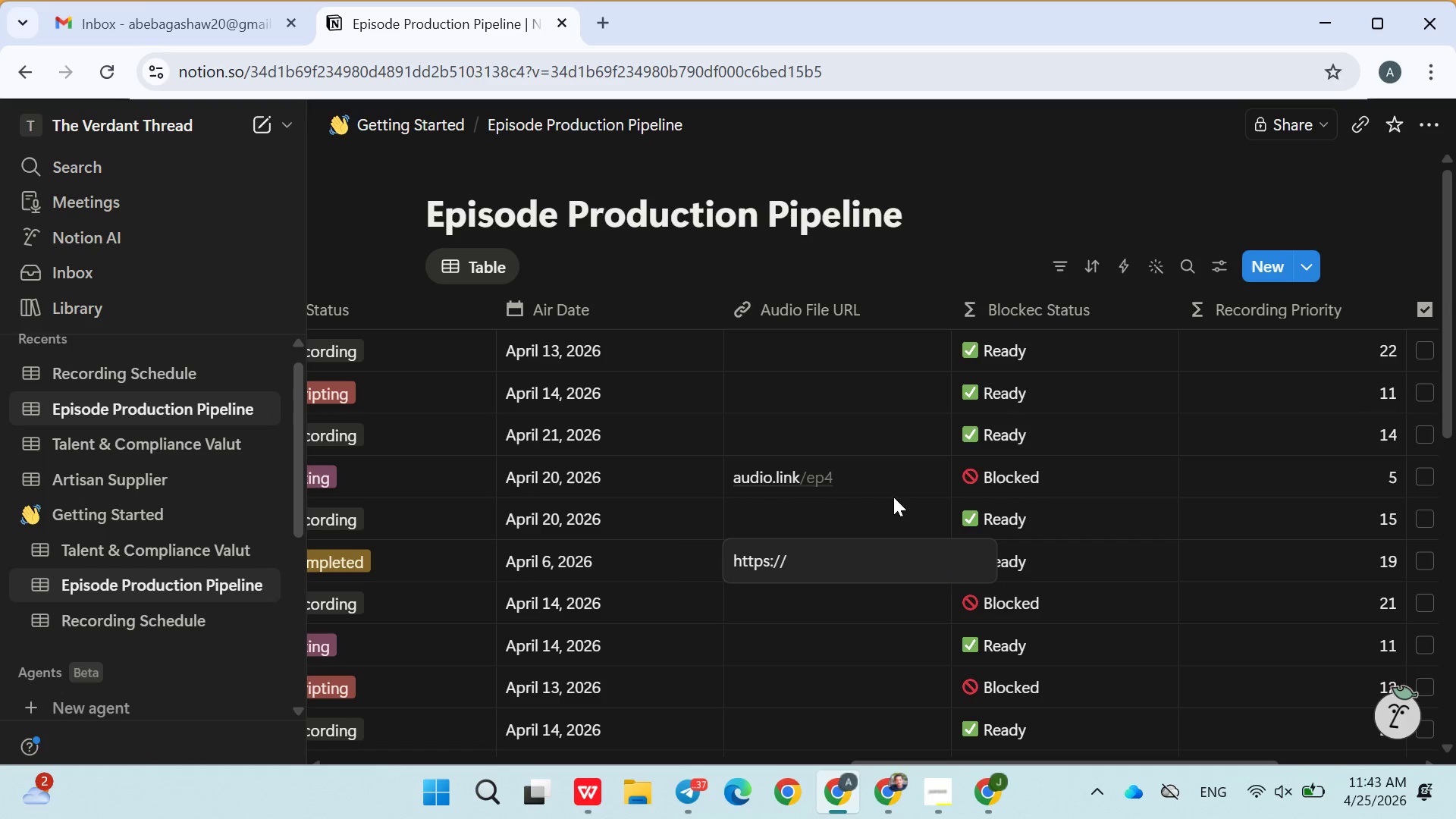 
left_click([871, 476])
 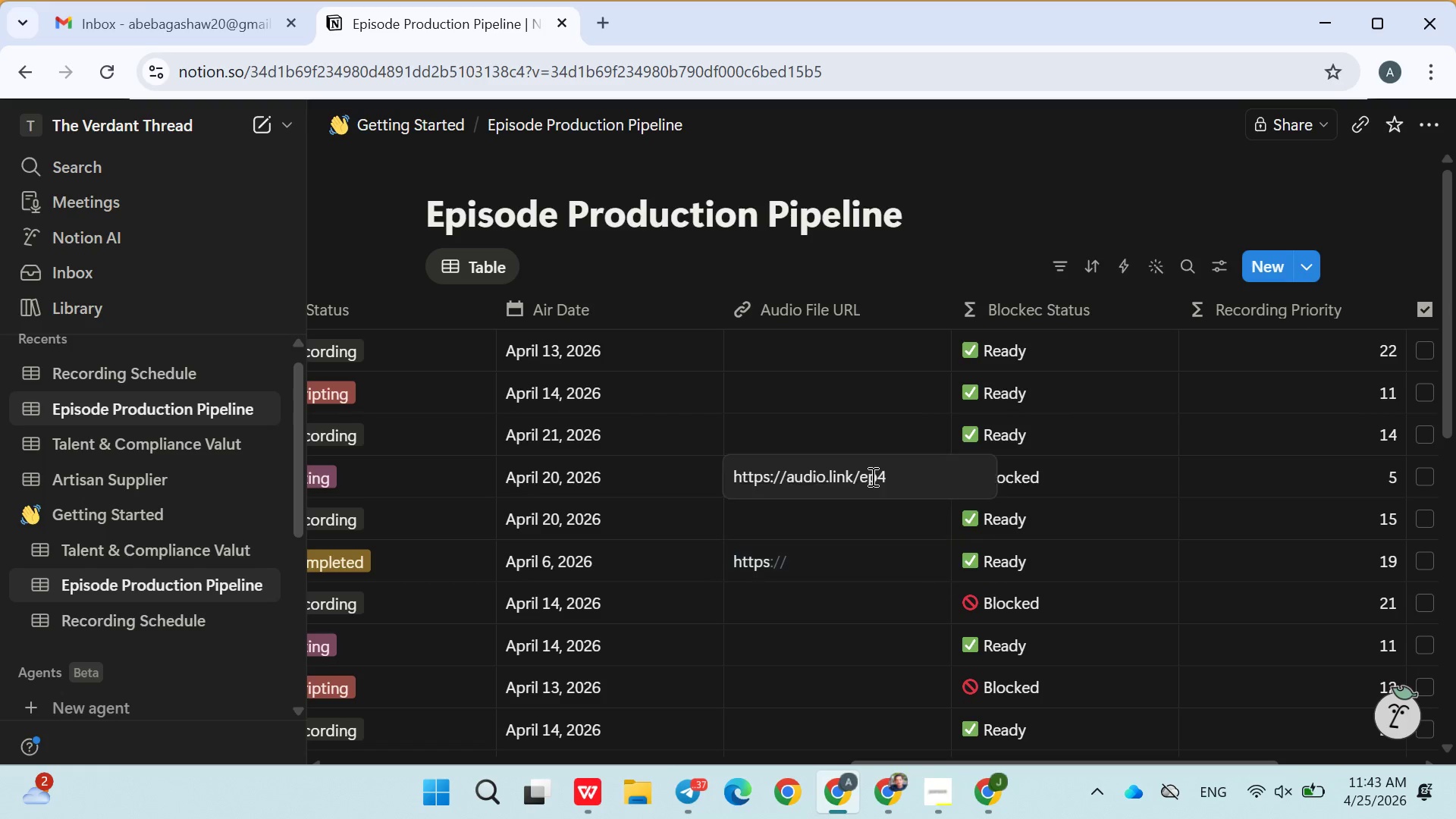 
left_click([871, 476])
 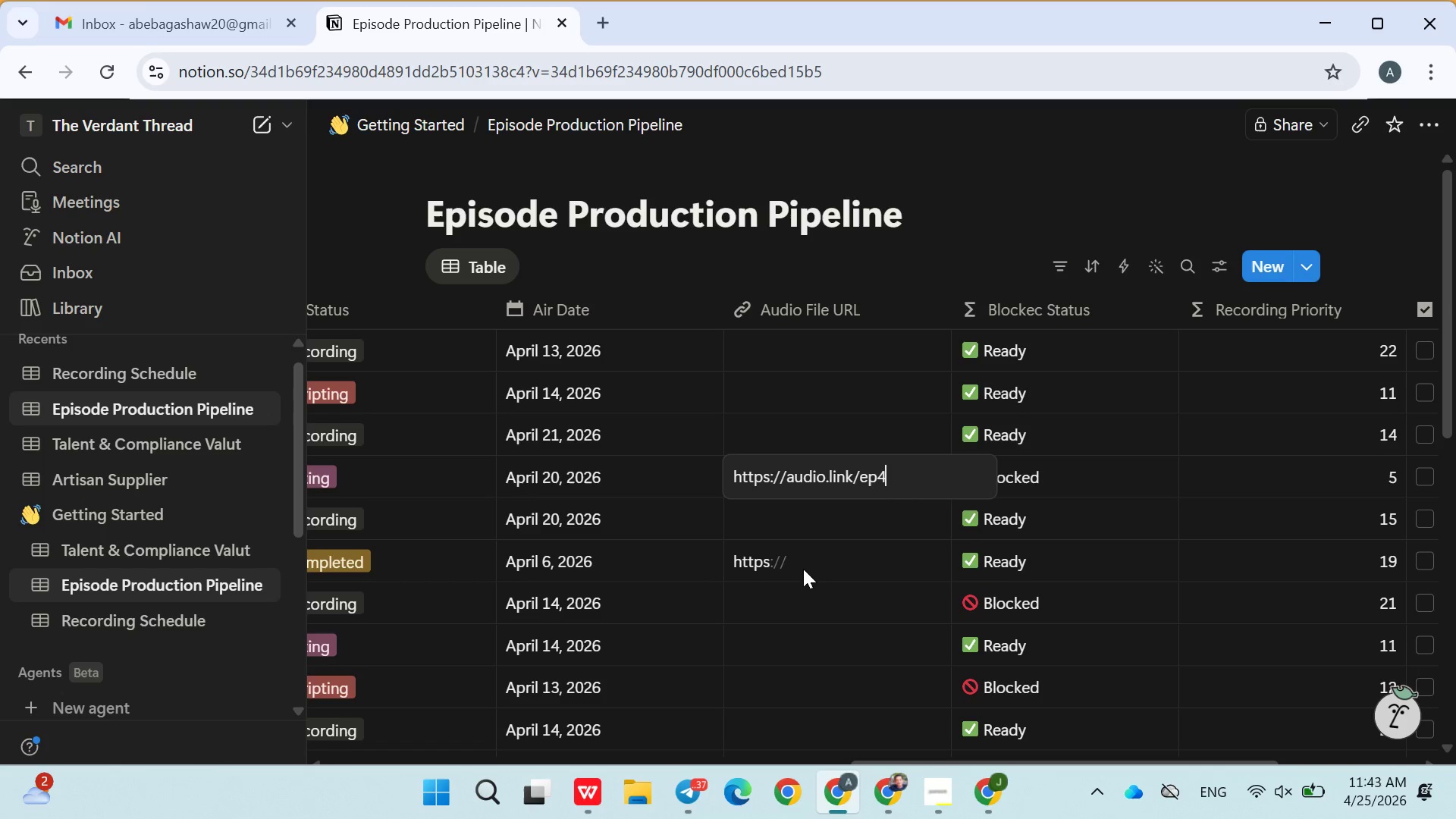 
double_click([802, 564])
 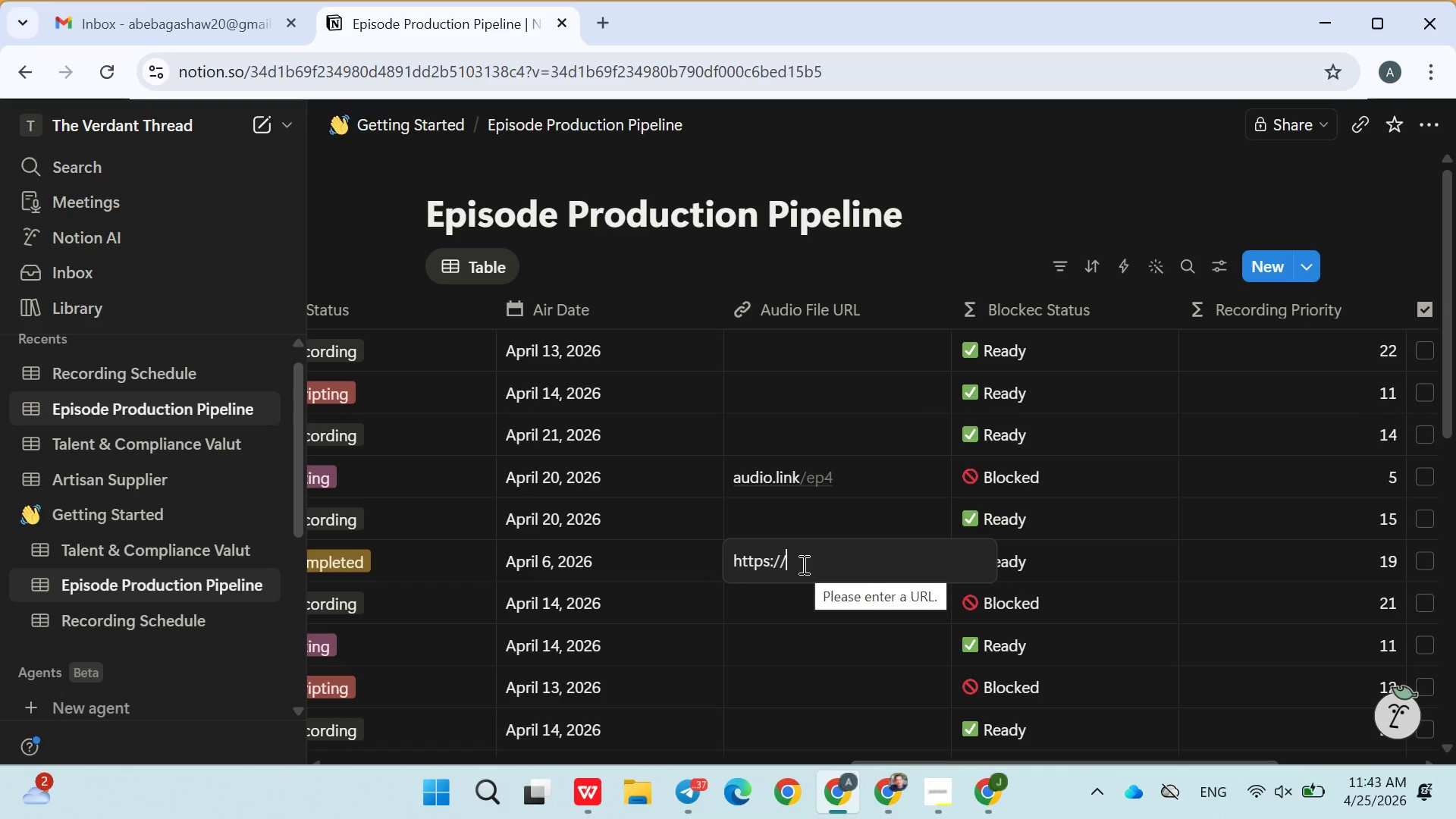 
wait(38.94)
 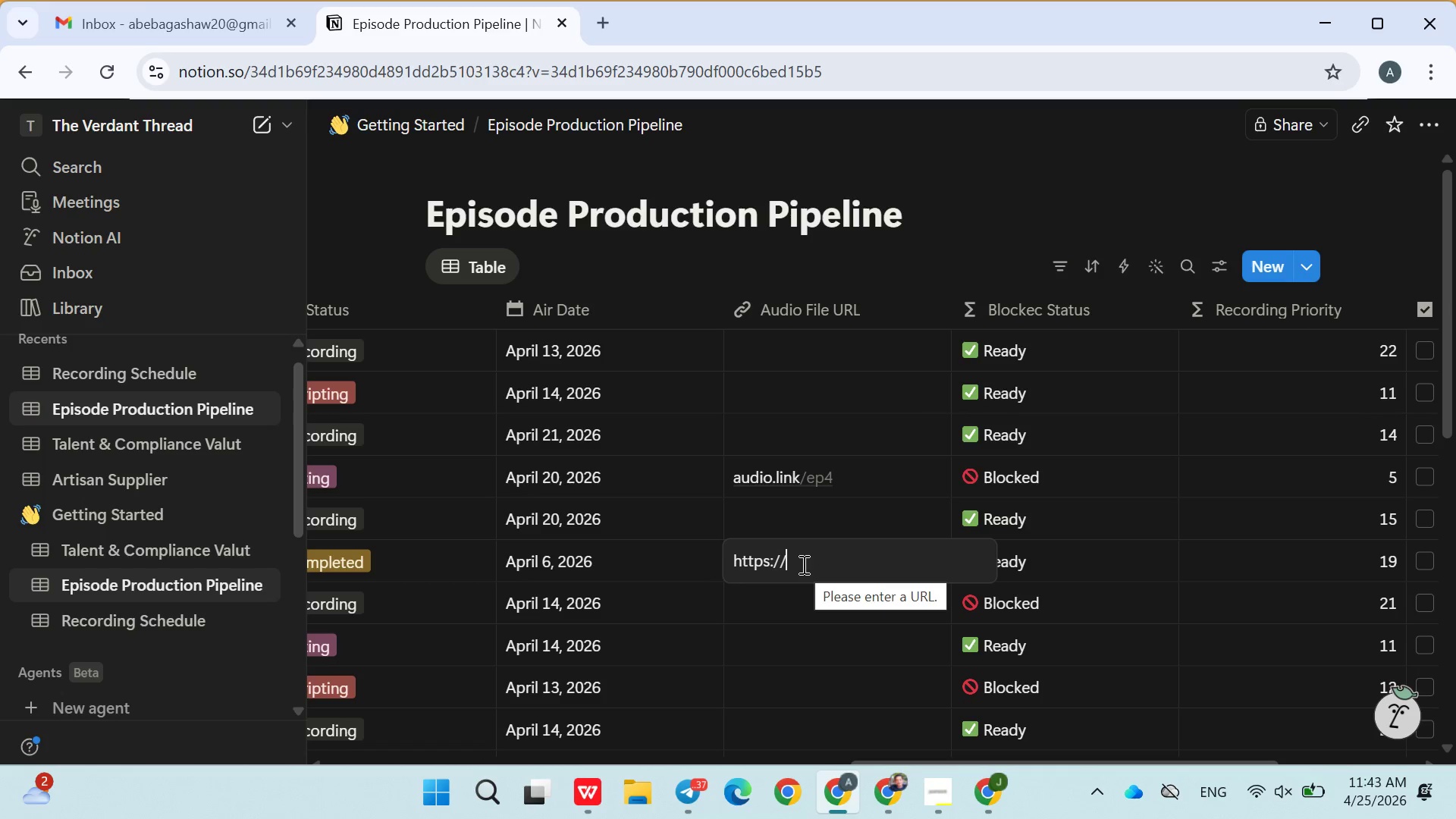 
double_click([771, 651])
 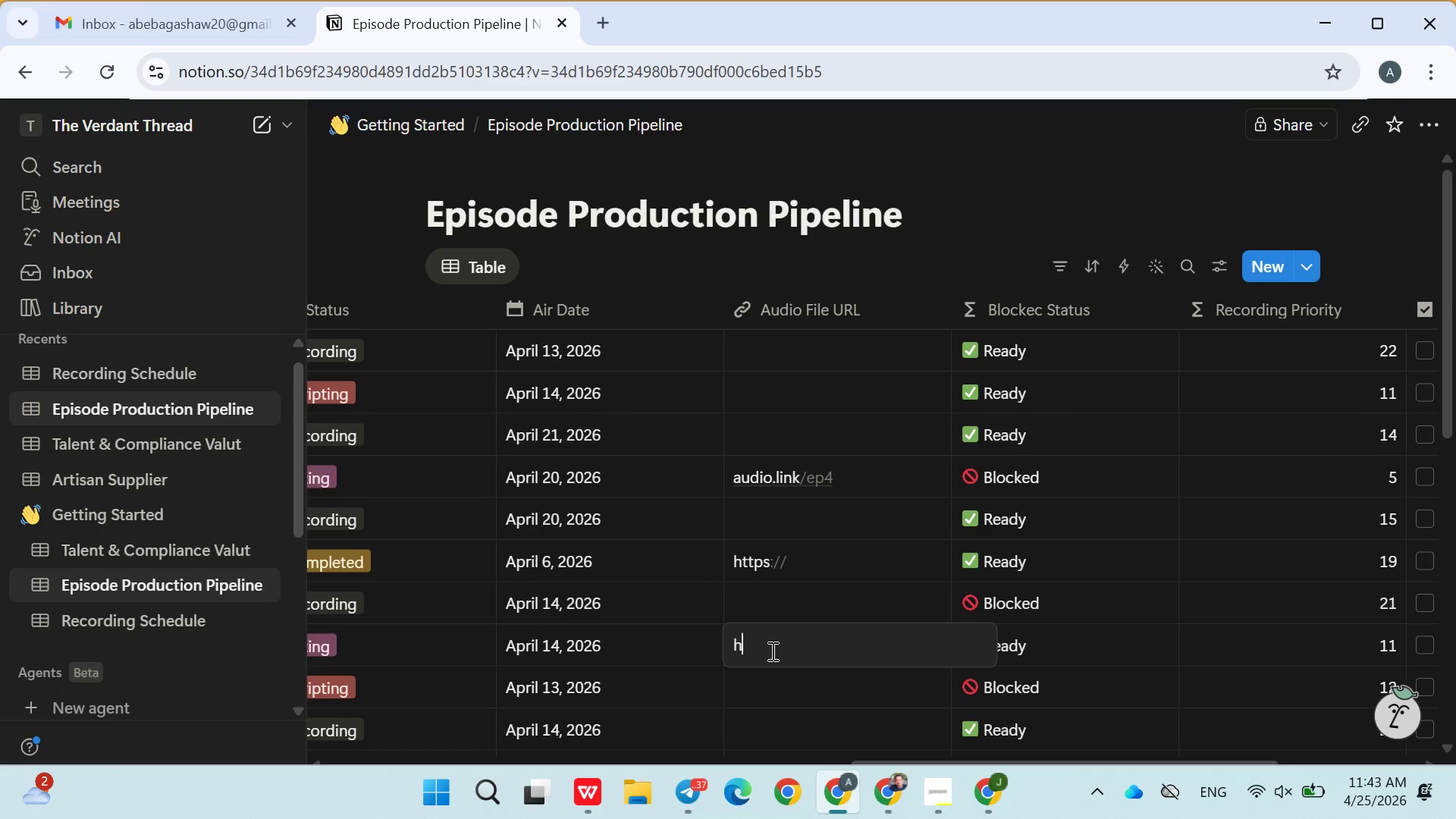 
type(https://audio.link/)
 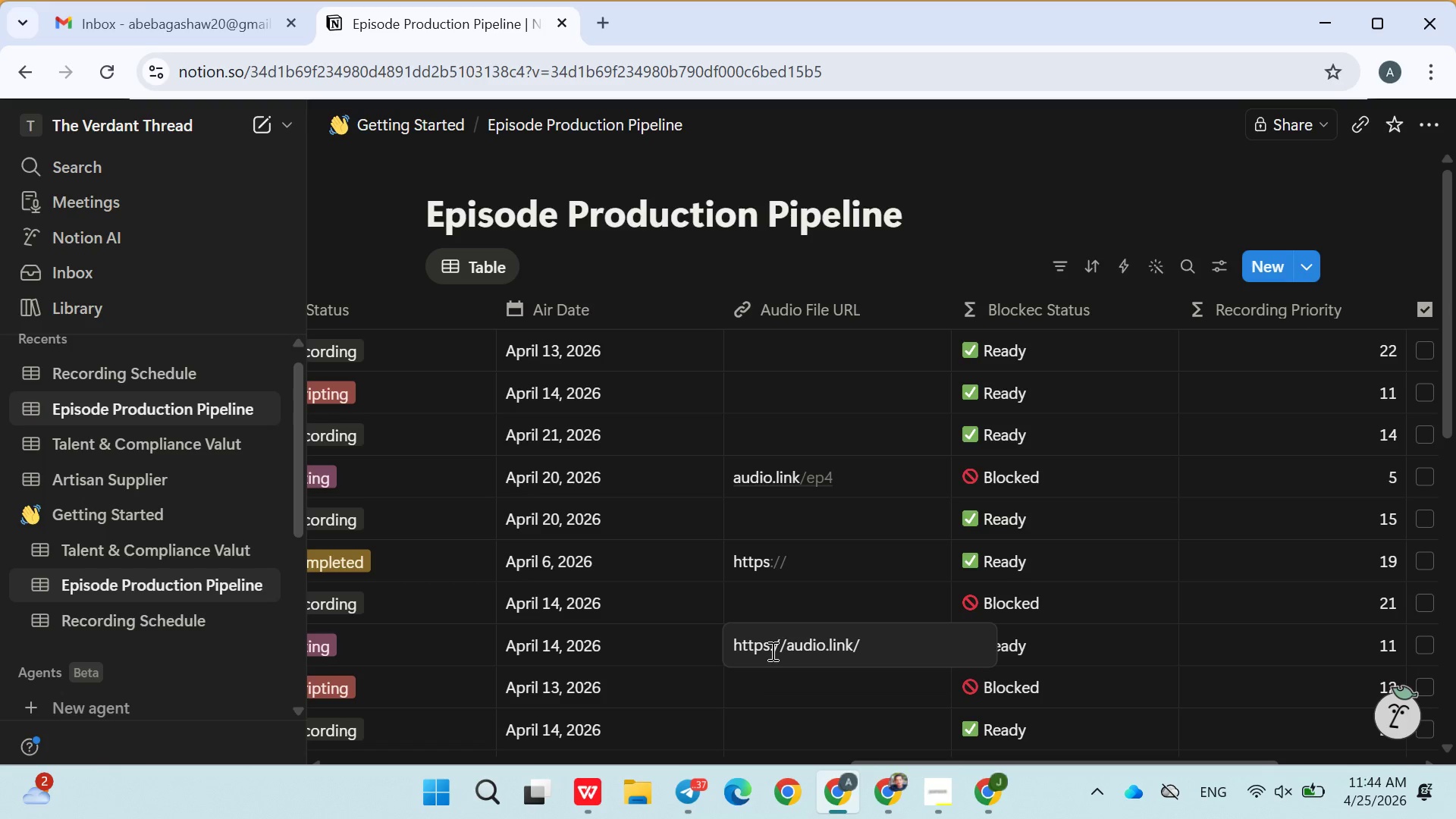 
wait(8.84)
 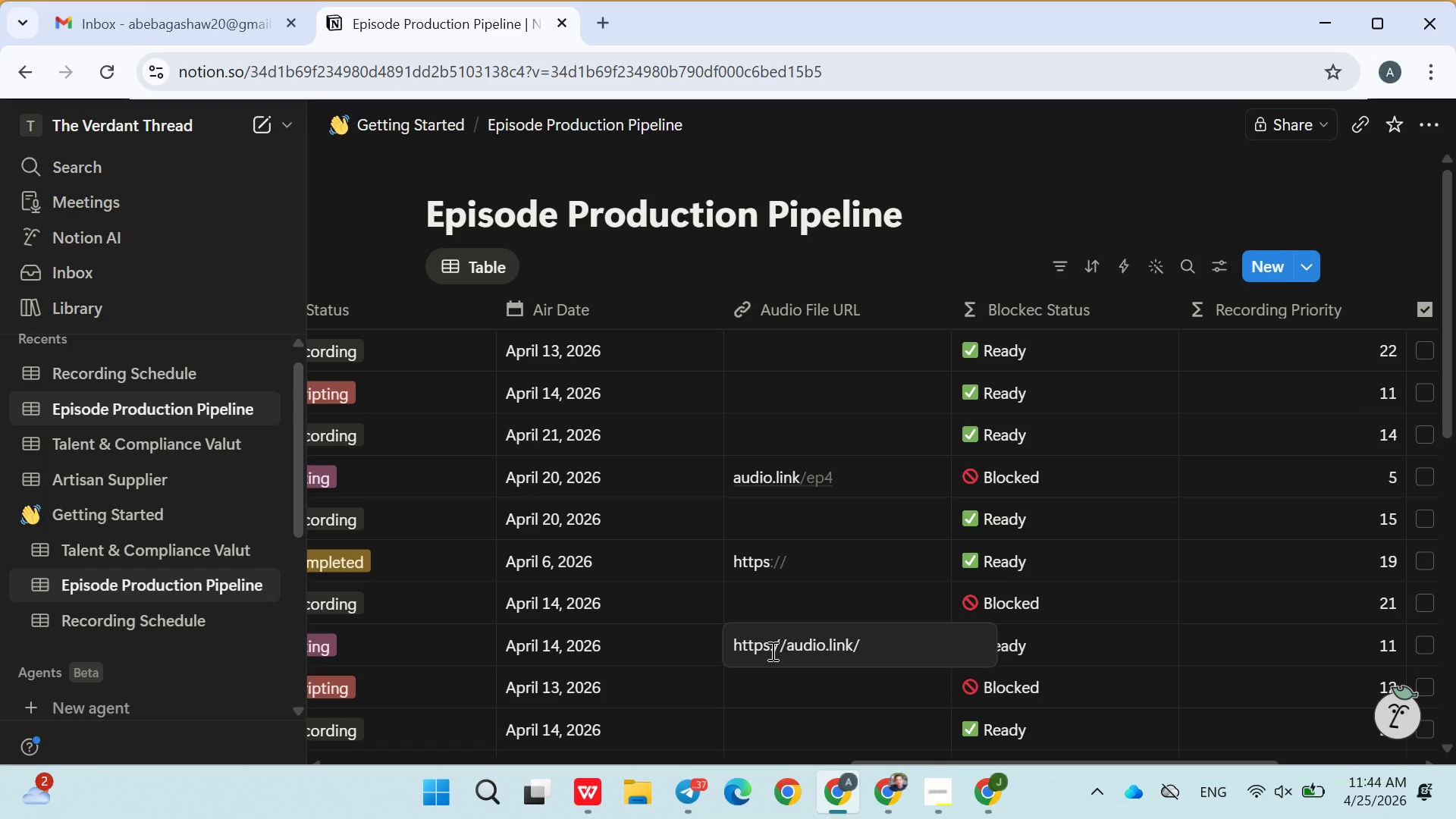 
type(ep6)
 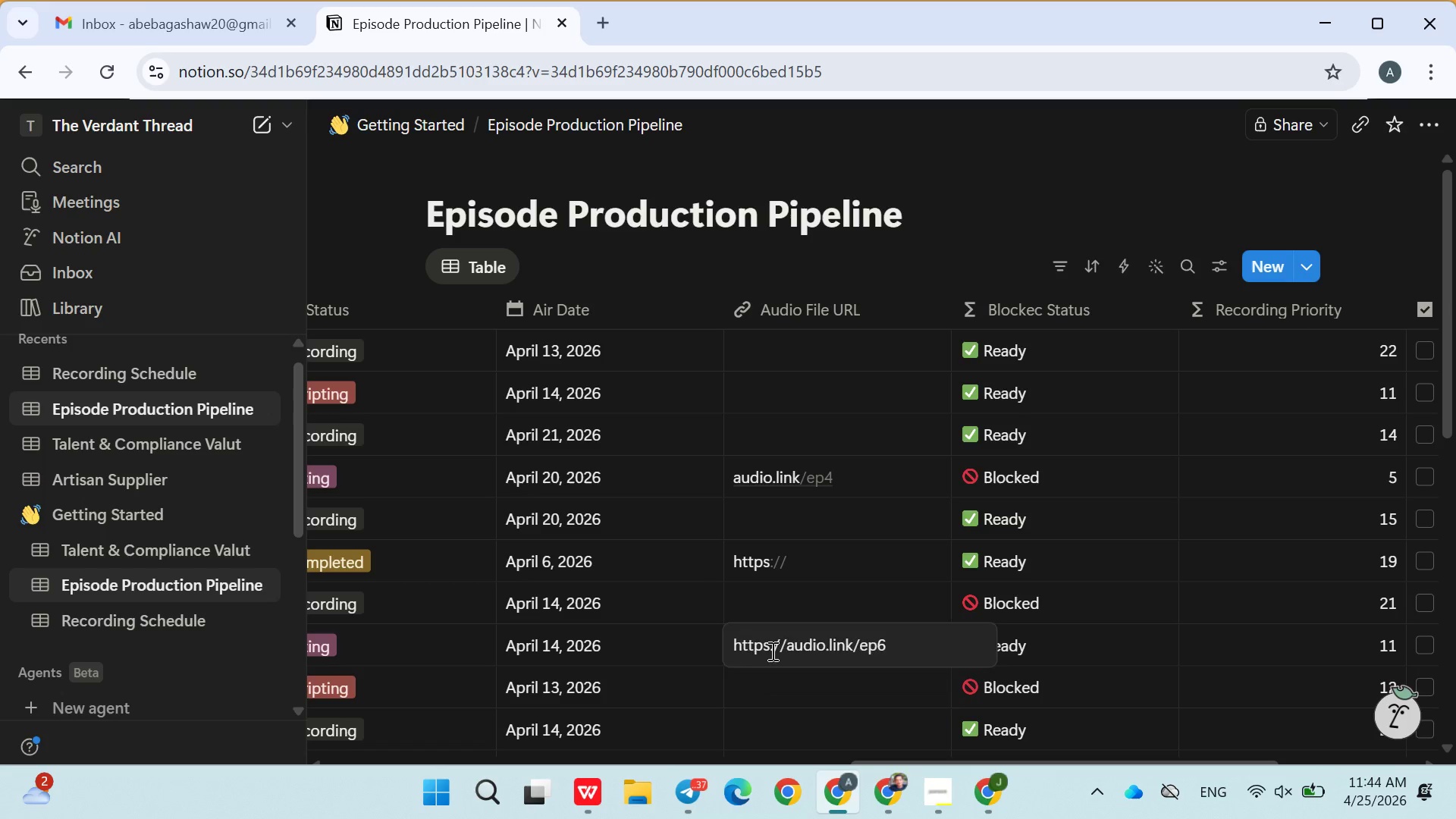 
key(Enter)
 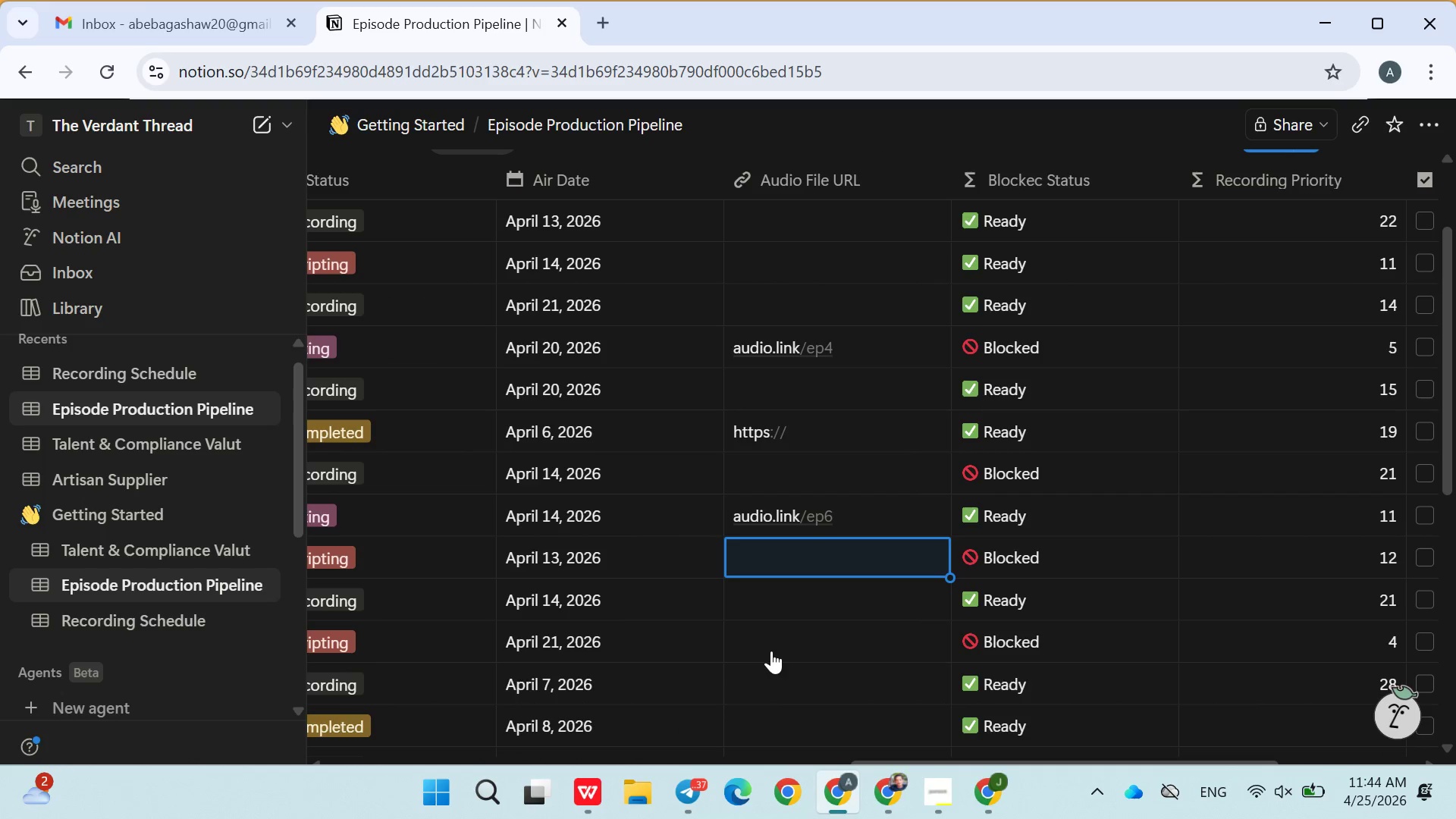 
wait(7.3)
 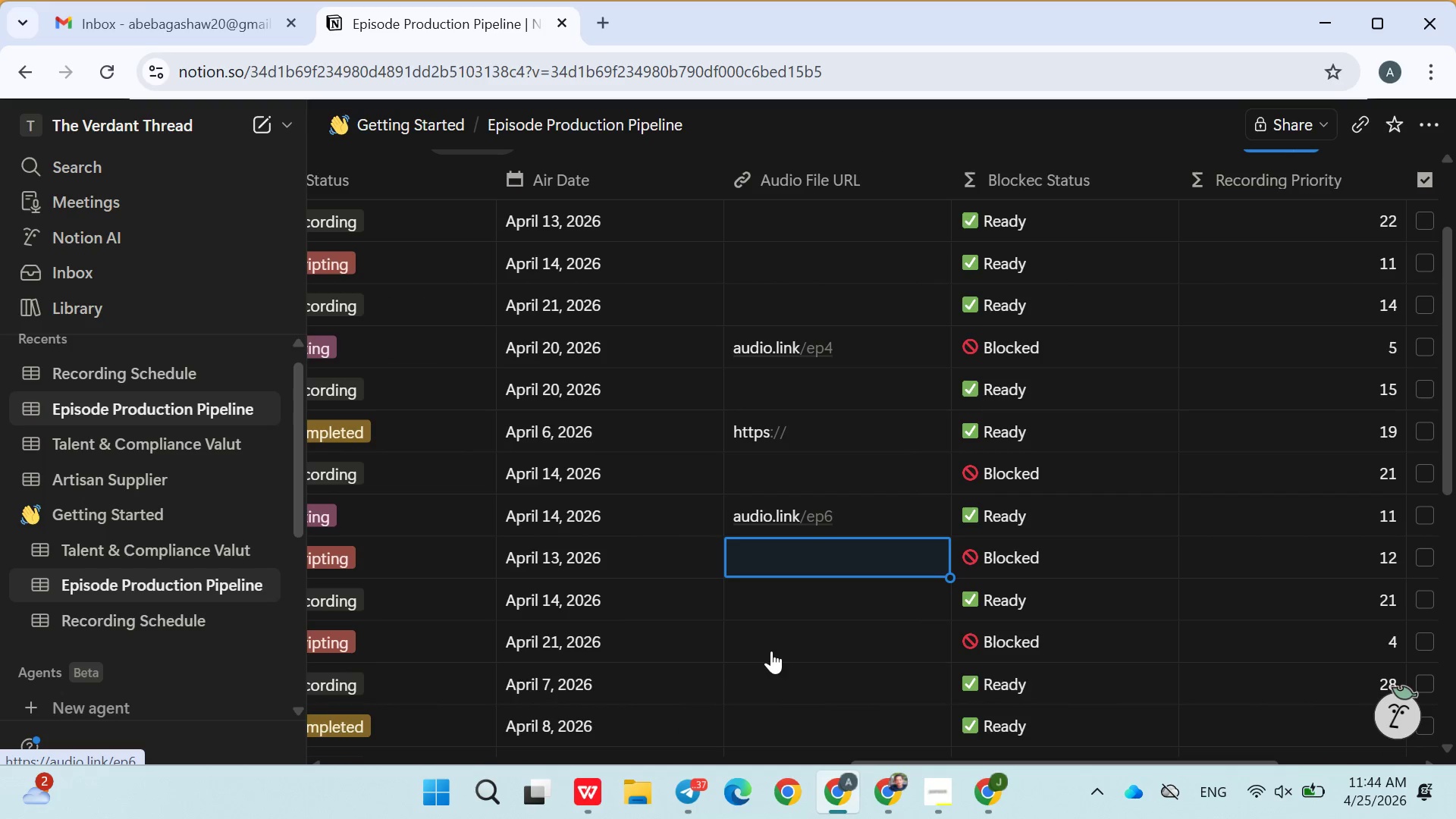 
key(Enter)
 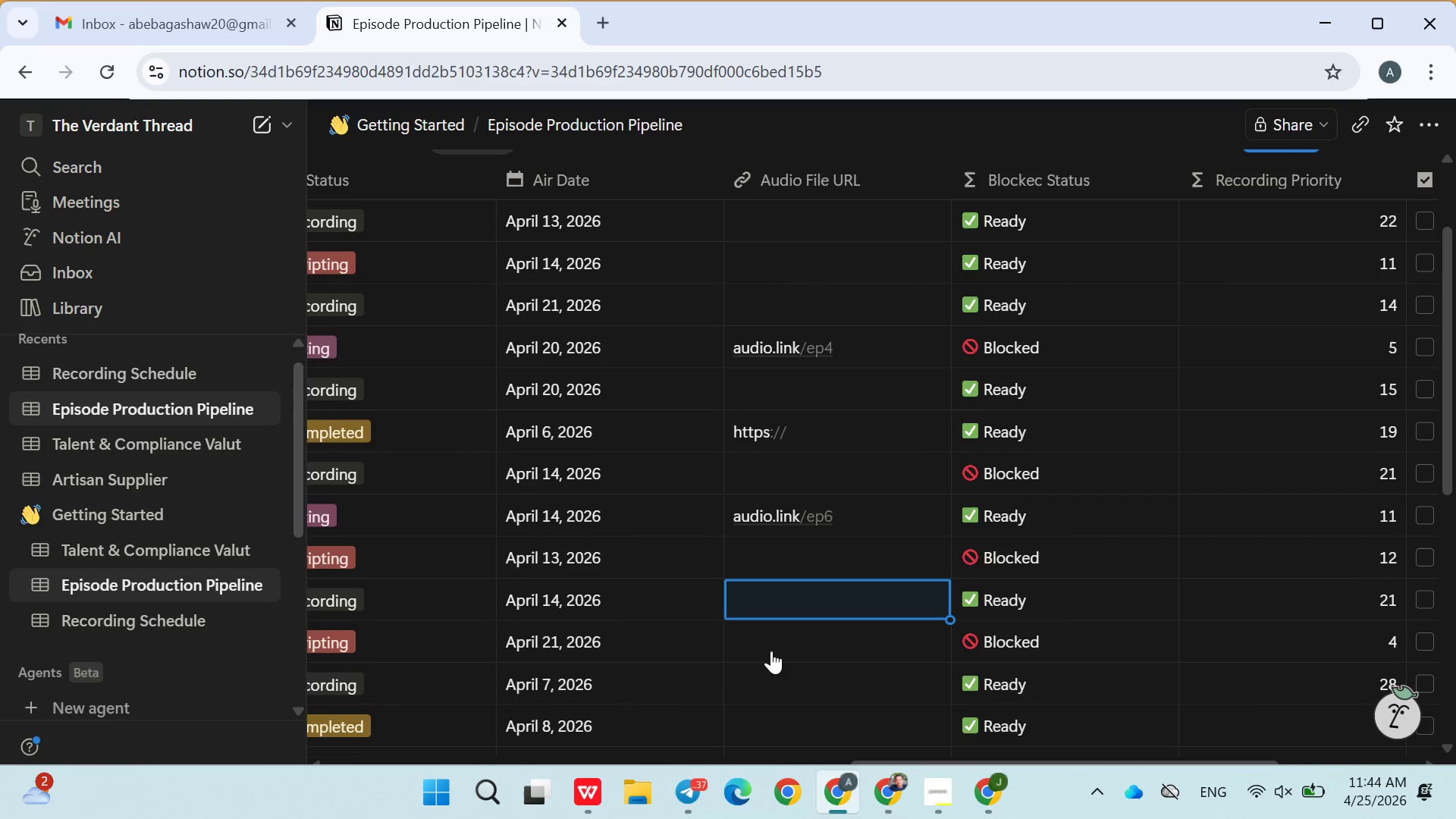 
key(Enter)
 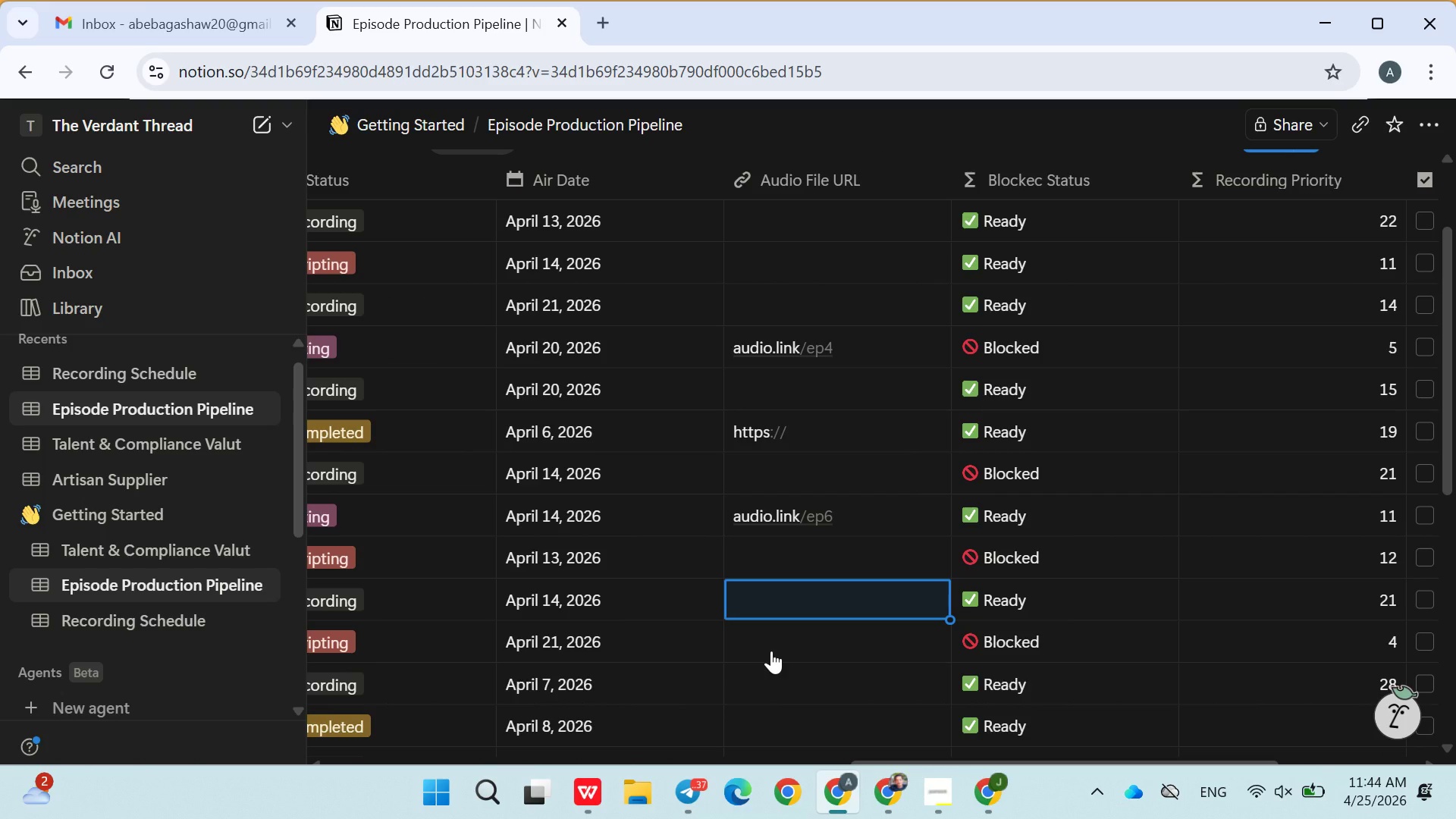 
key(Enter)
 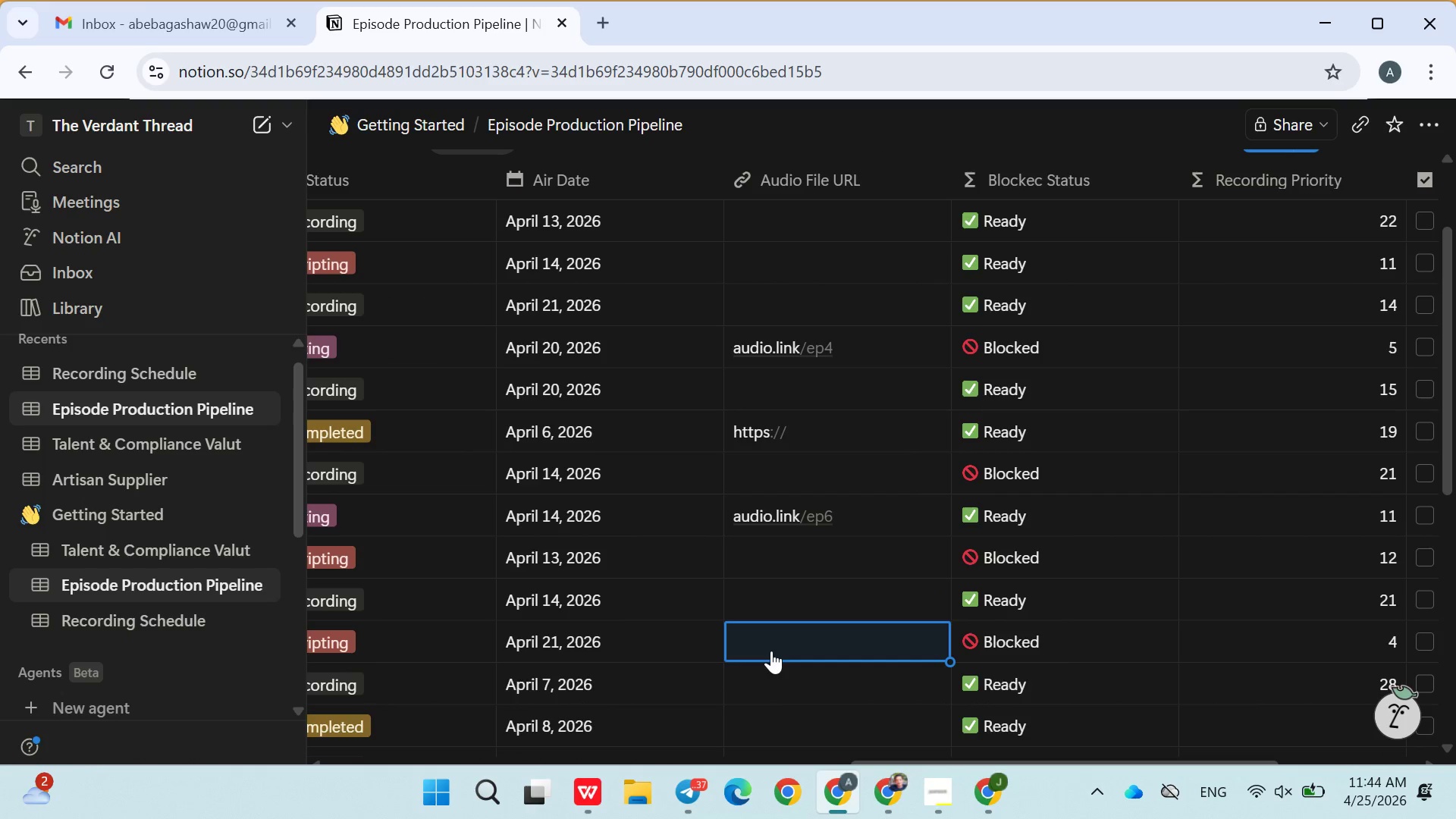 
key(Enter)
 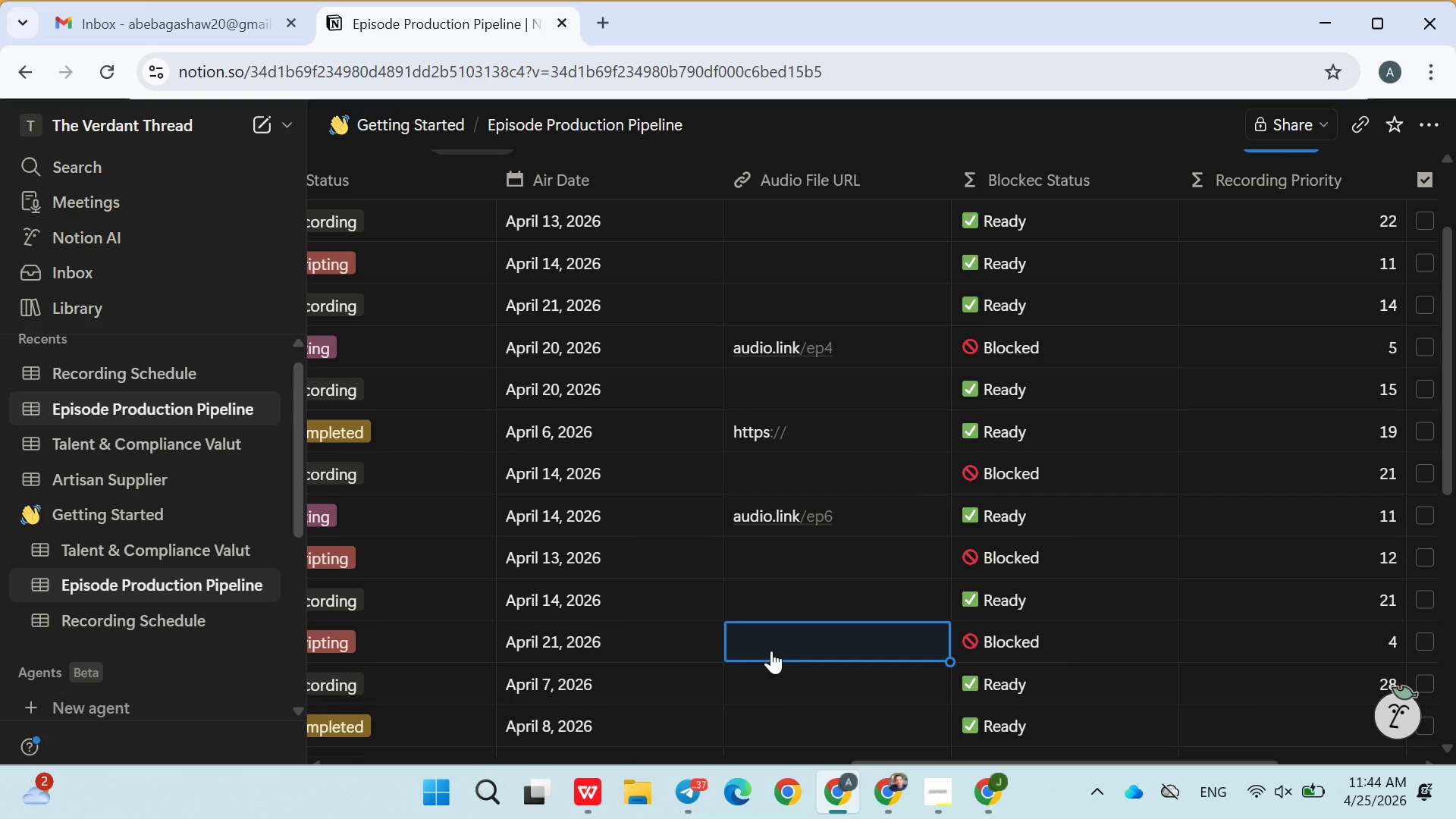 
key(Enter)
 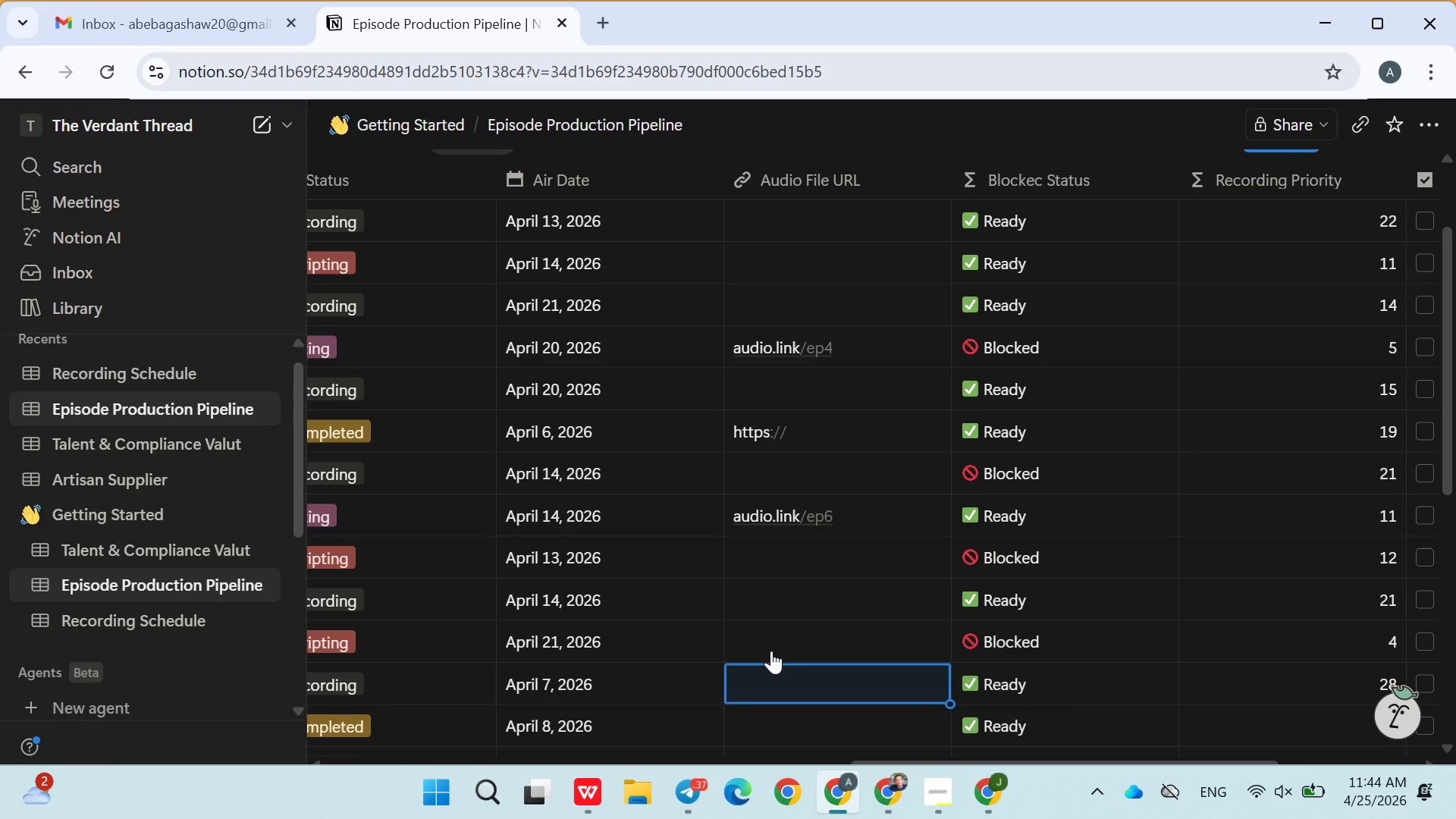 
key(Enter)
 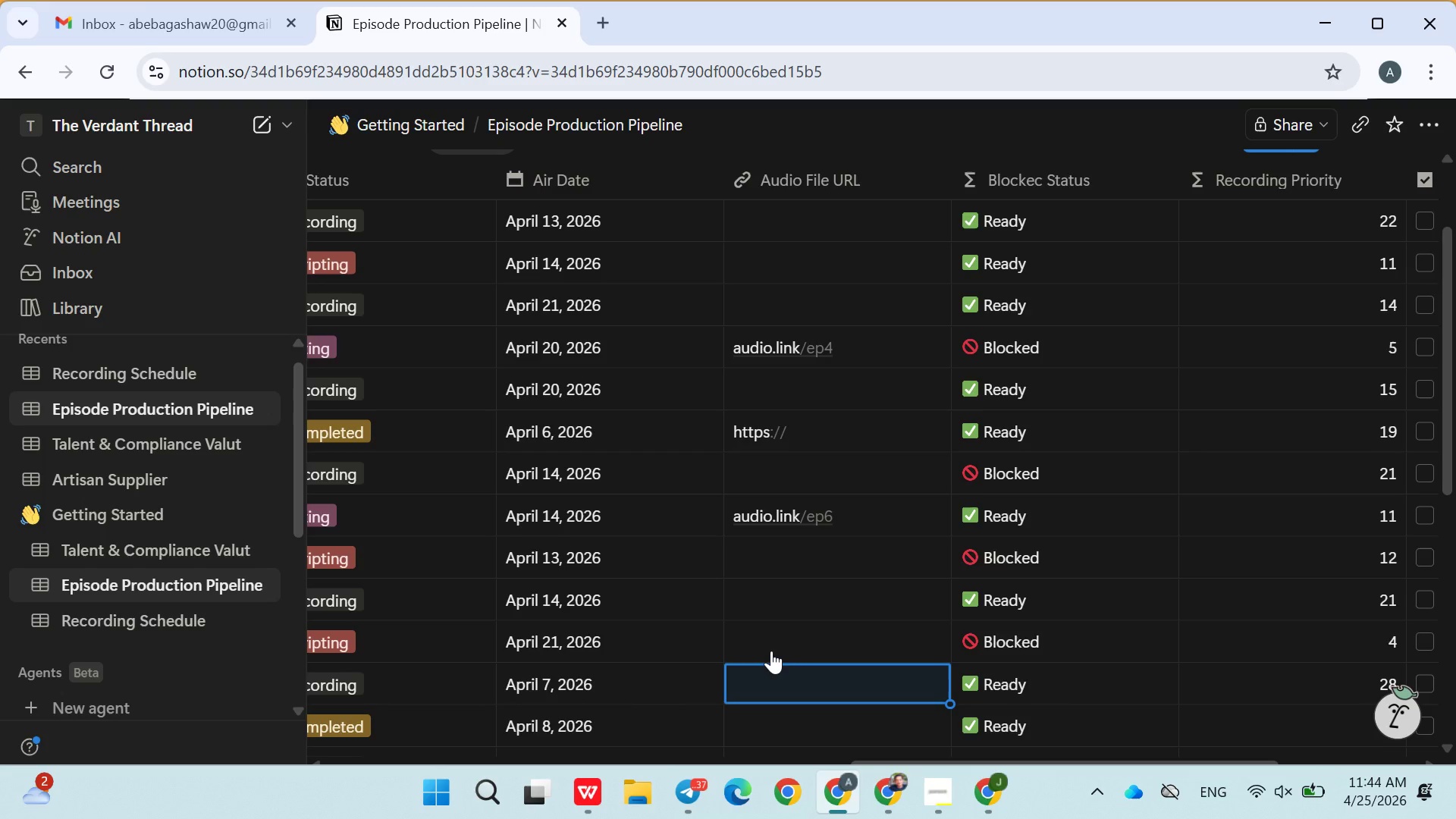 
key(Enter)
 